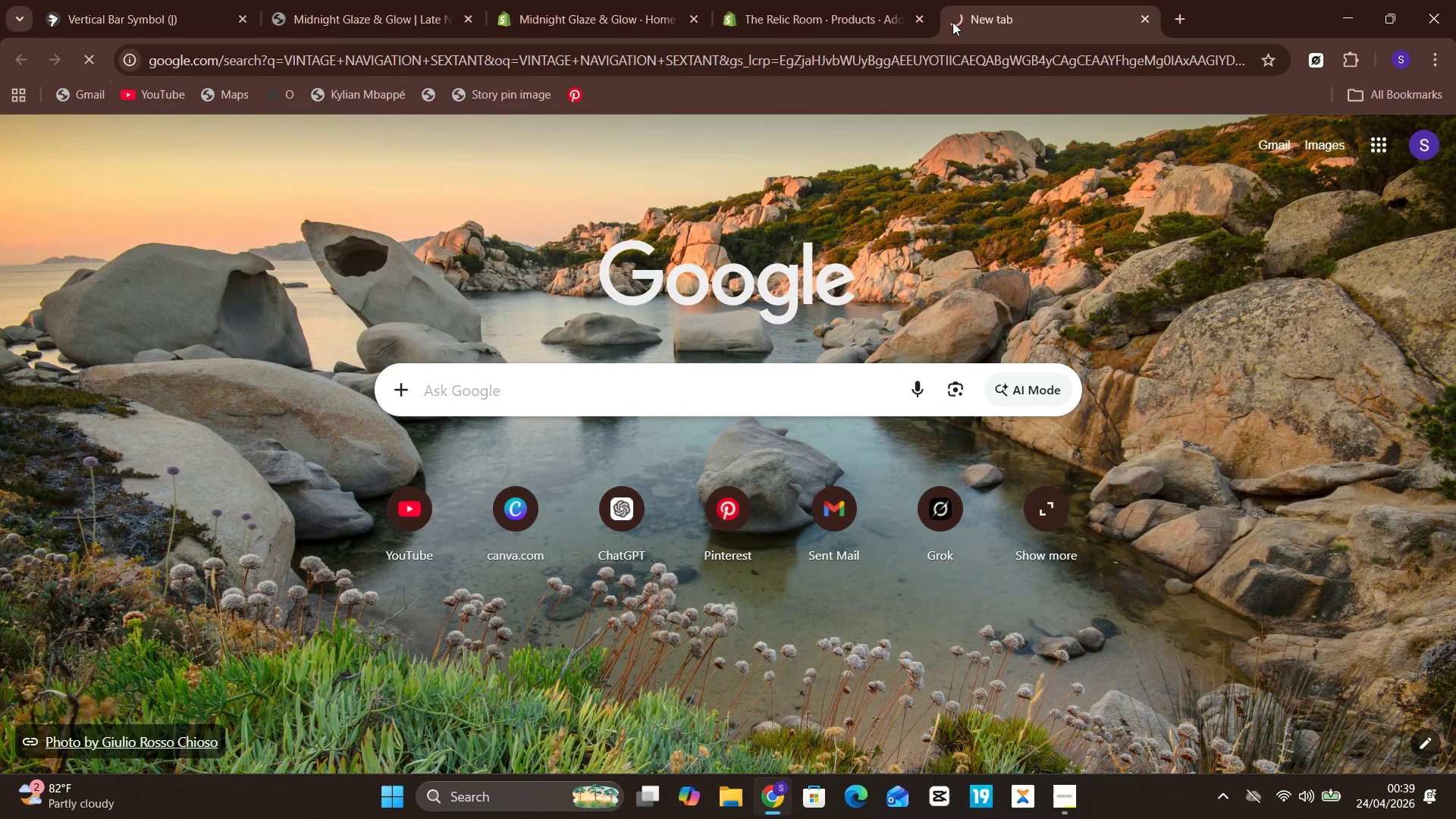 
key(CapsLock)
 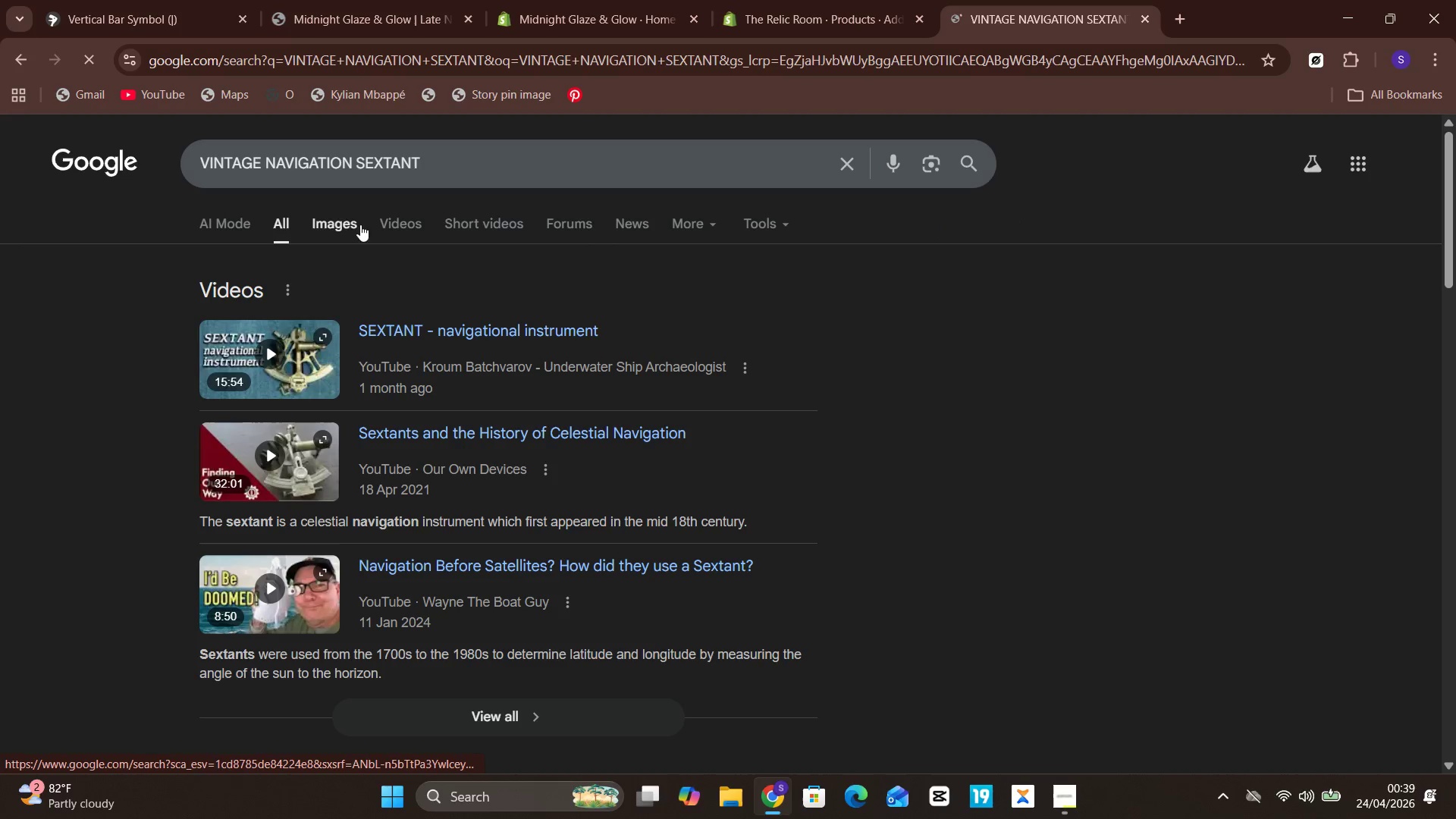 
left_click([330, 215])
 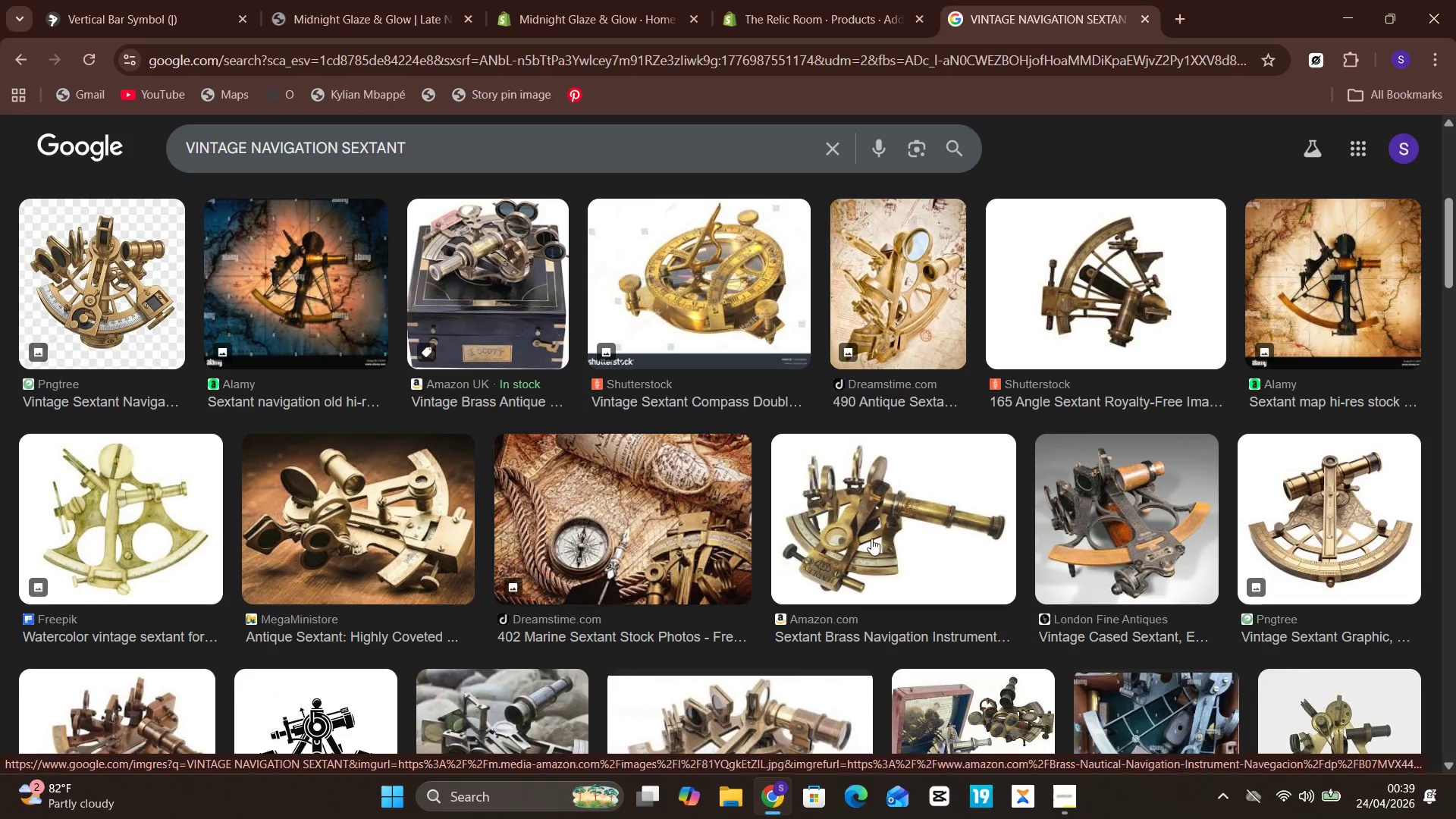 
wait(17.7)
 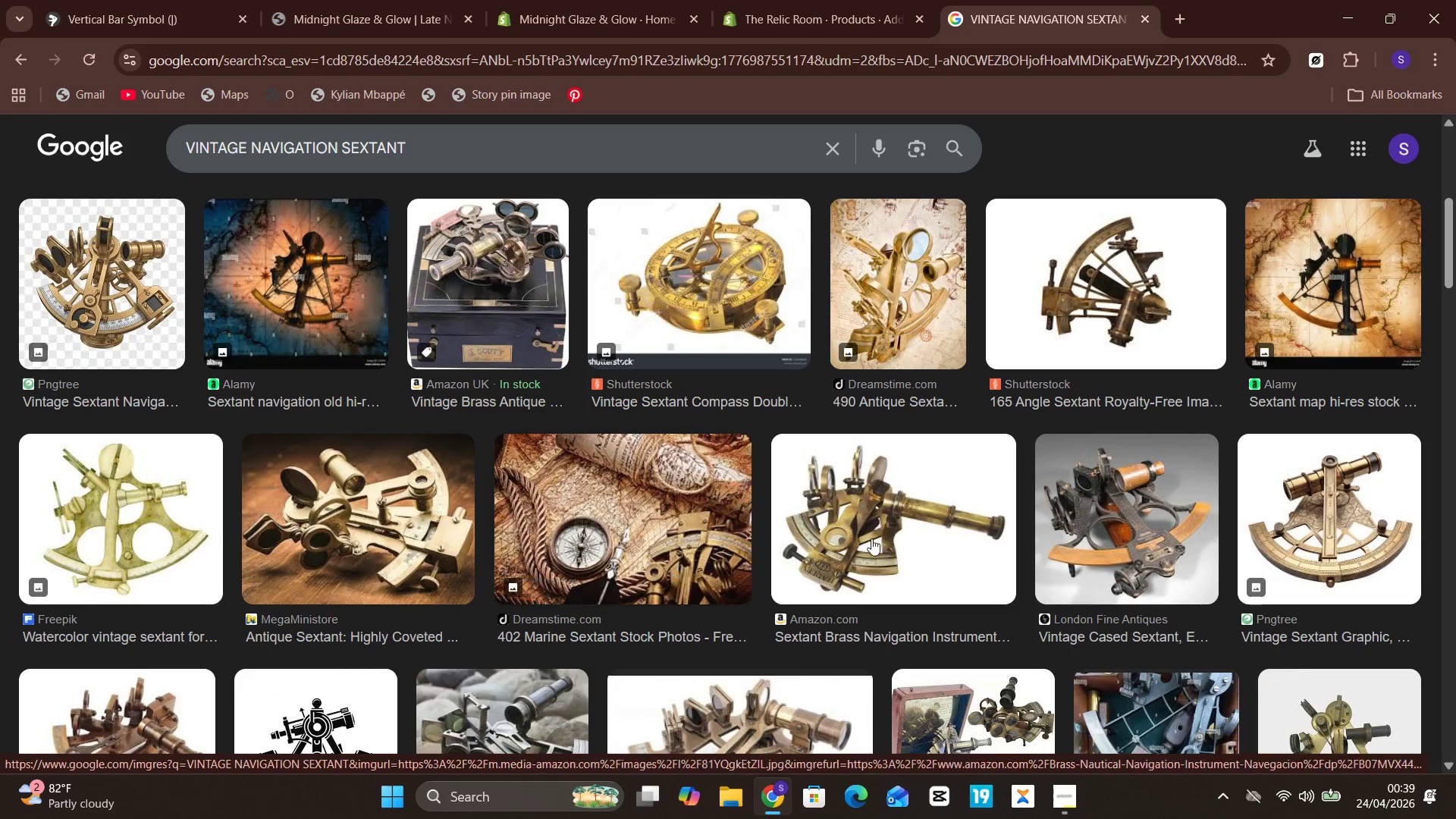 
left_click([1384, 534])
 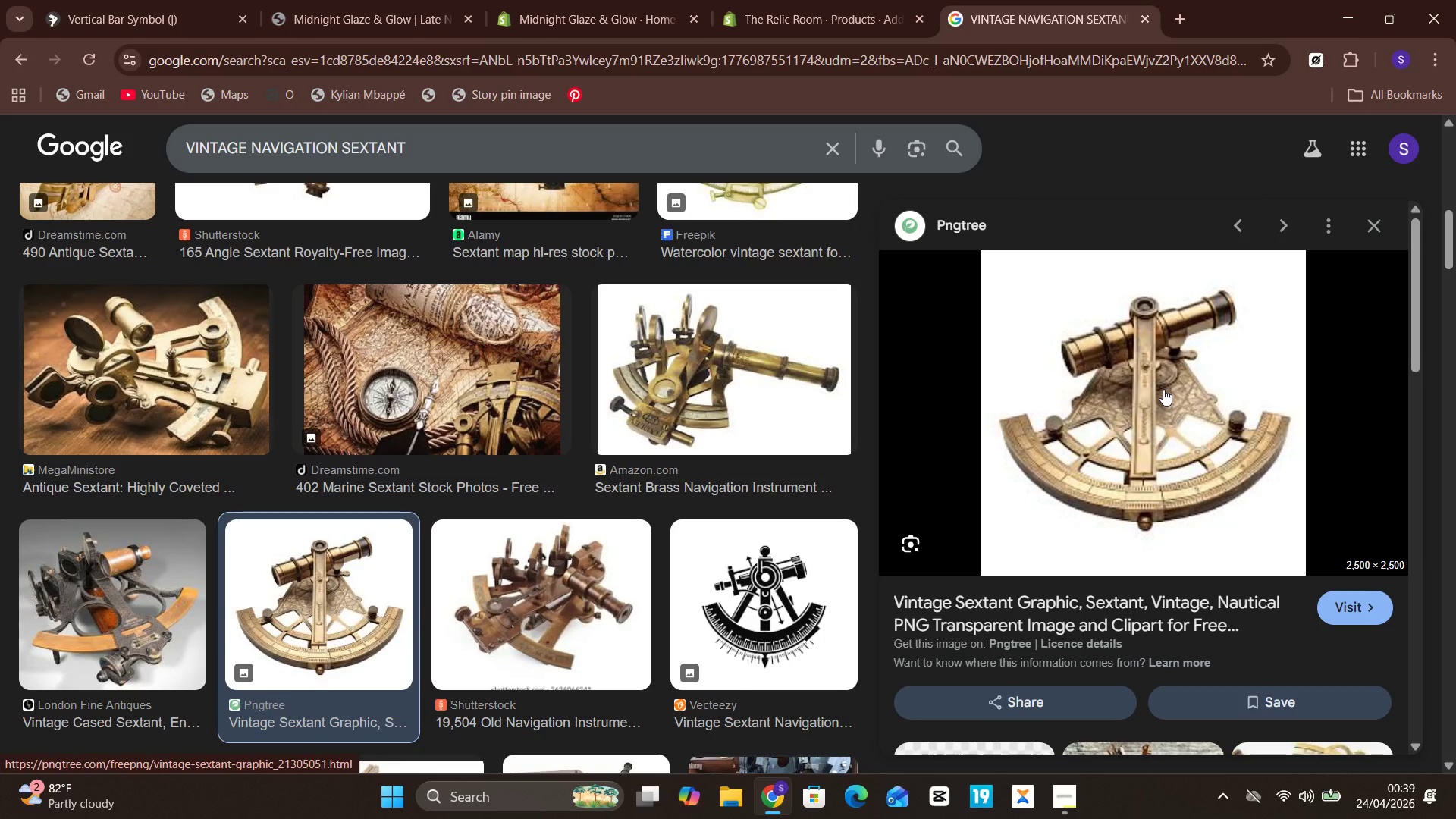 
wait(9.97)
 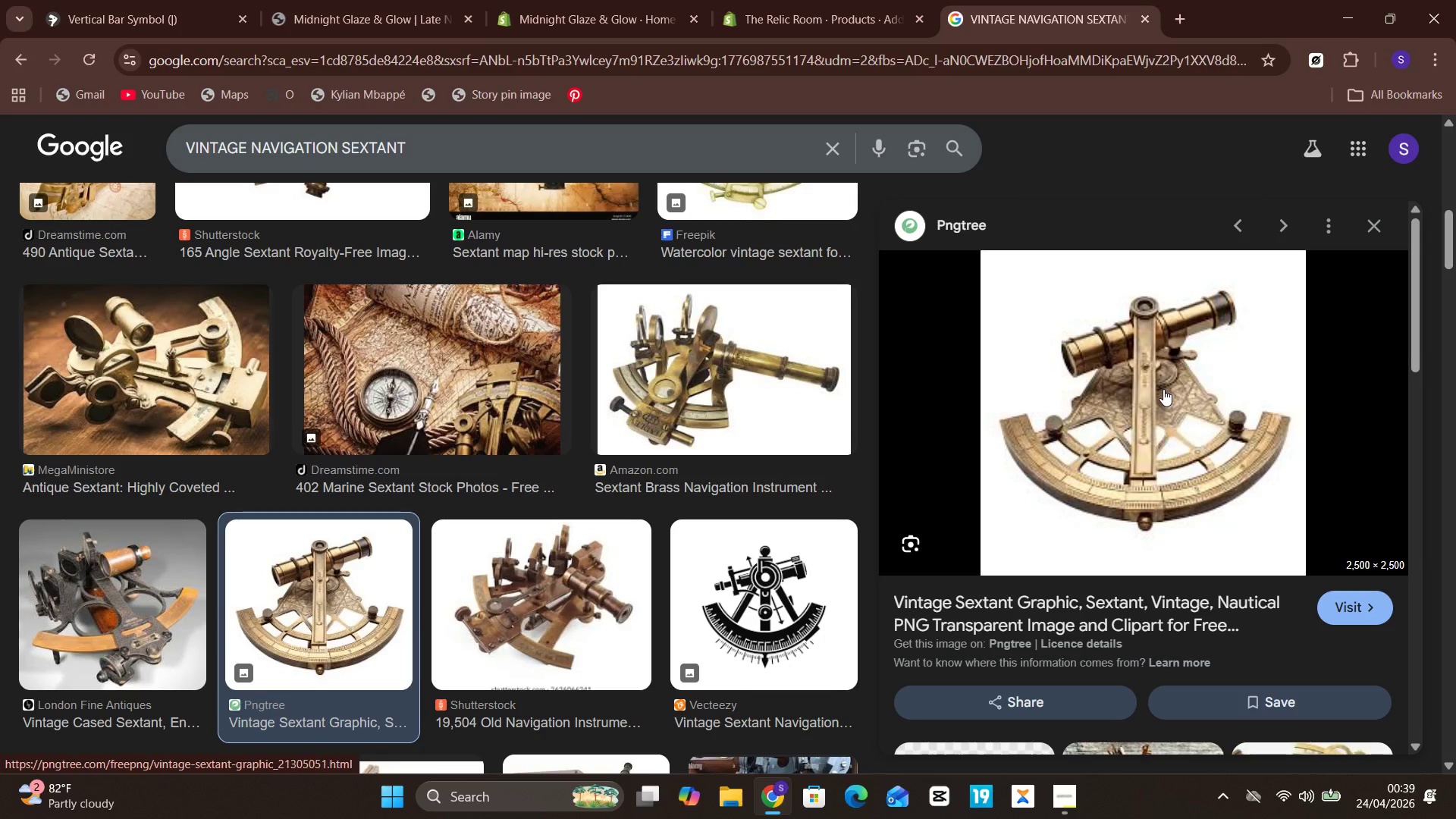 
mouse_move([921, 521])
 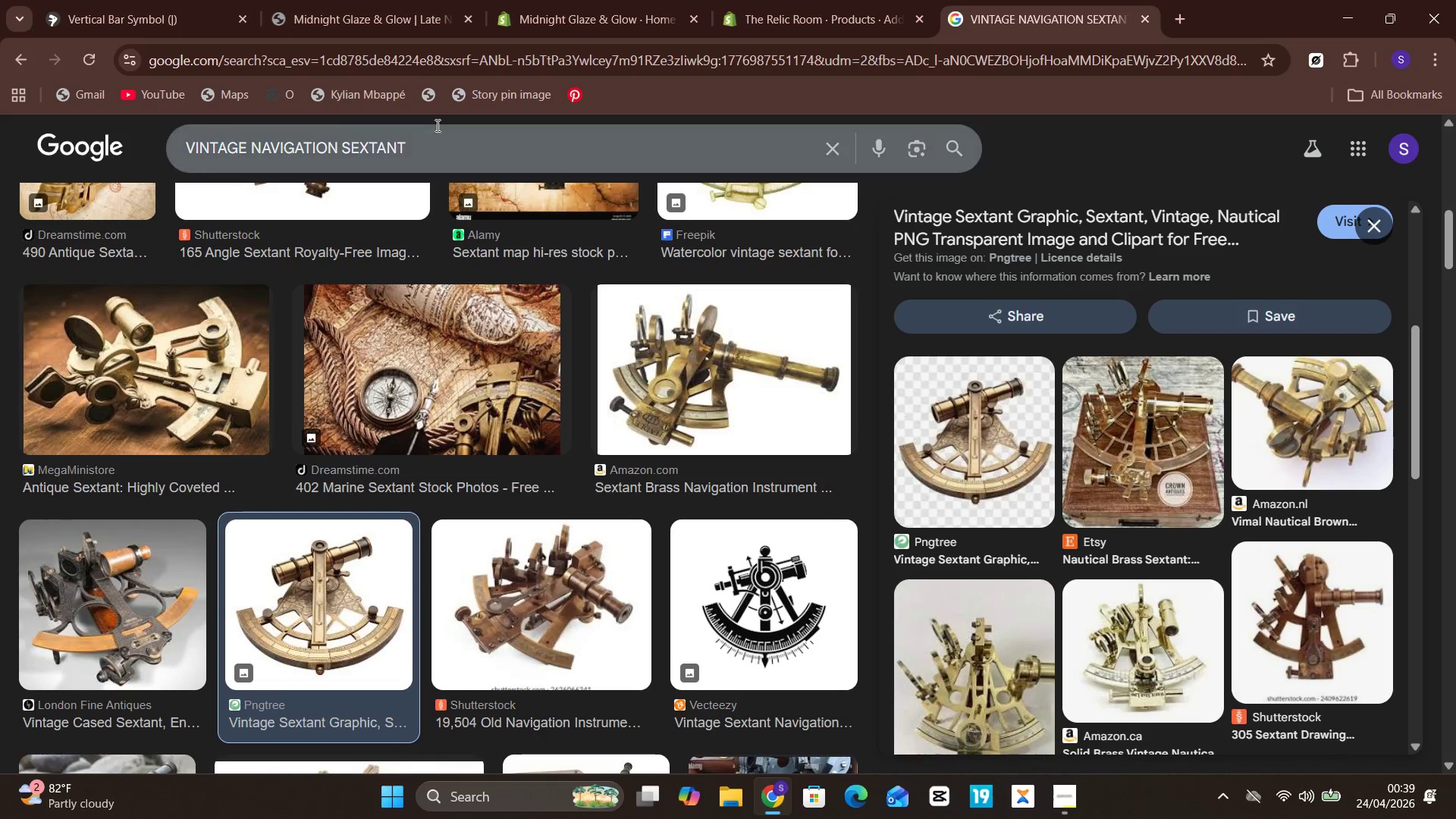 
left_click([442, 143])
 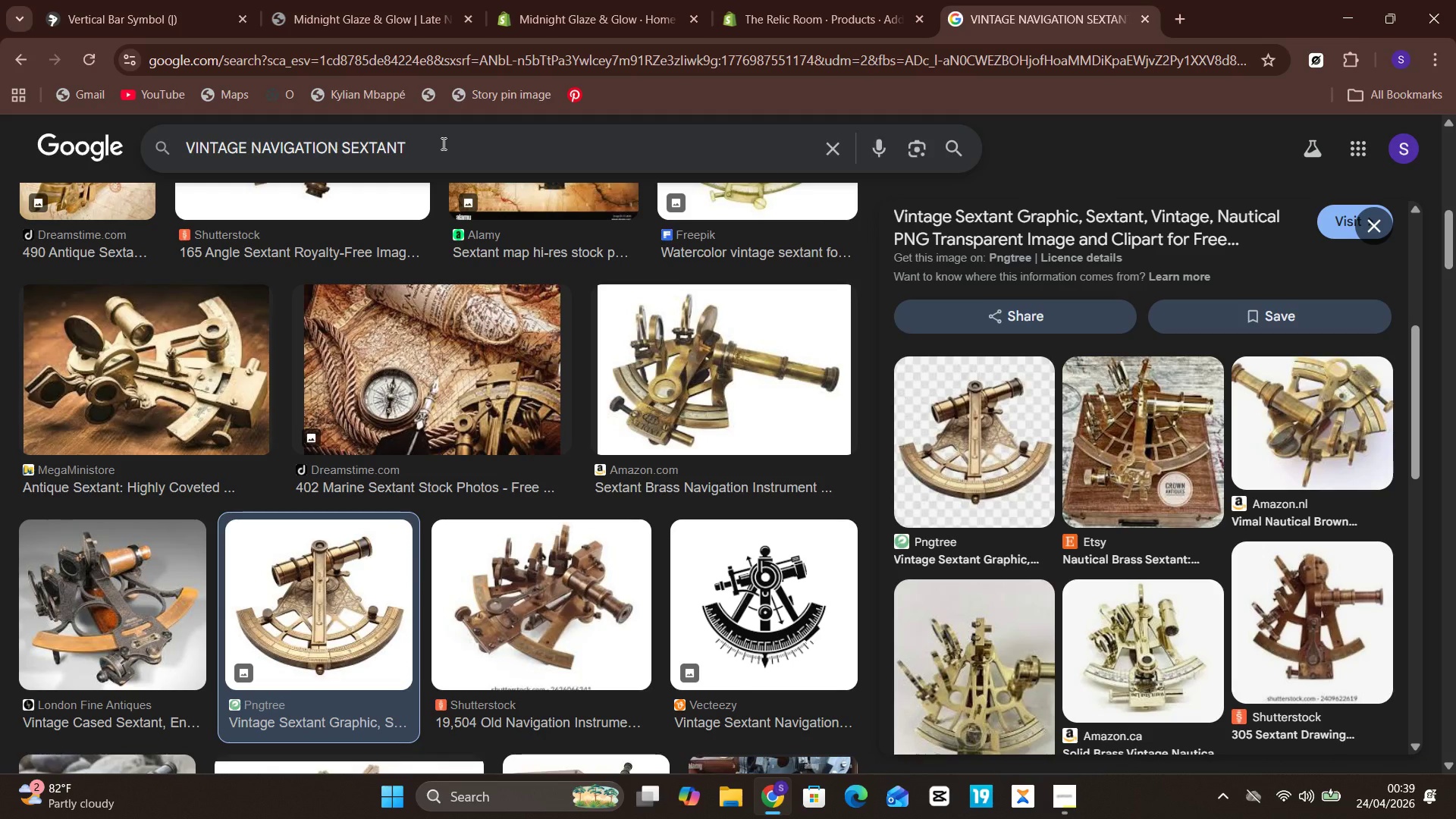 
type( W)
key(Backspace)
type(h)
key(Backspace)
type(white background)
 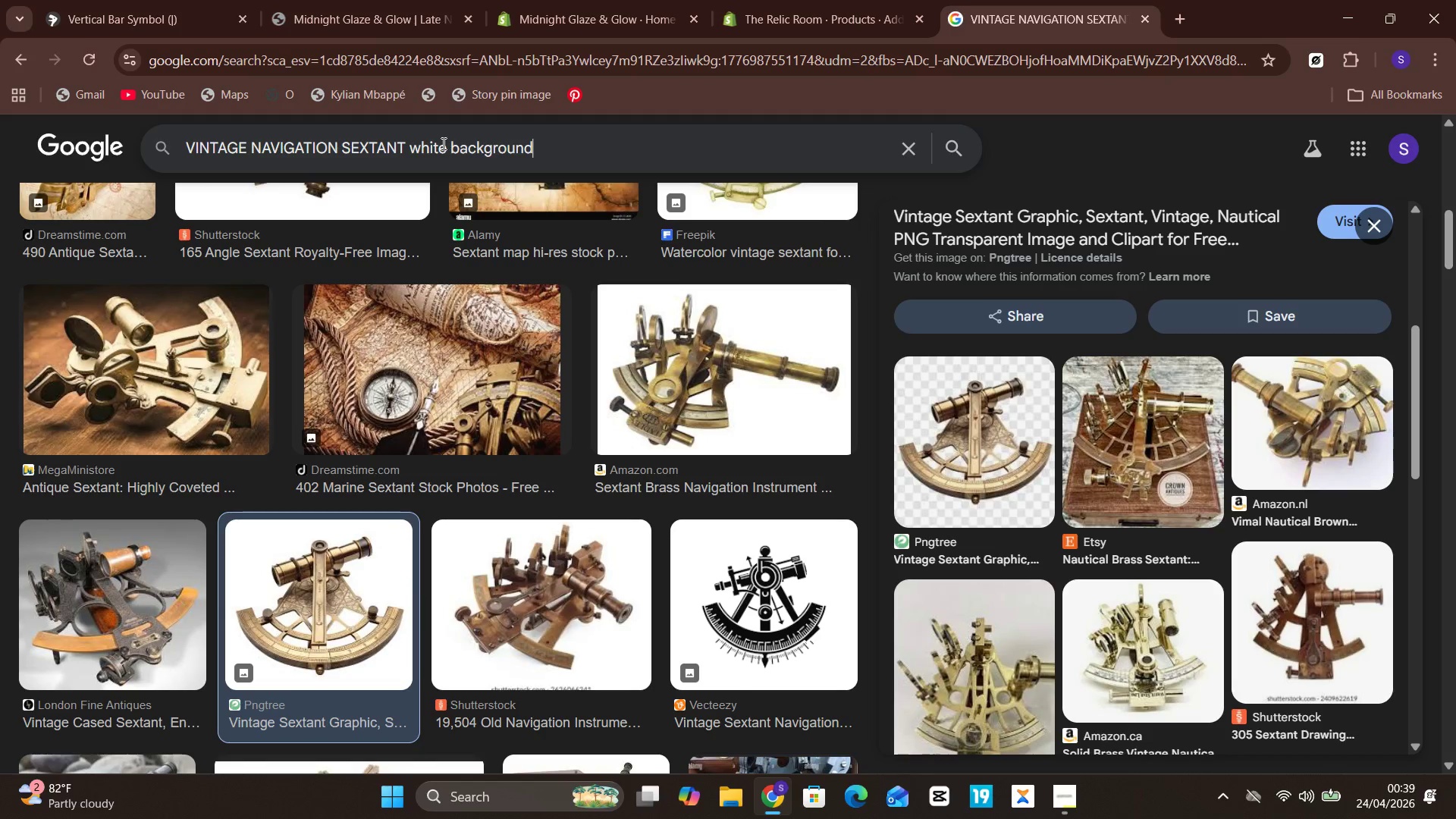 
key(Enter)
 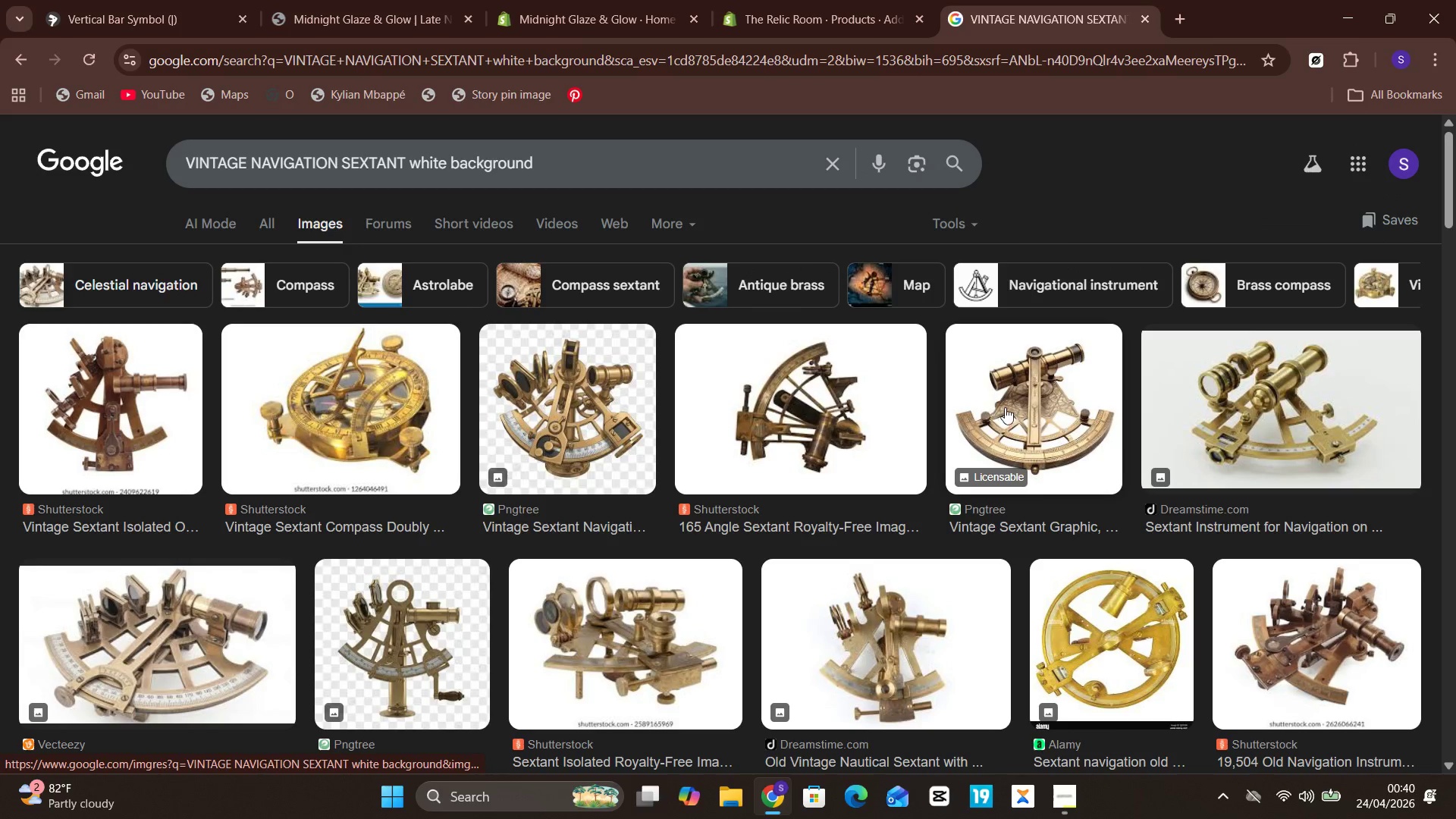 
wait(19.02)
 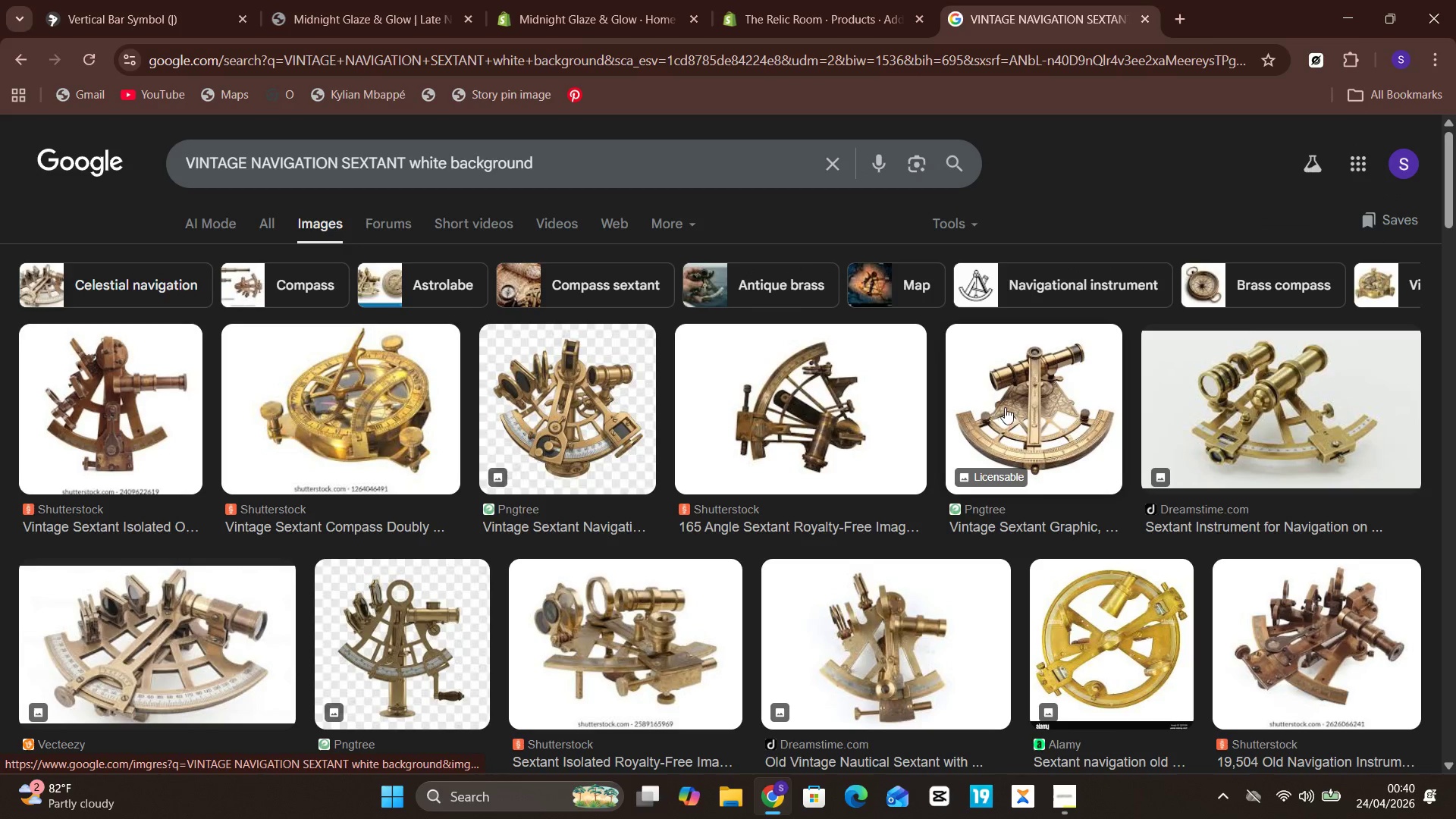 
left_click([841, 410])
 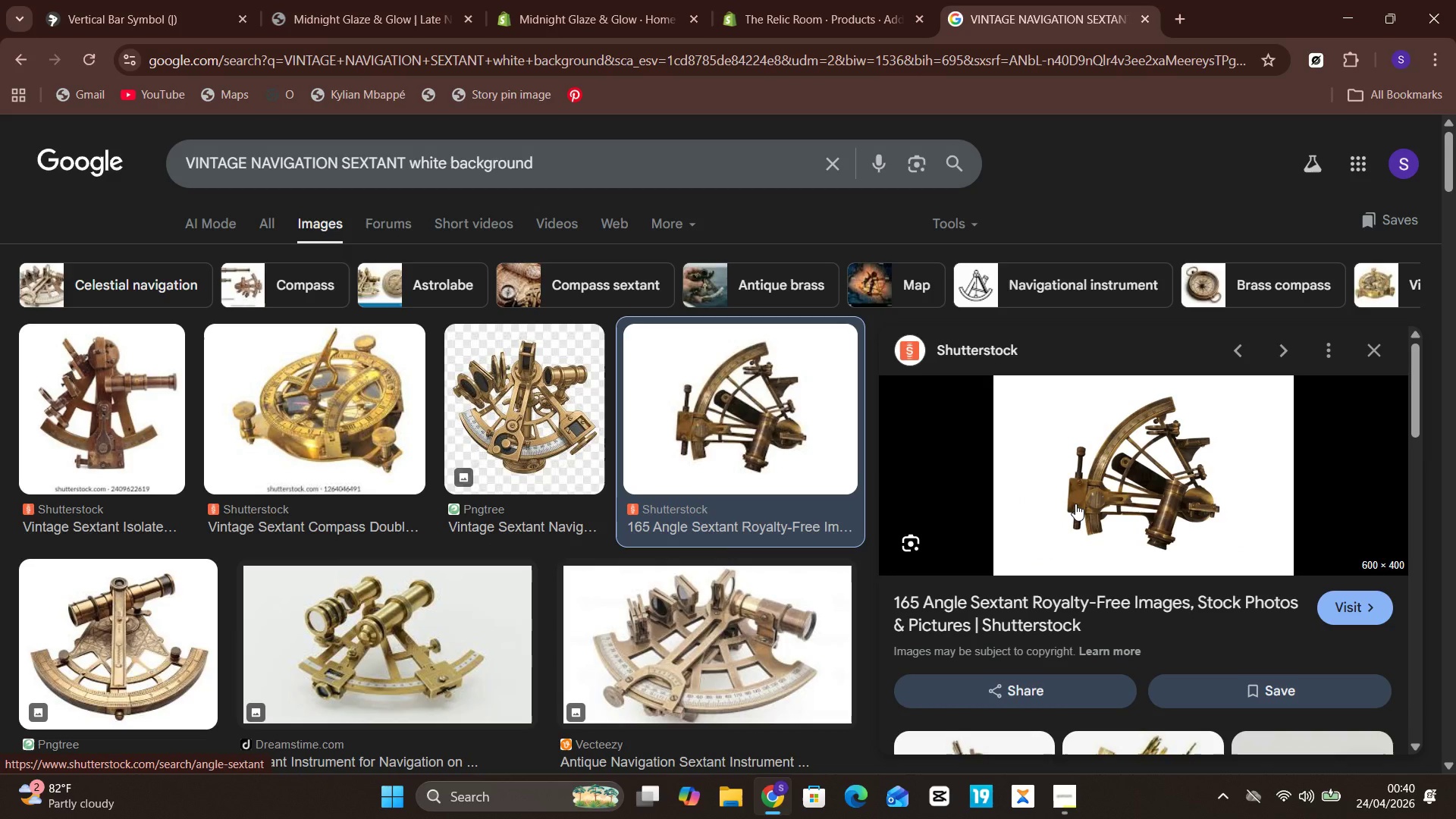 
wait(5.17)
 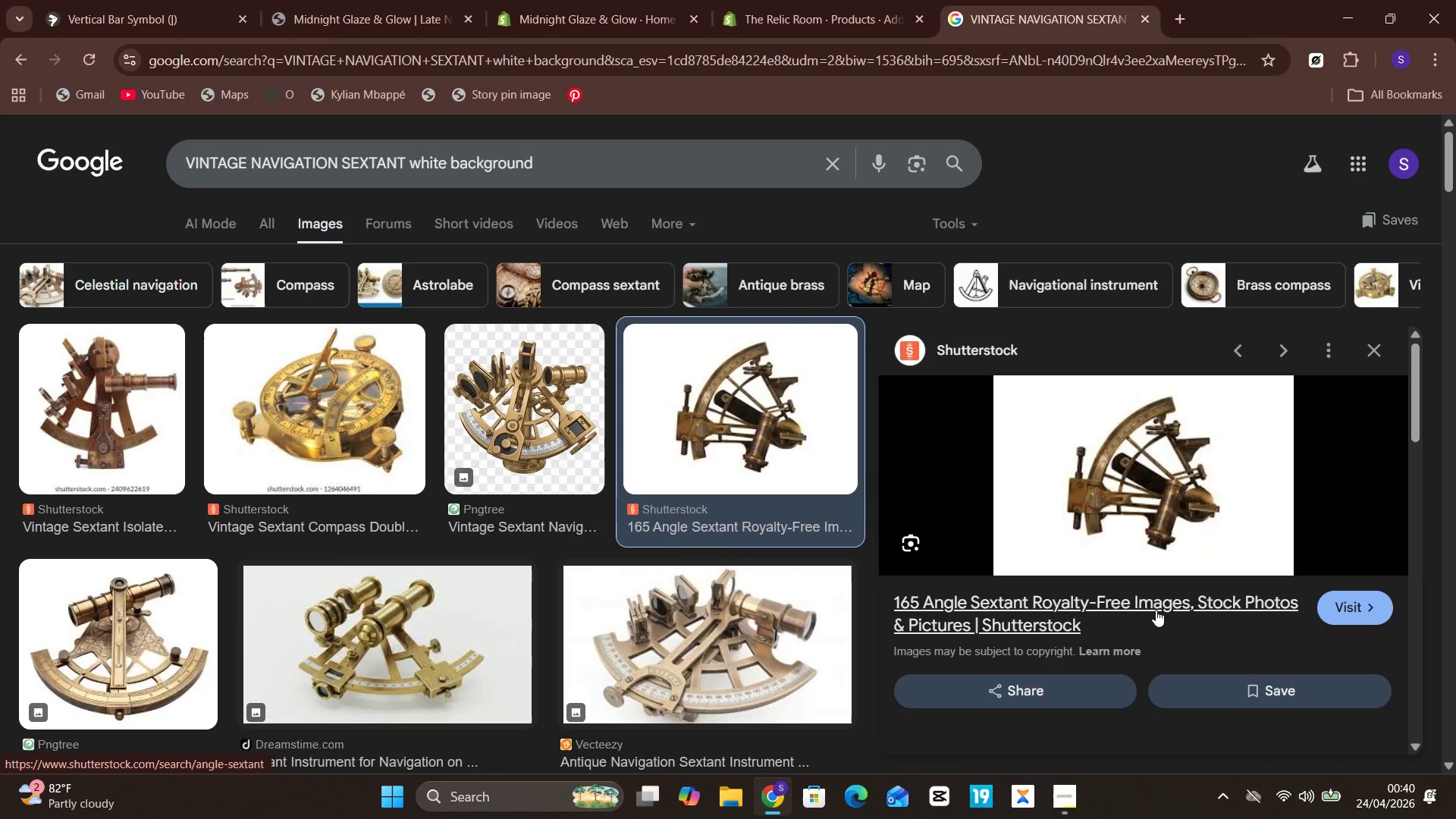 
right_click([1091, 471])
 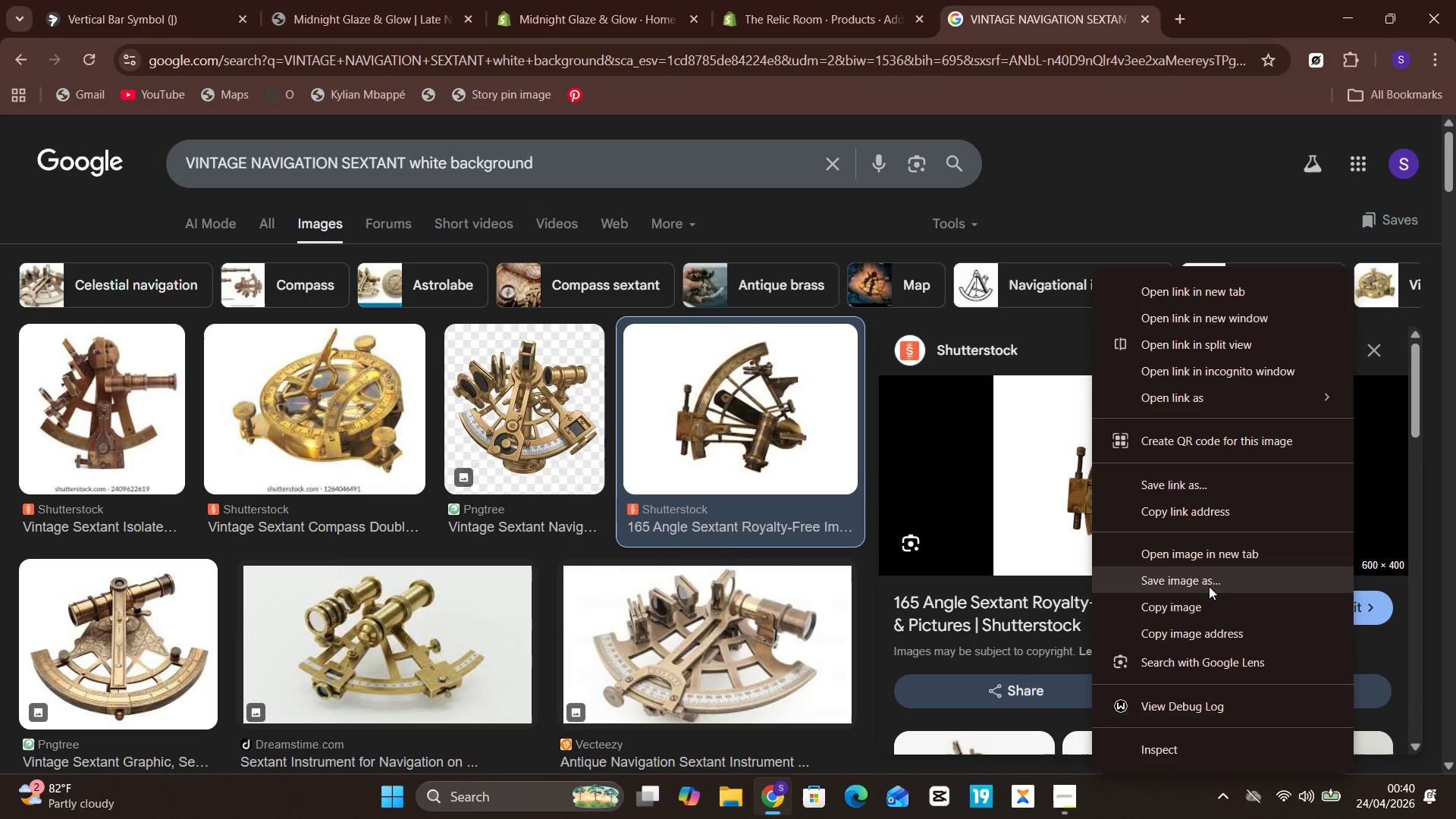 
left_click([1209, 581])
 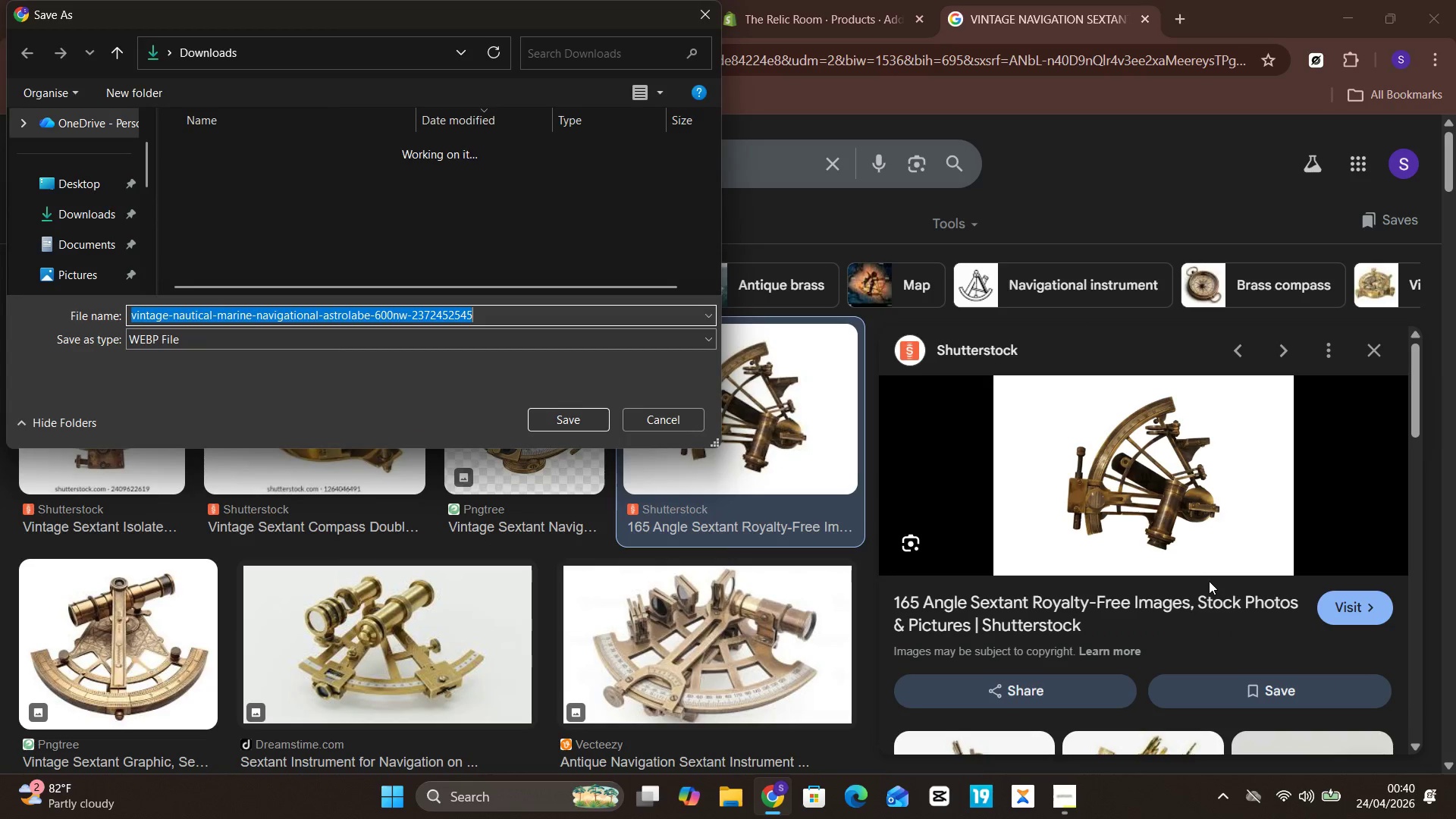 
key(Enter)
 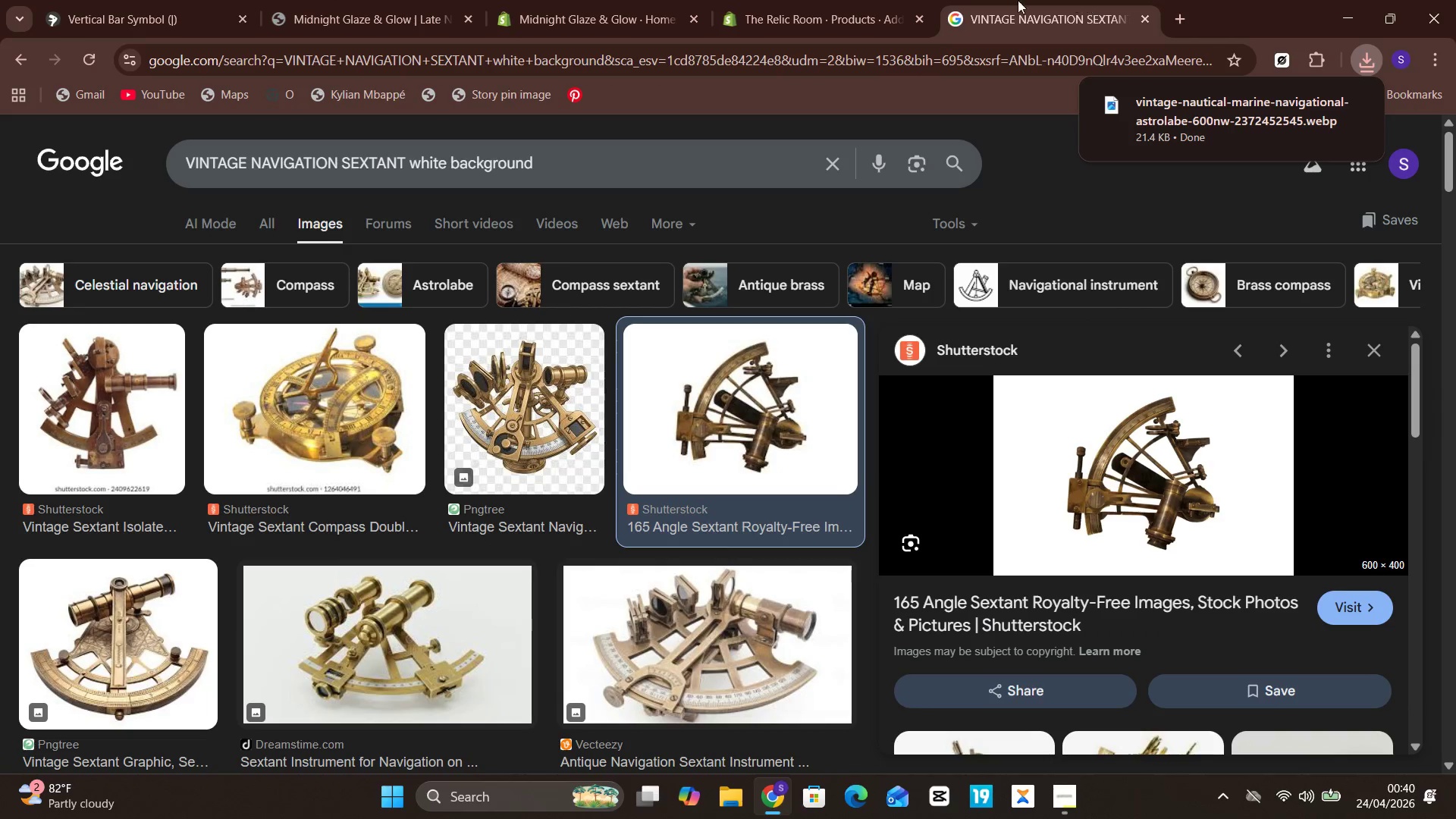 
left_click([826, 0])
 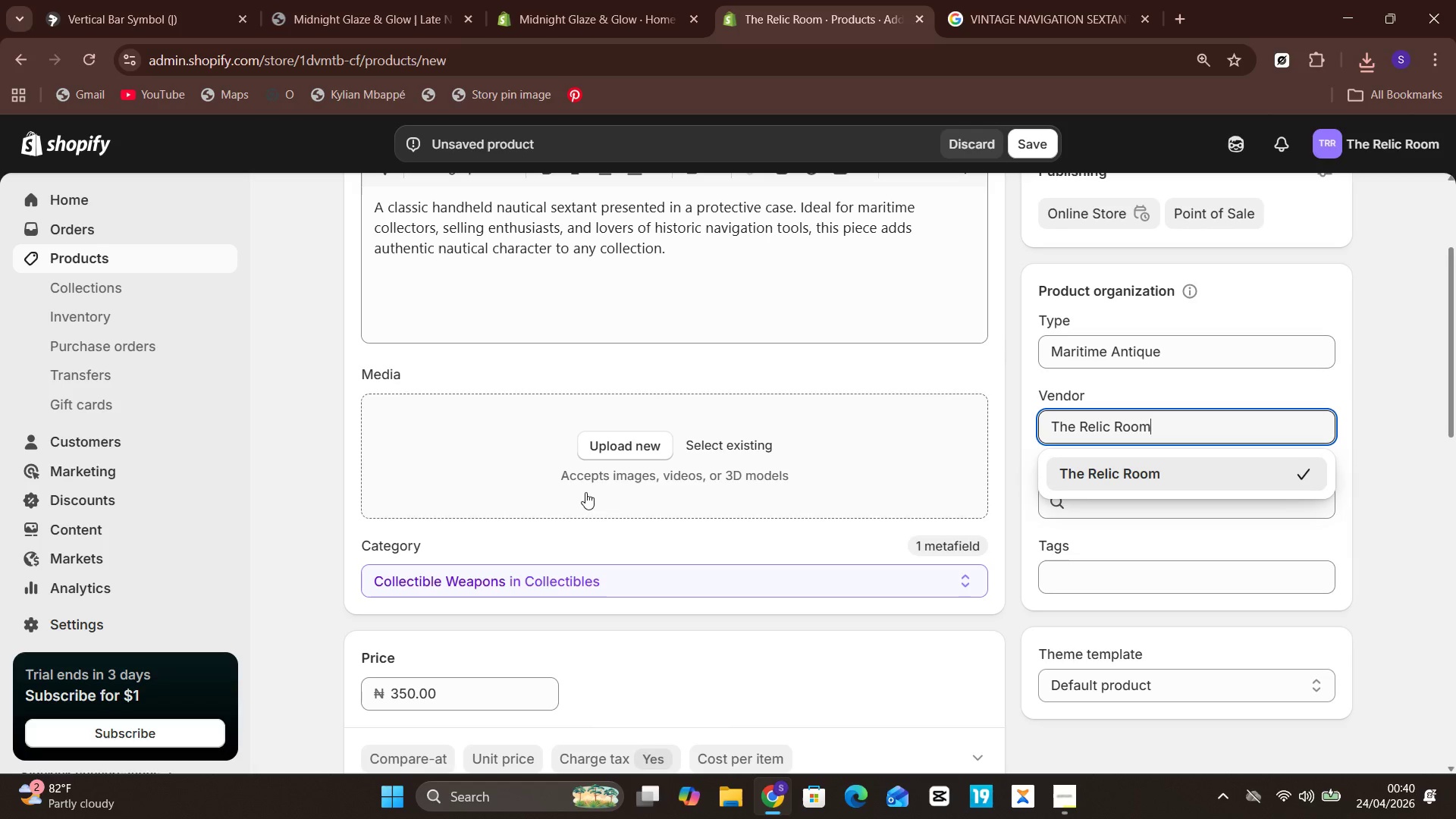 
left_click([614, 450])
 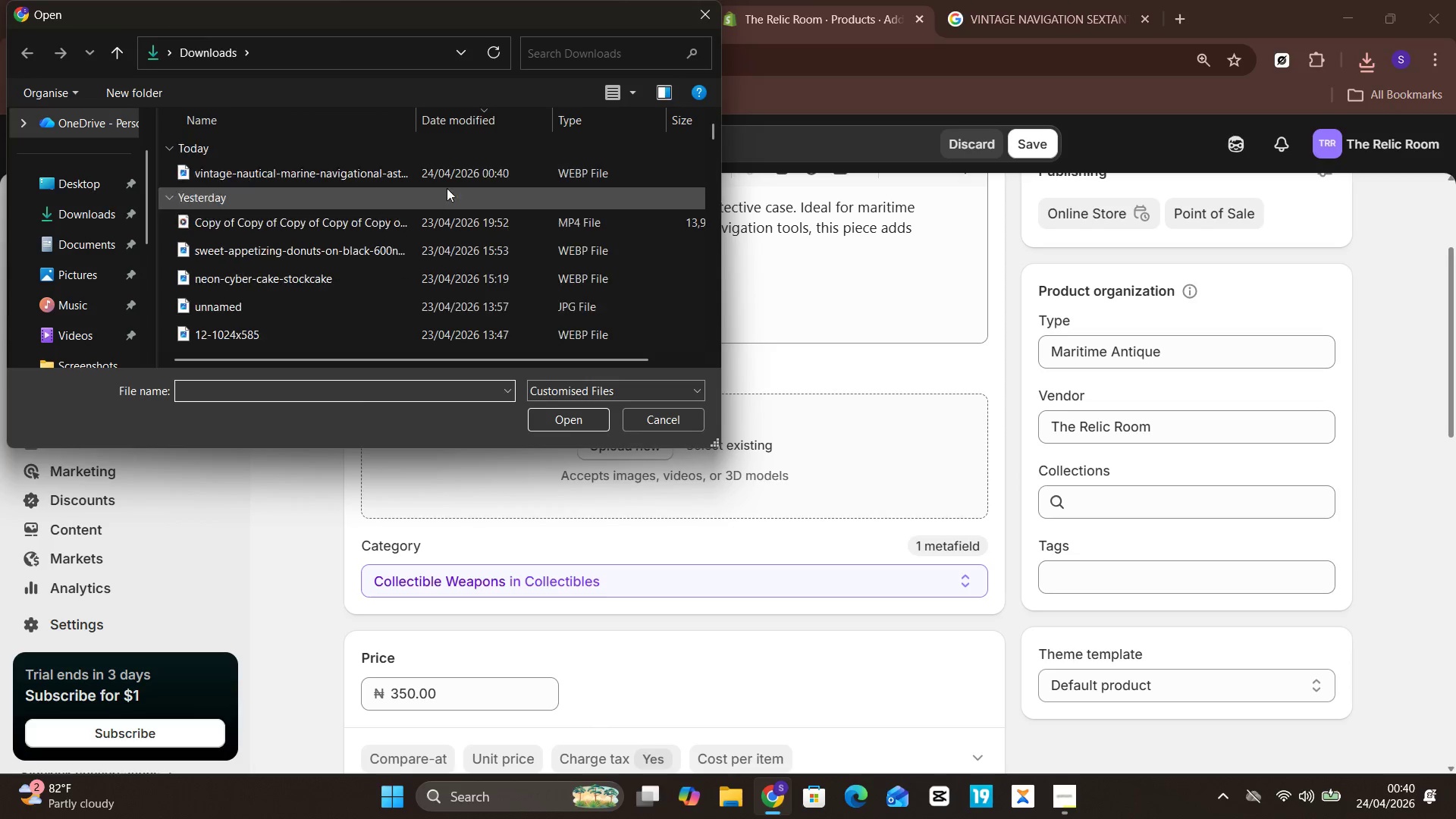 
left_click([449, 179])
 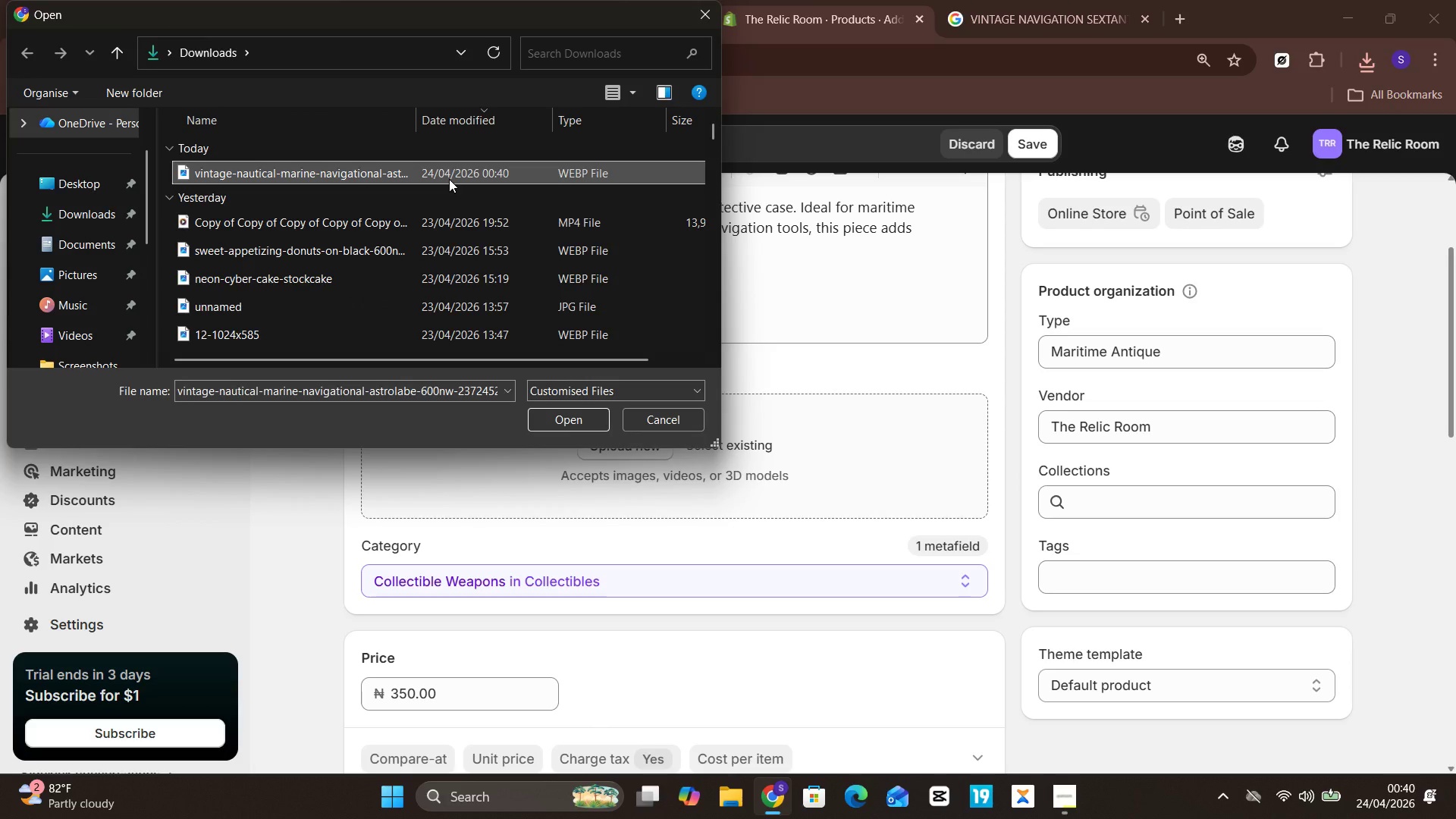 
key(Enter)
 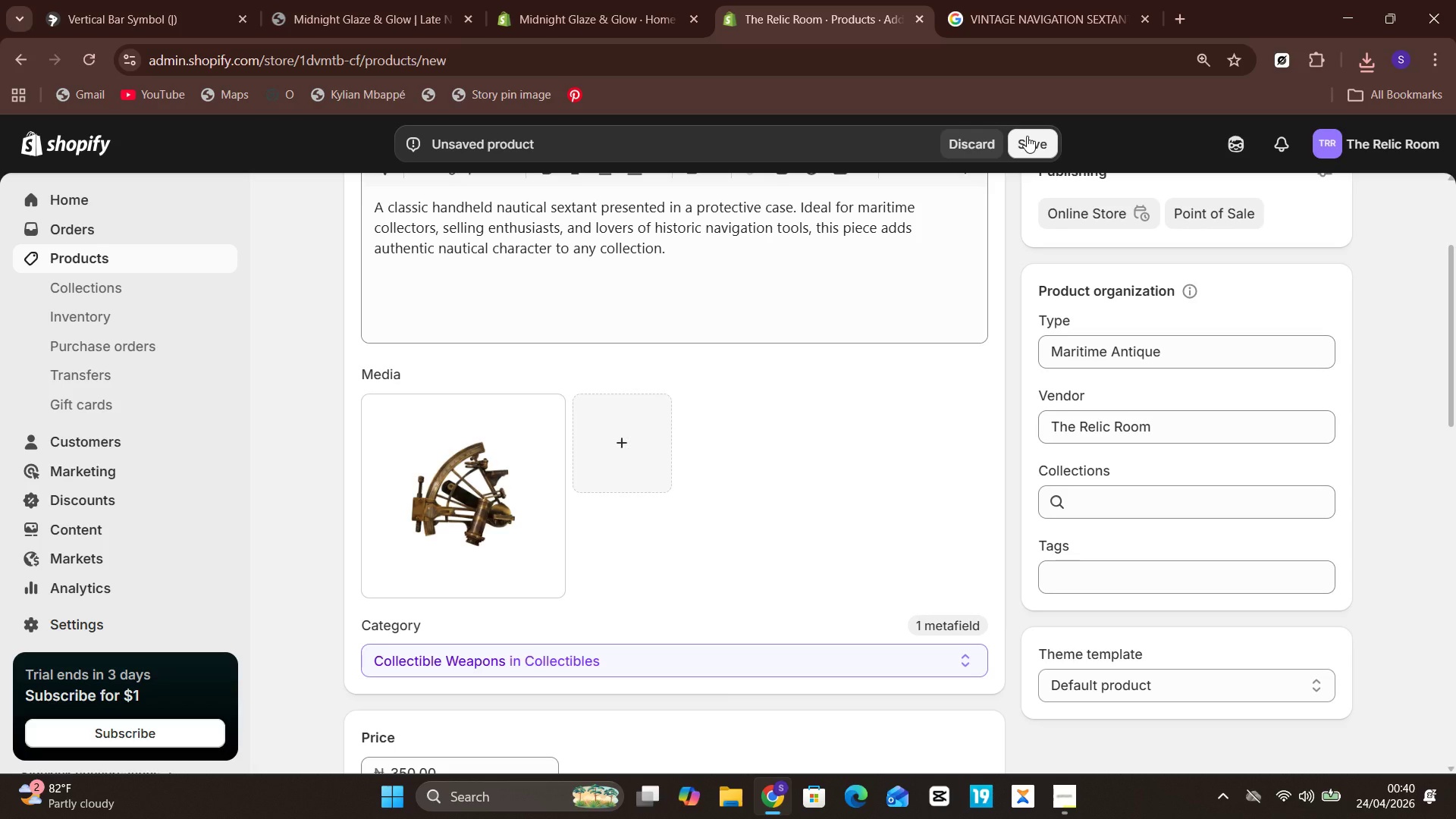 
wait(12.19)
 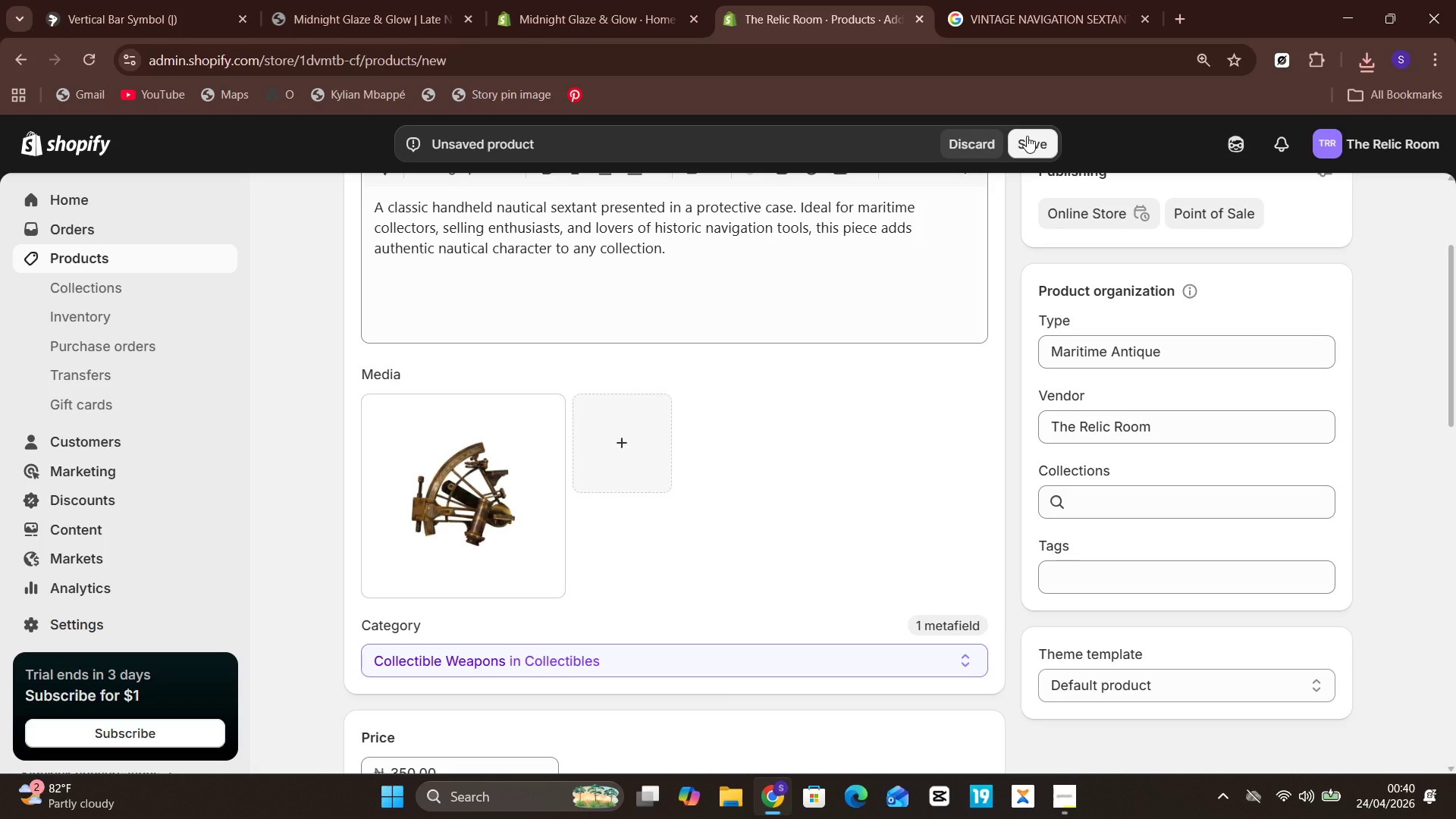 
left_click([1027, 136])
 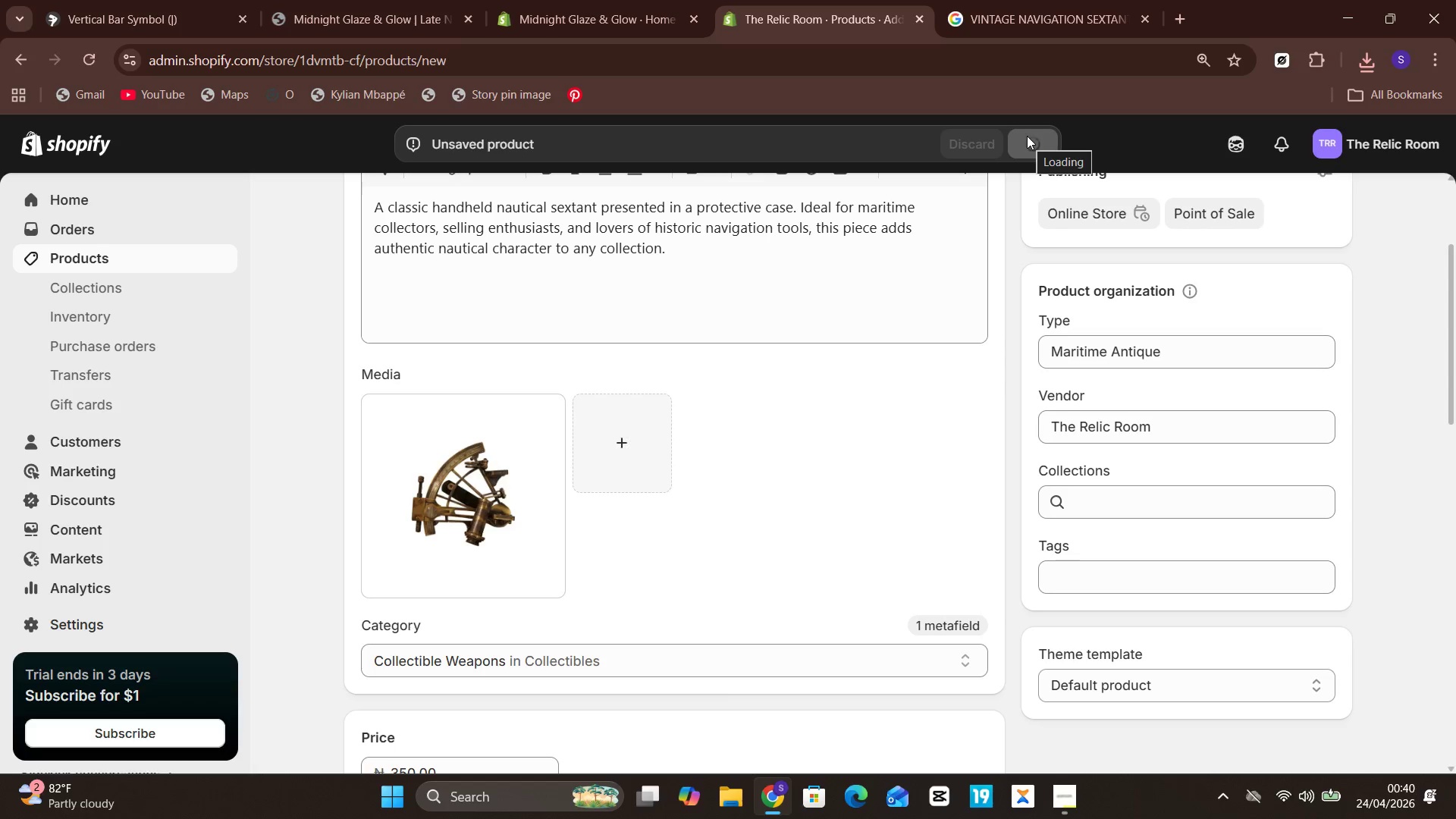 
wait(8.97)
 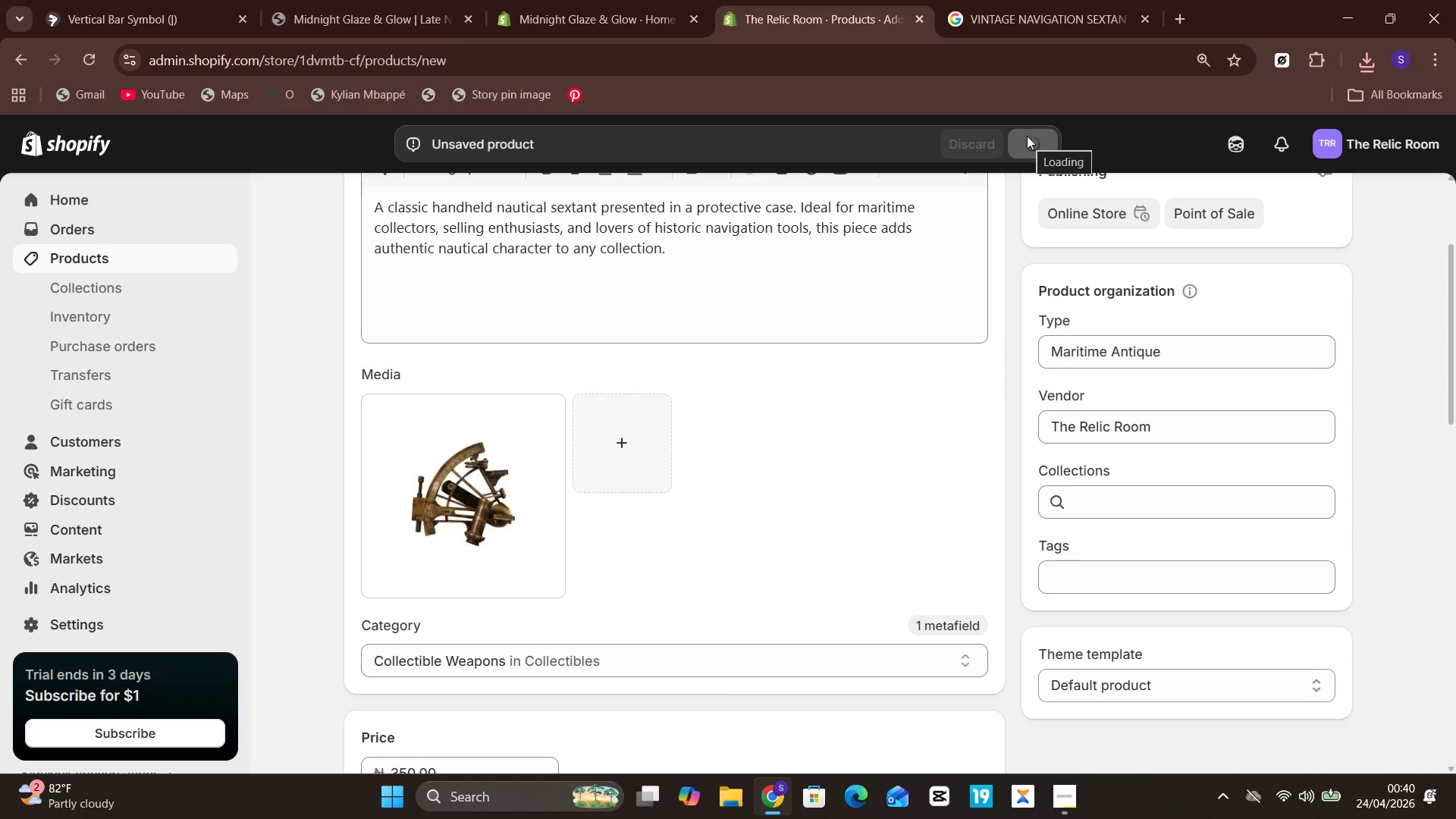 
left_click([171, 253])
 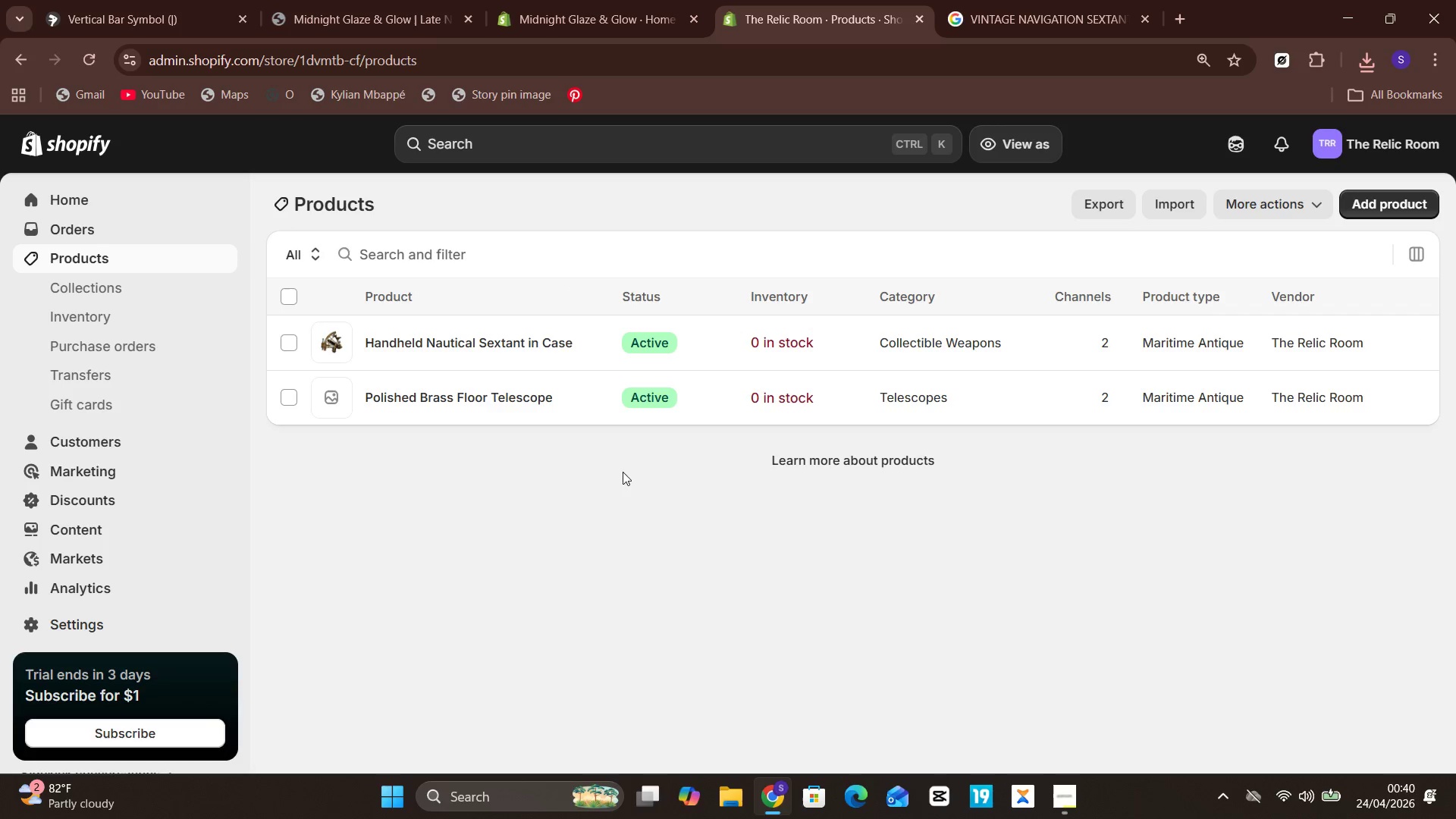 
wait(5.48)
 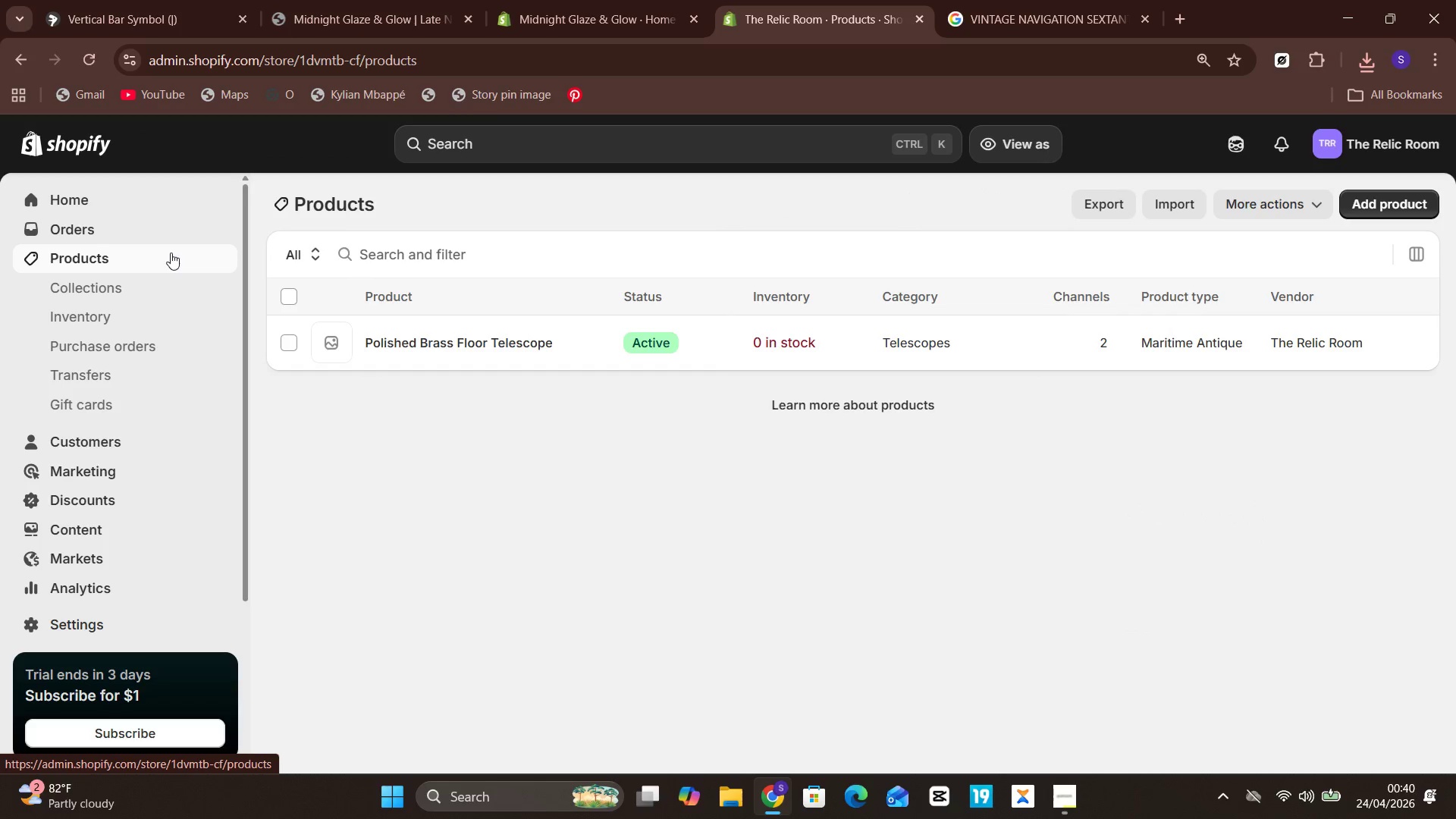 
left_click([434, 403])
 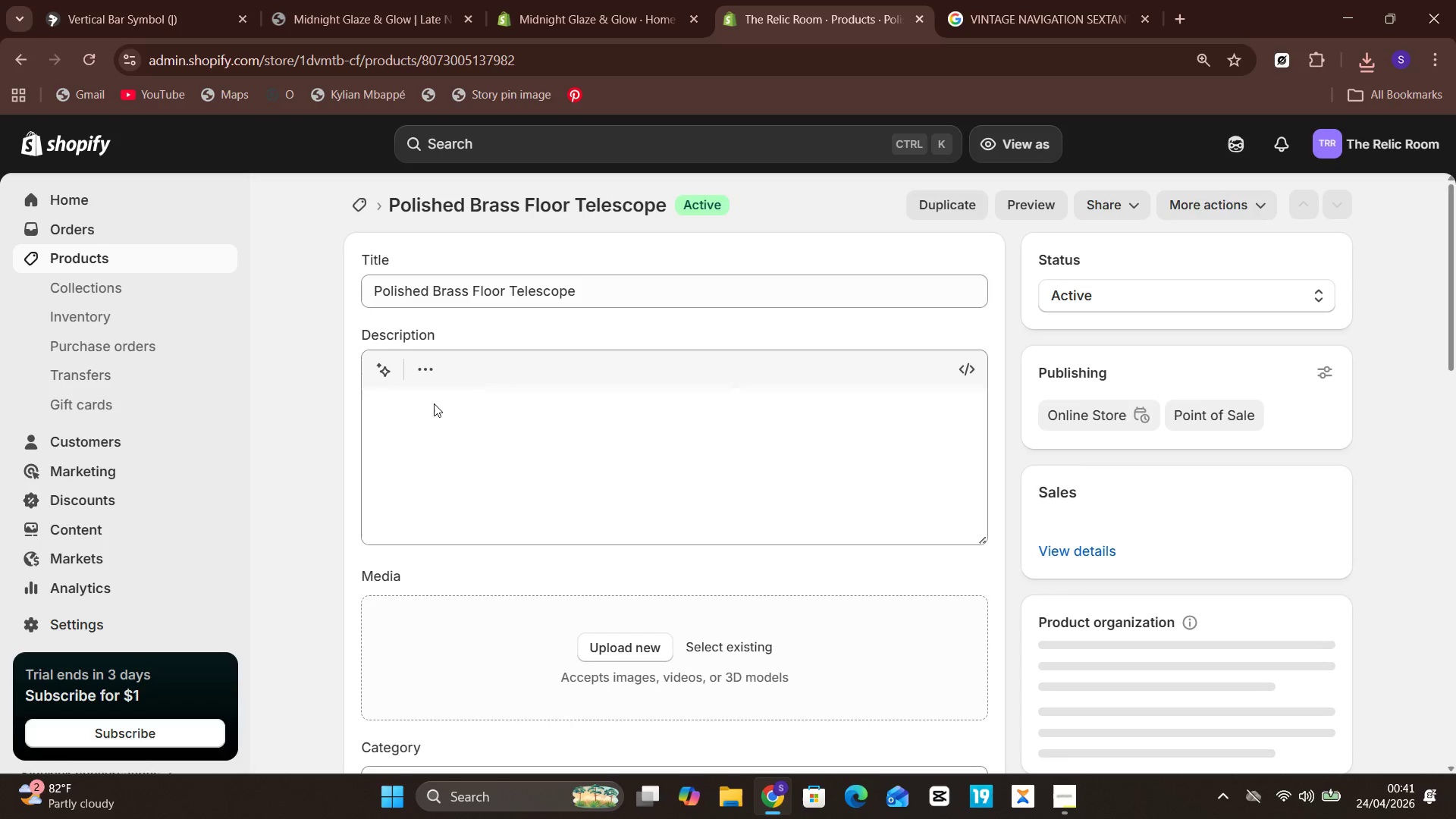 
mouse_move([657, 485])
 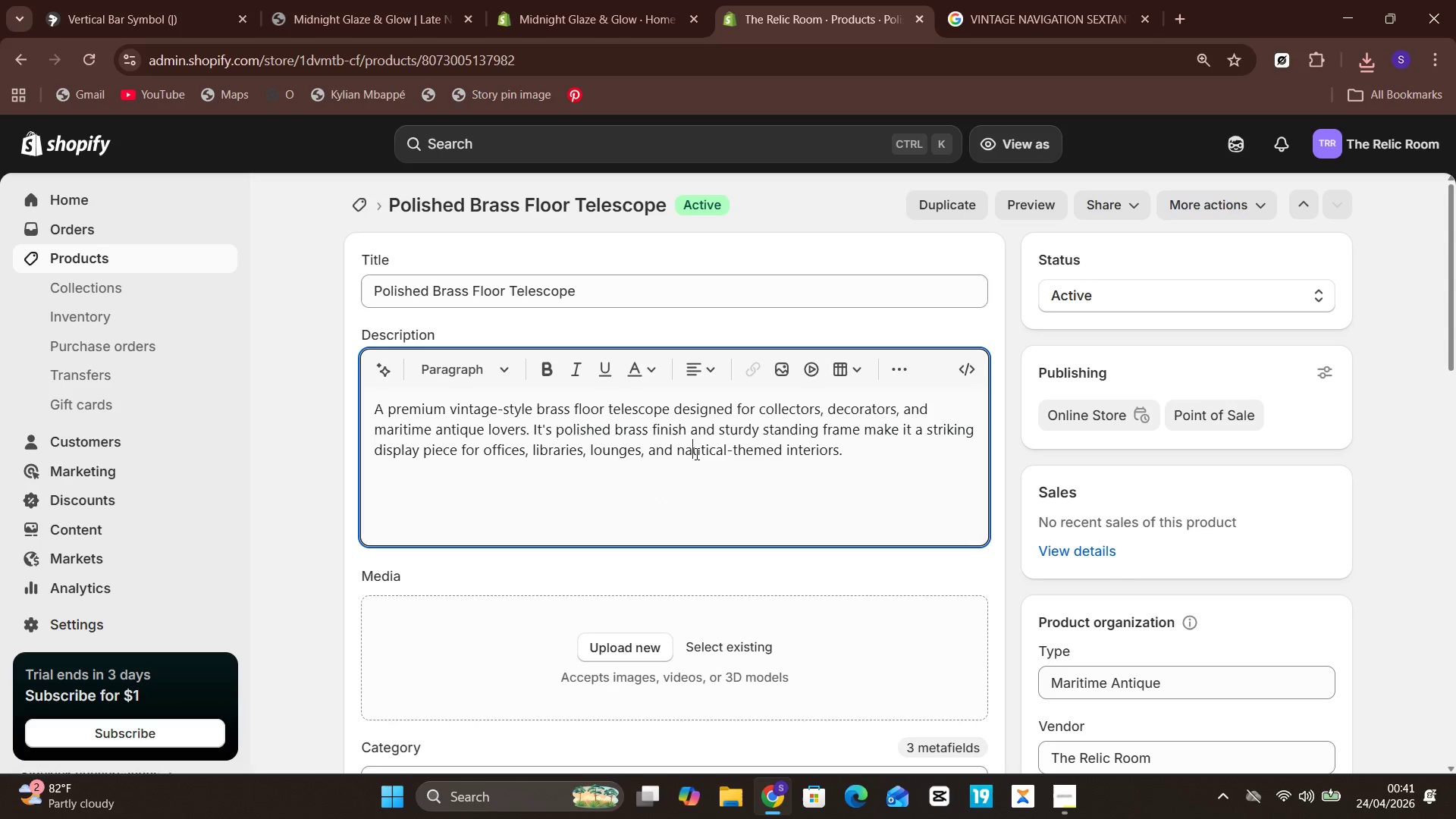 
left_click([695, 453])
 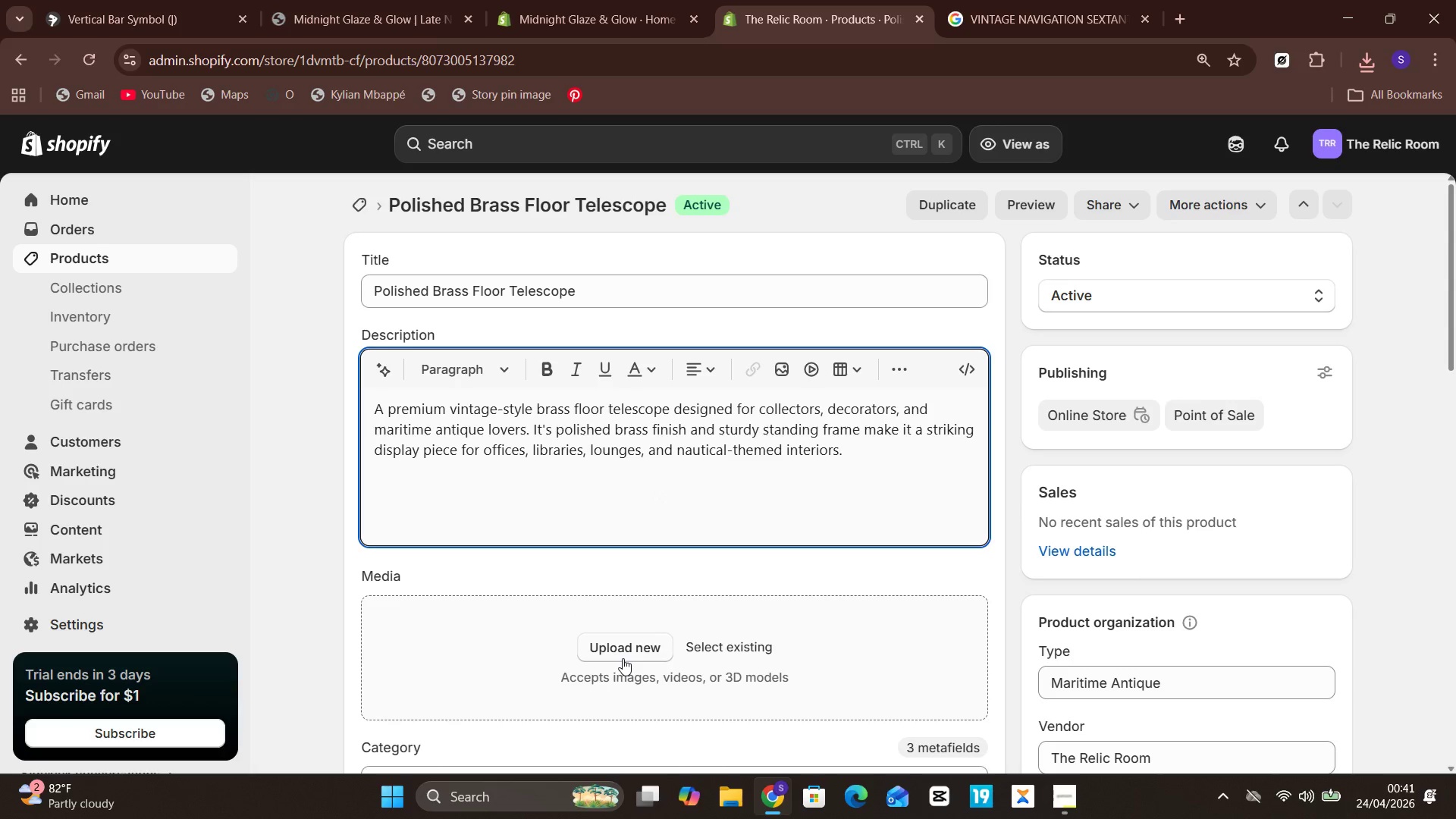 
wait(11.01)
 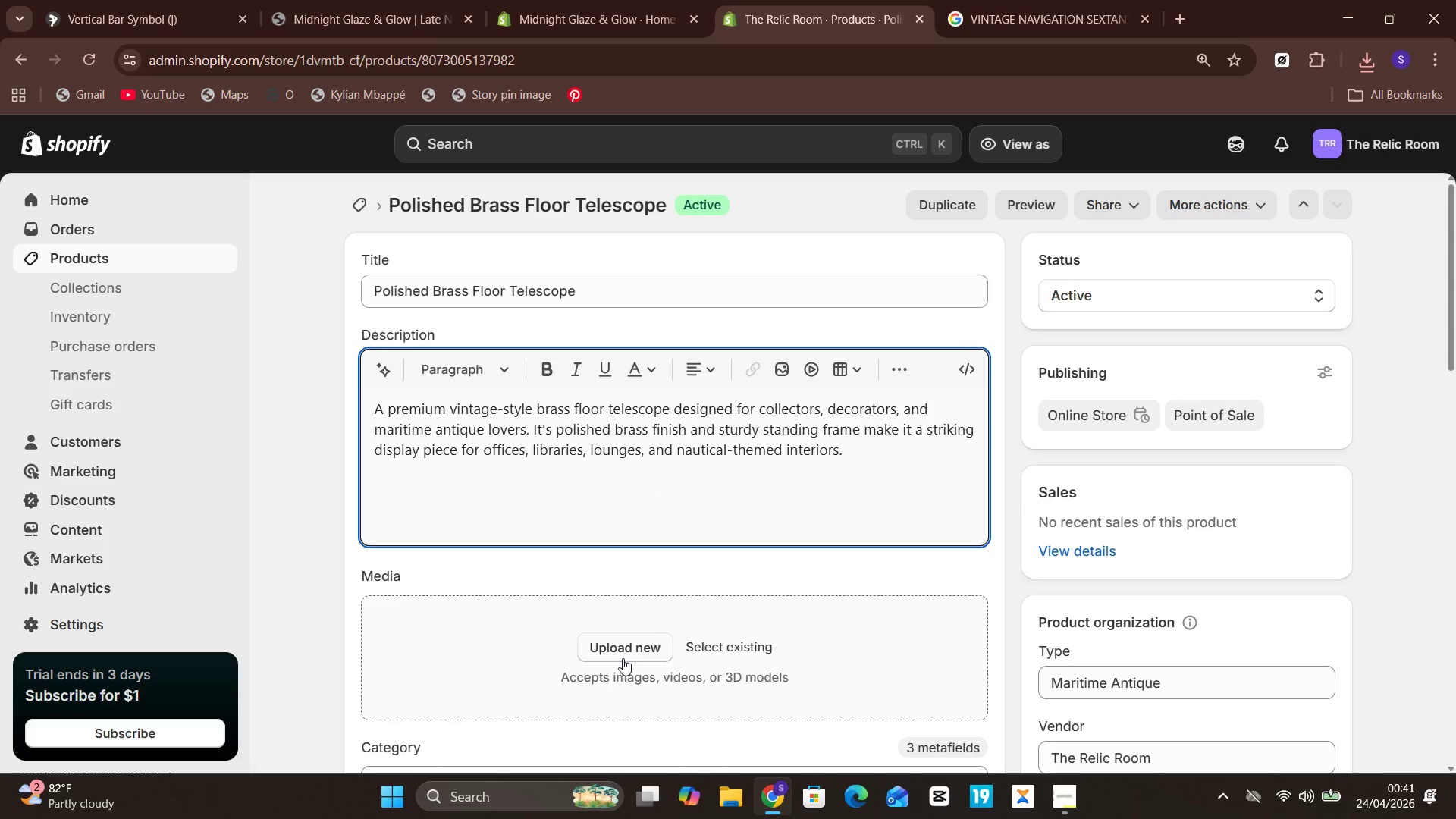 
left_click([1106, 0])
 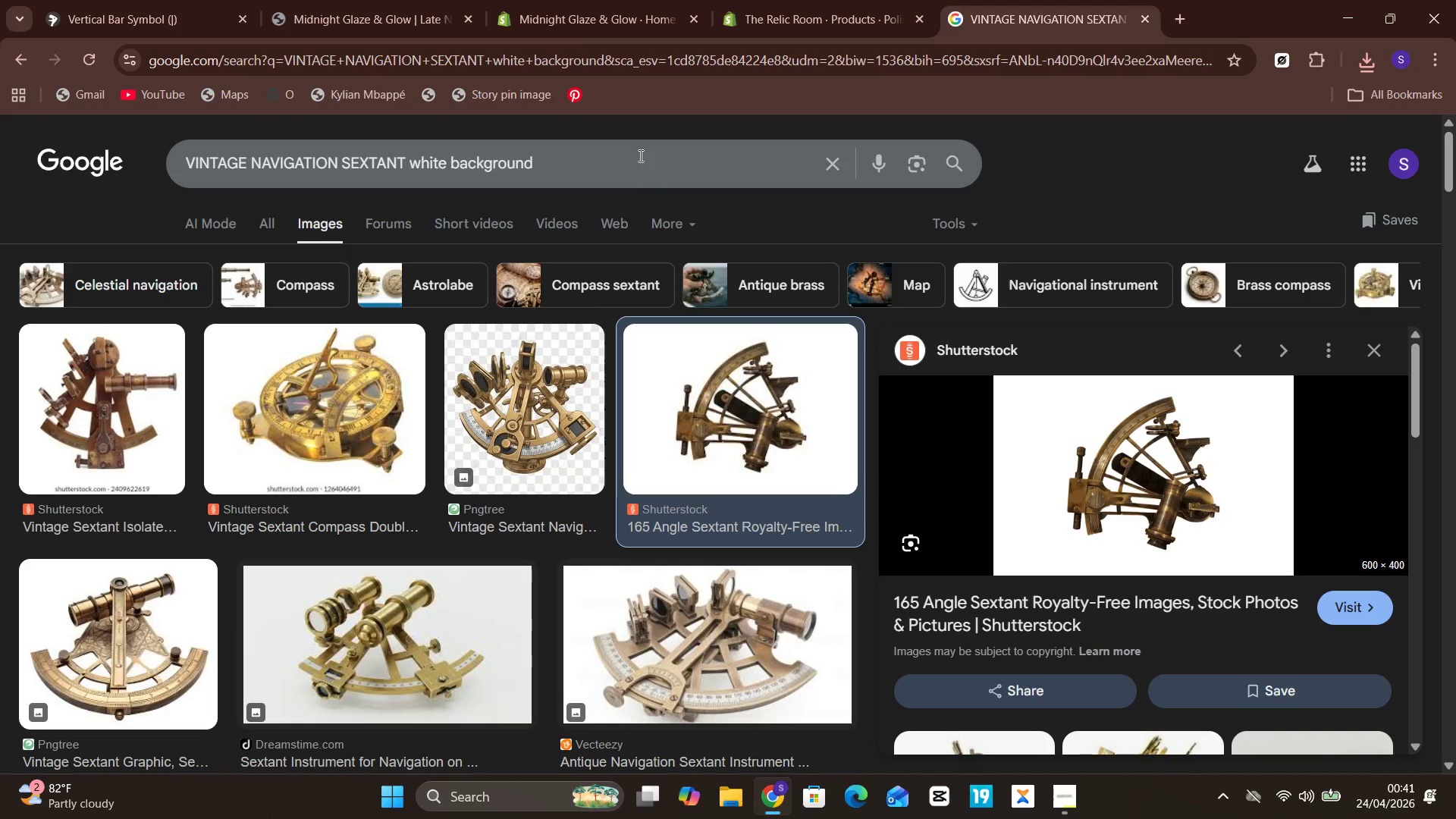 
left_click([639, 155])
 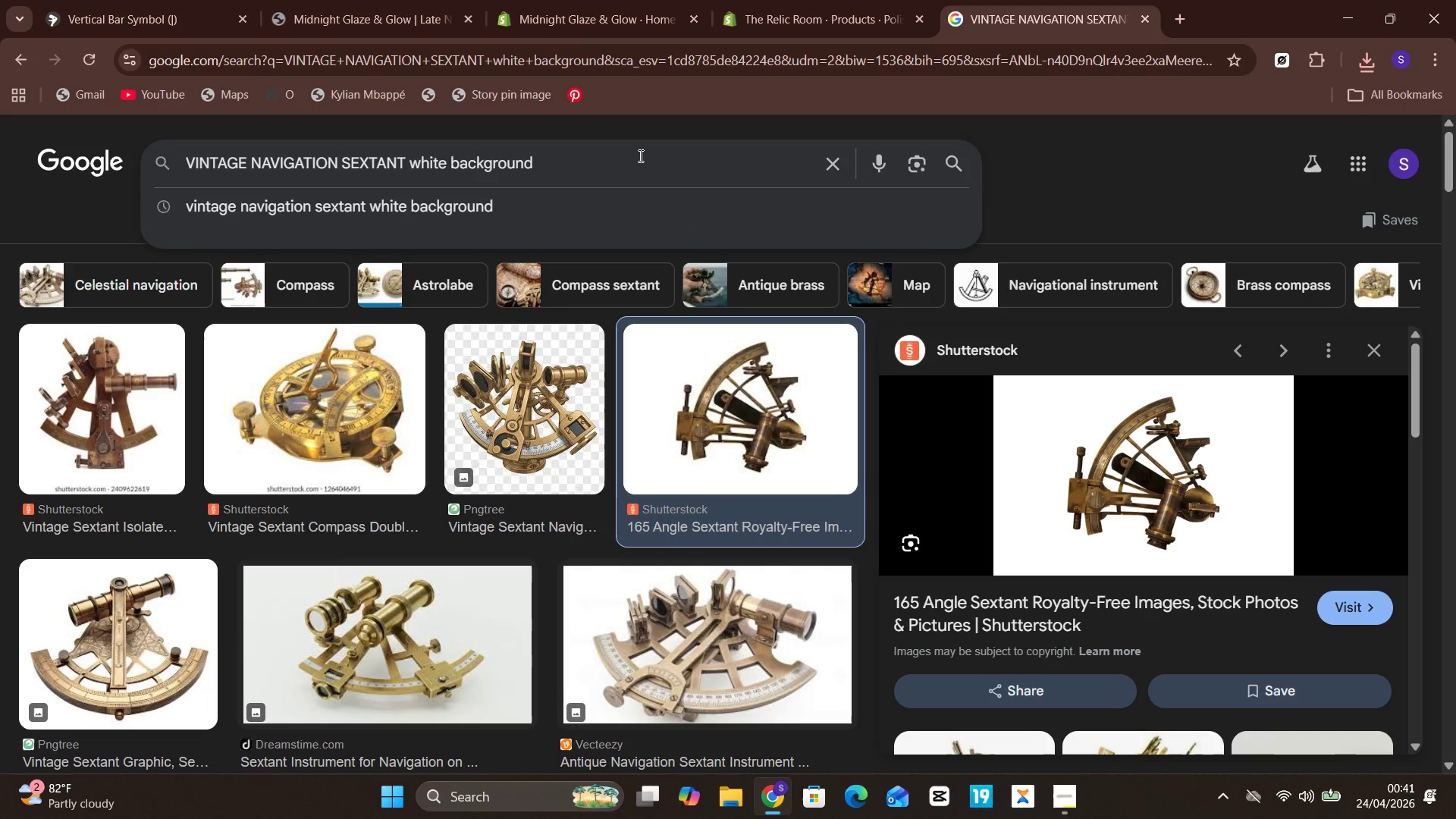 
key(Control+A)
 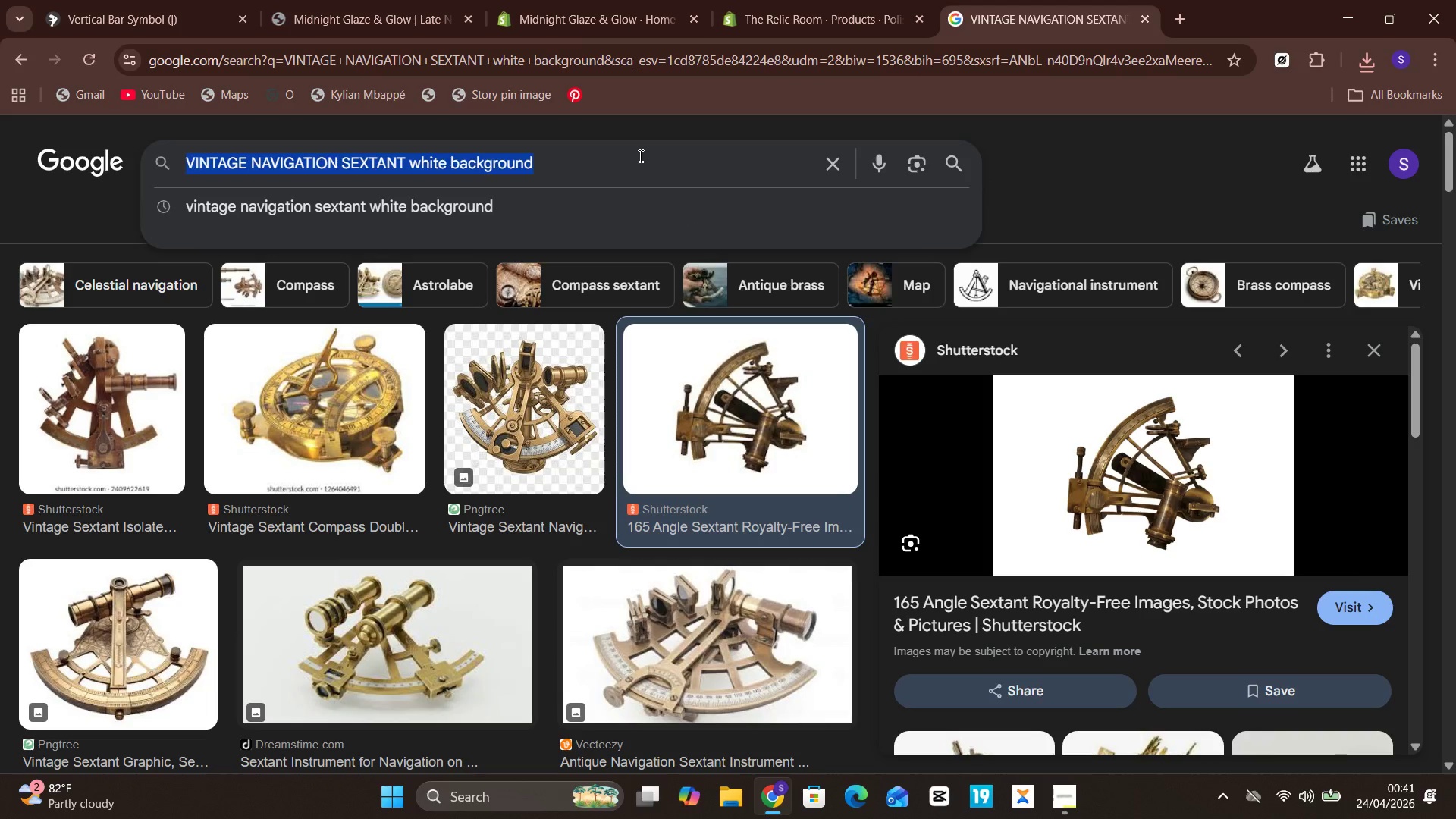 
type(vintage brass standing telescope)
 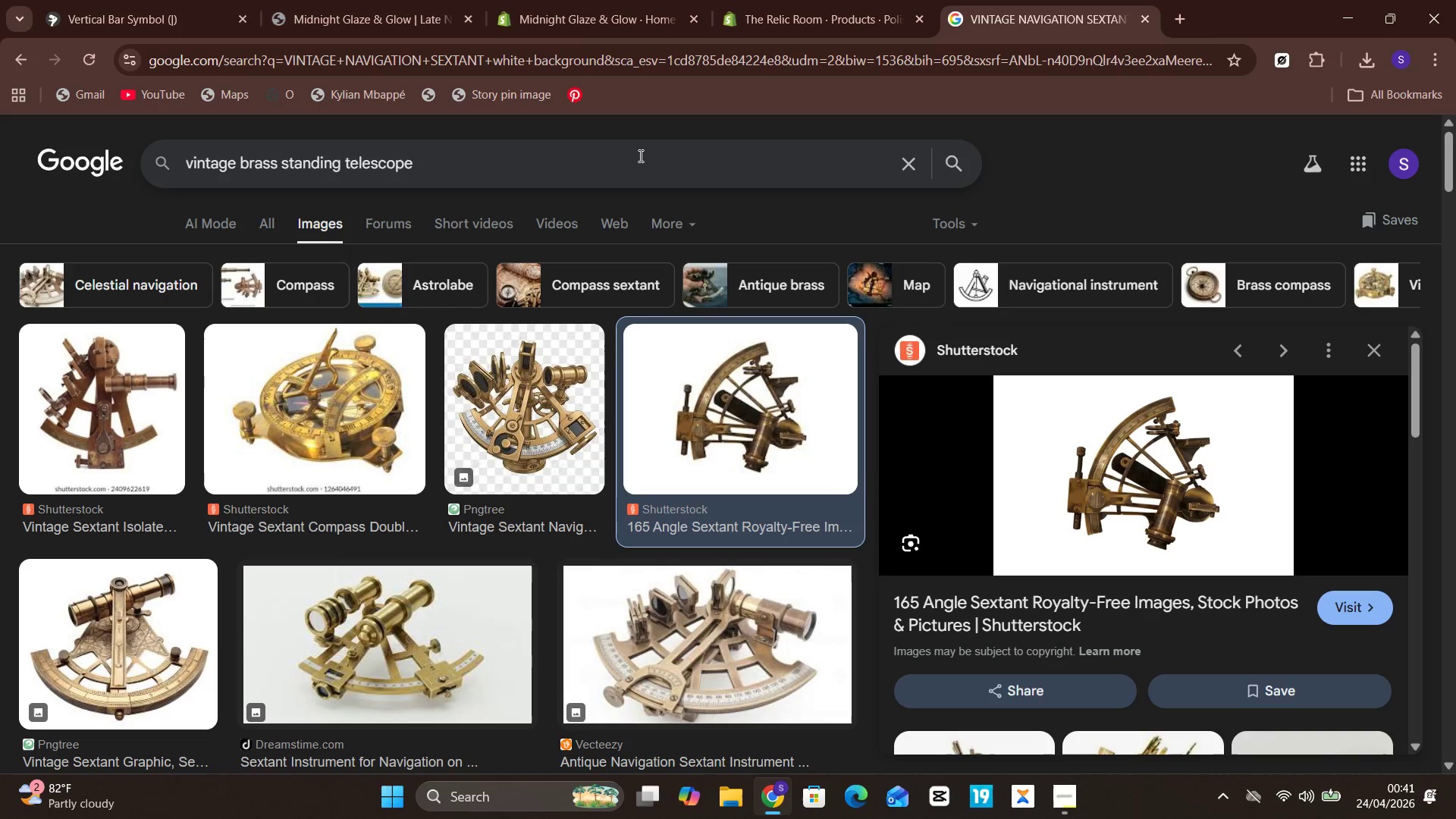 
key(ArrowUp)
 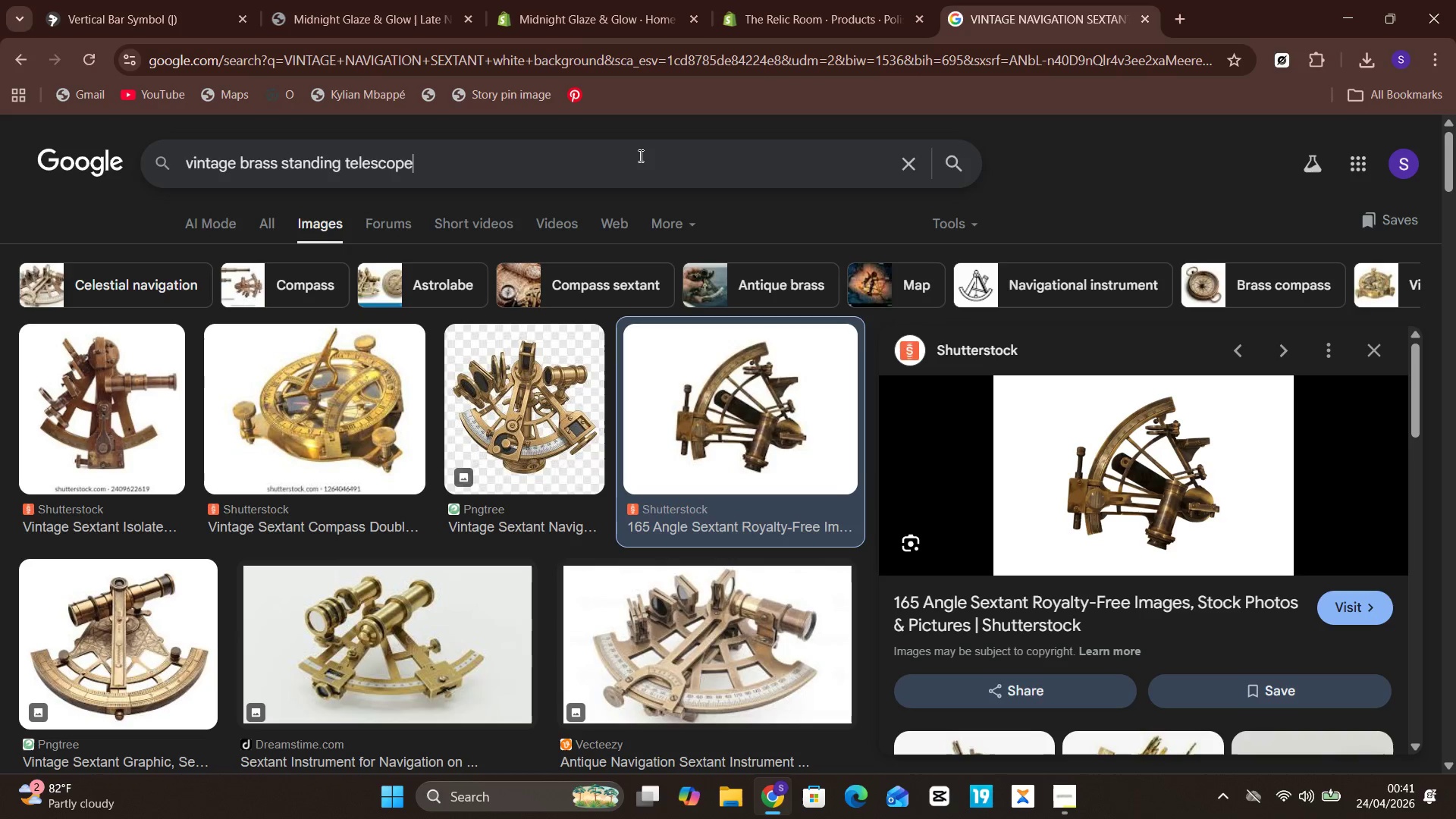 
key(Unknown)
 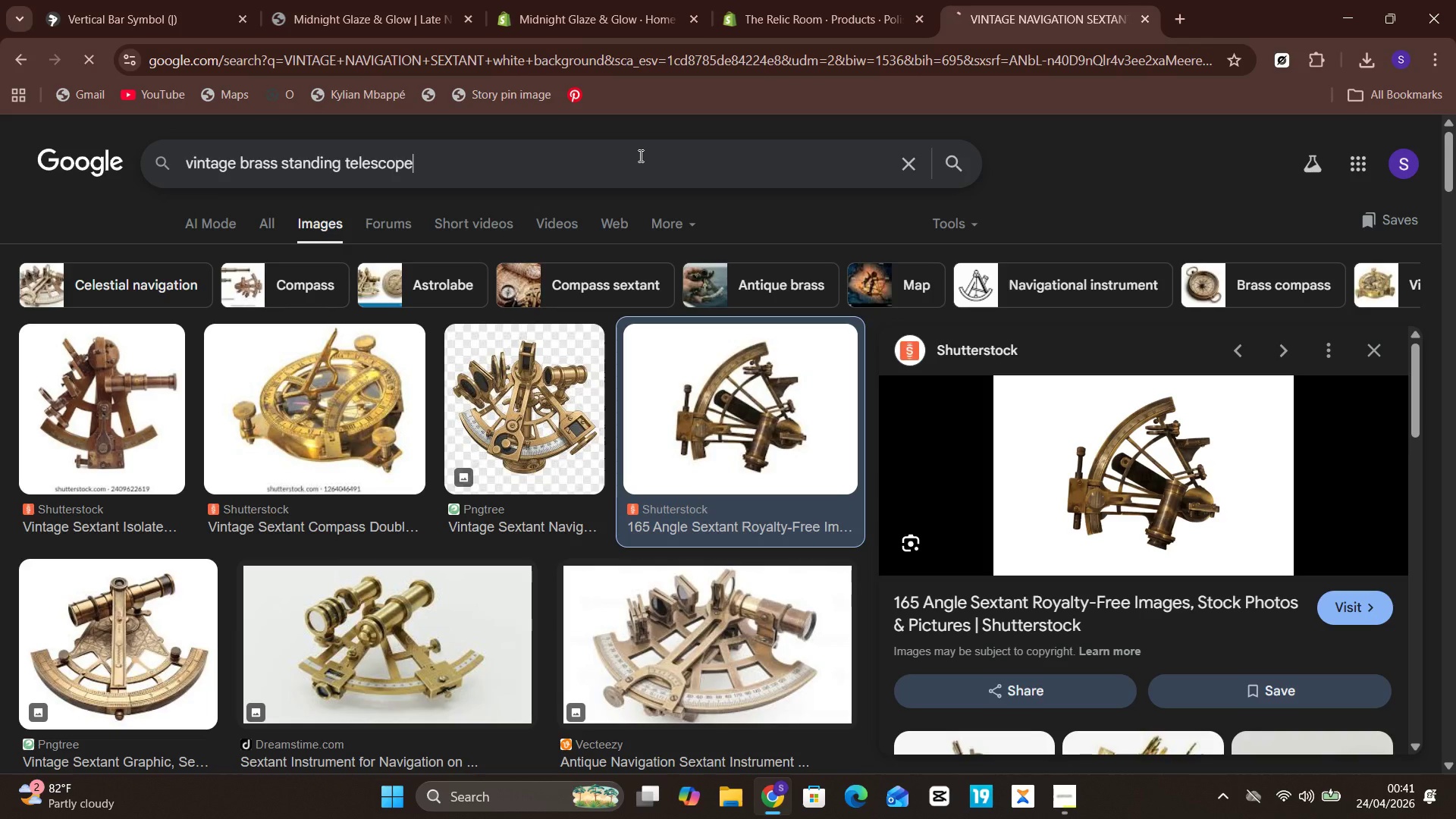 
key(Enter)
 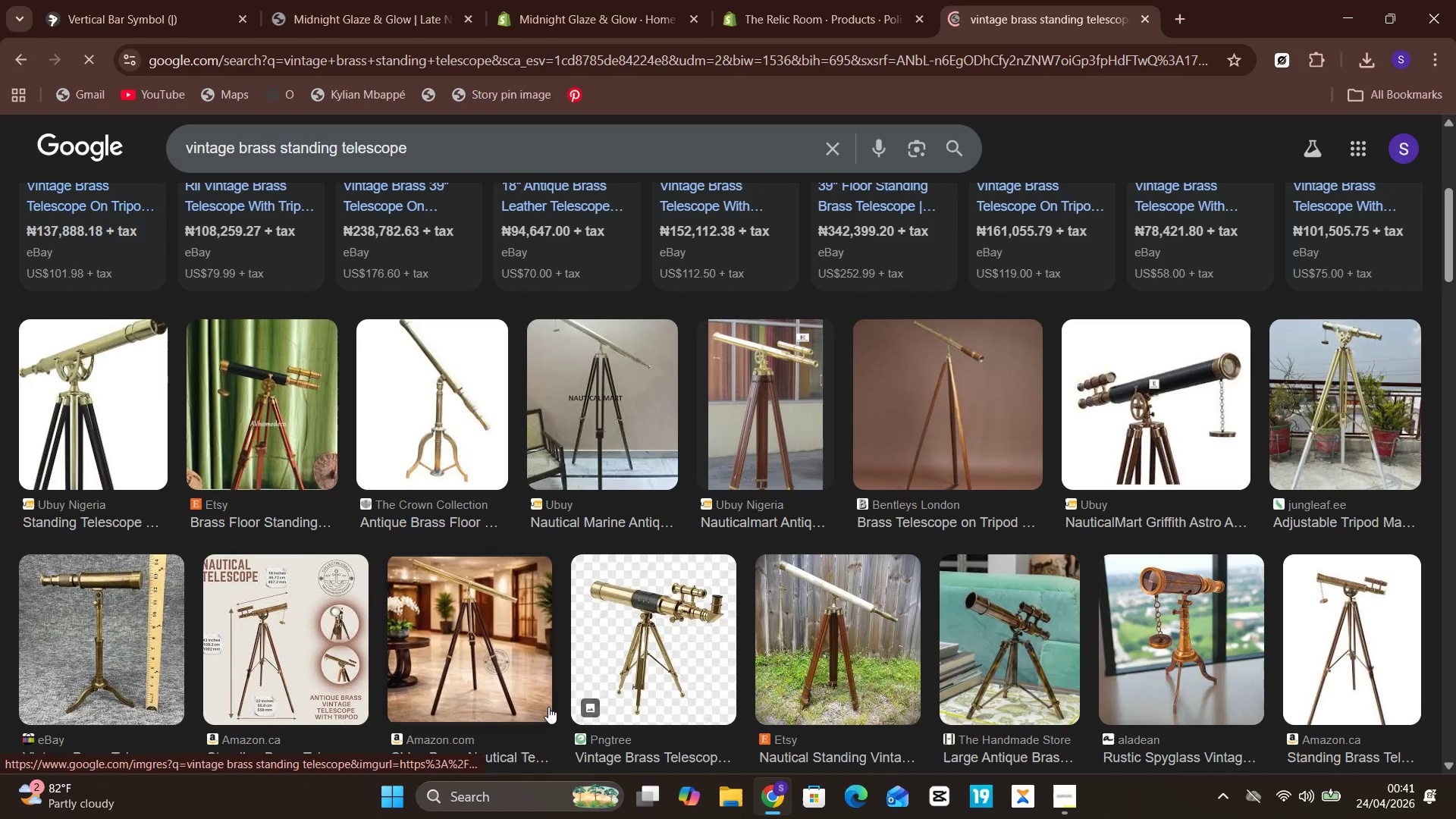 
wait(6.48)
 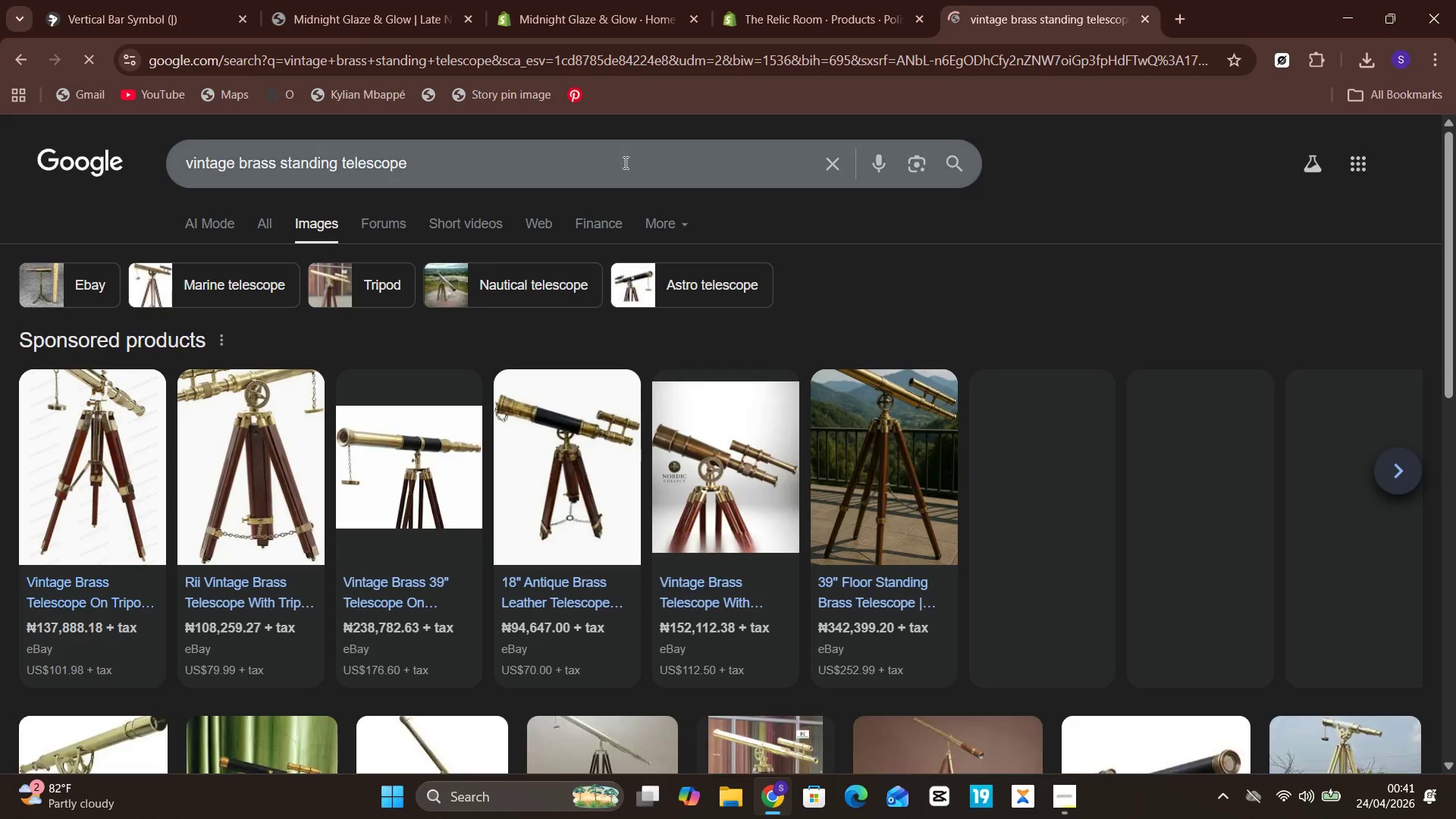 
left_click([1081, 432])
 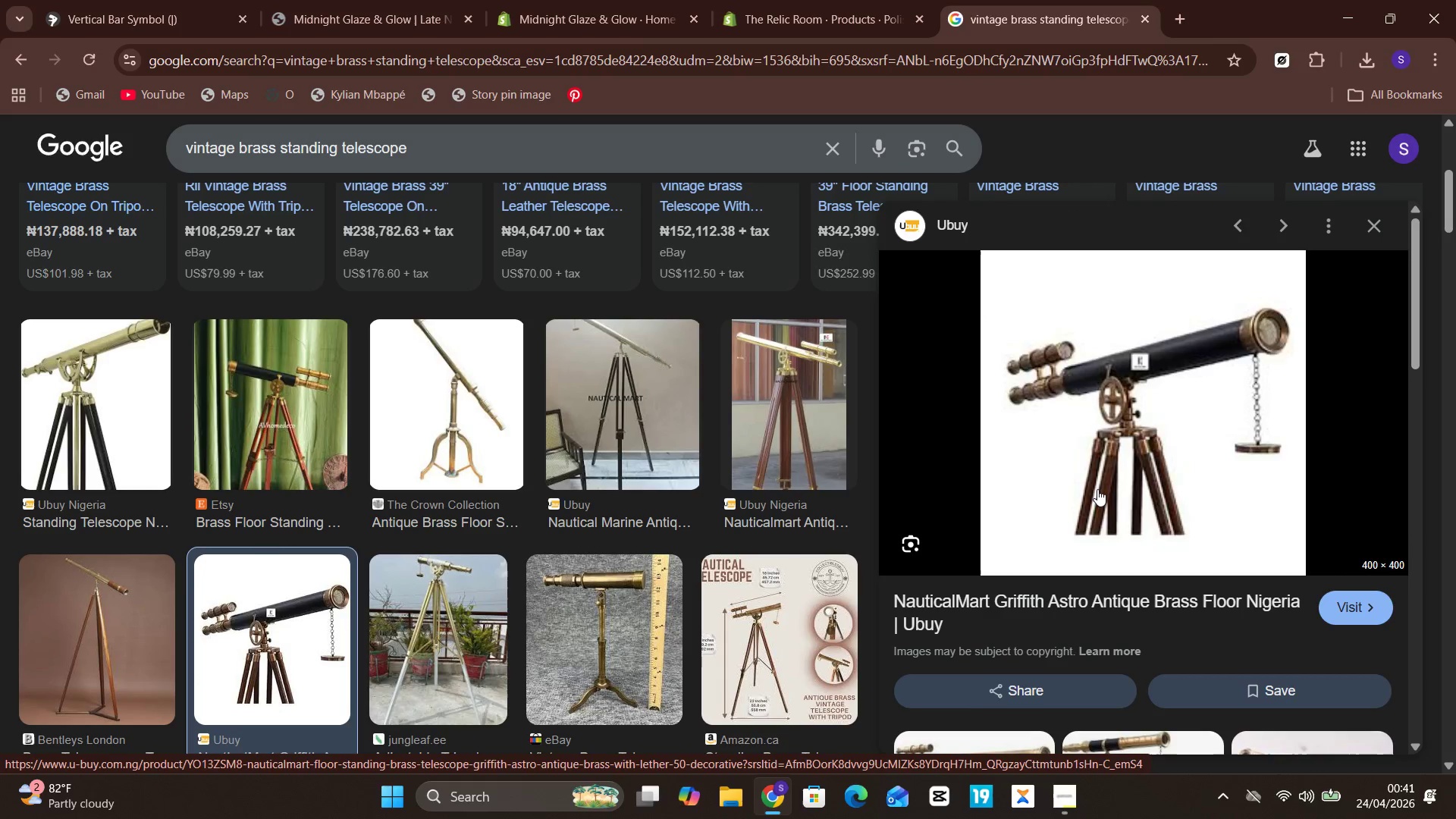 
wait(8.62)
 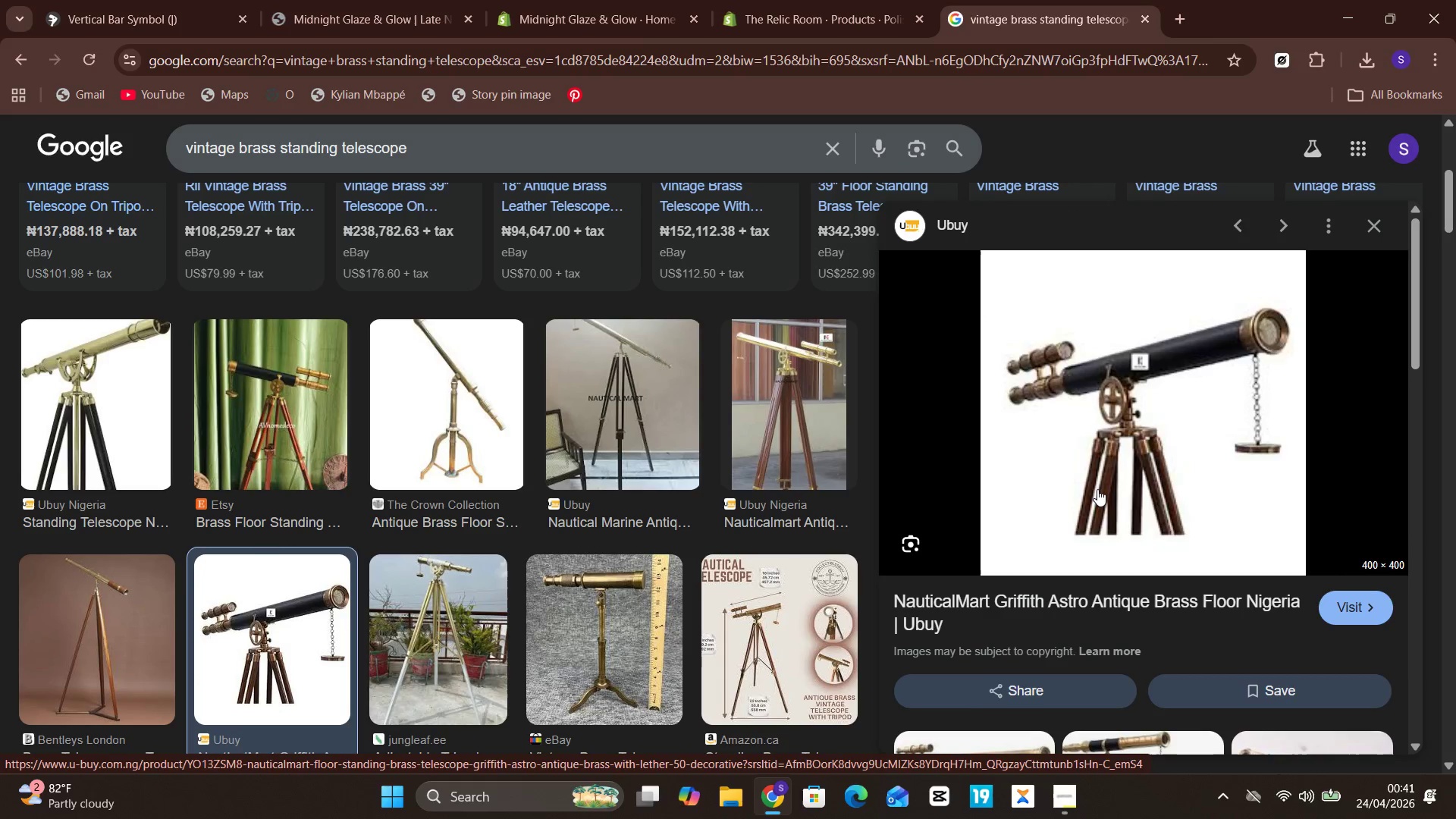 
right_click([1153, 431])
 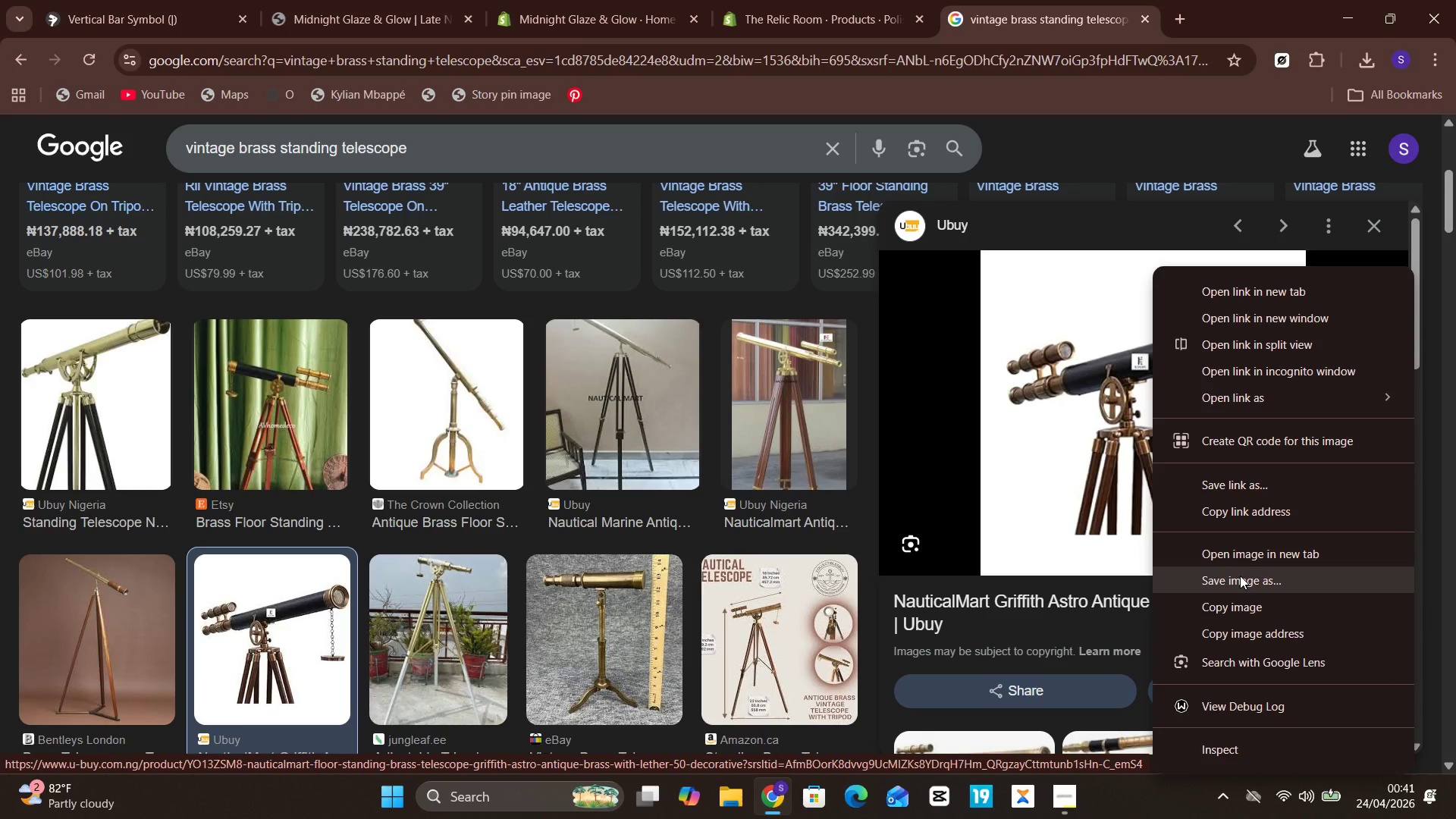 
left_click([1240, 576])
 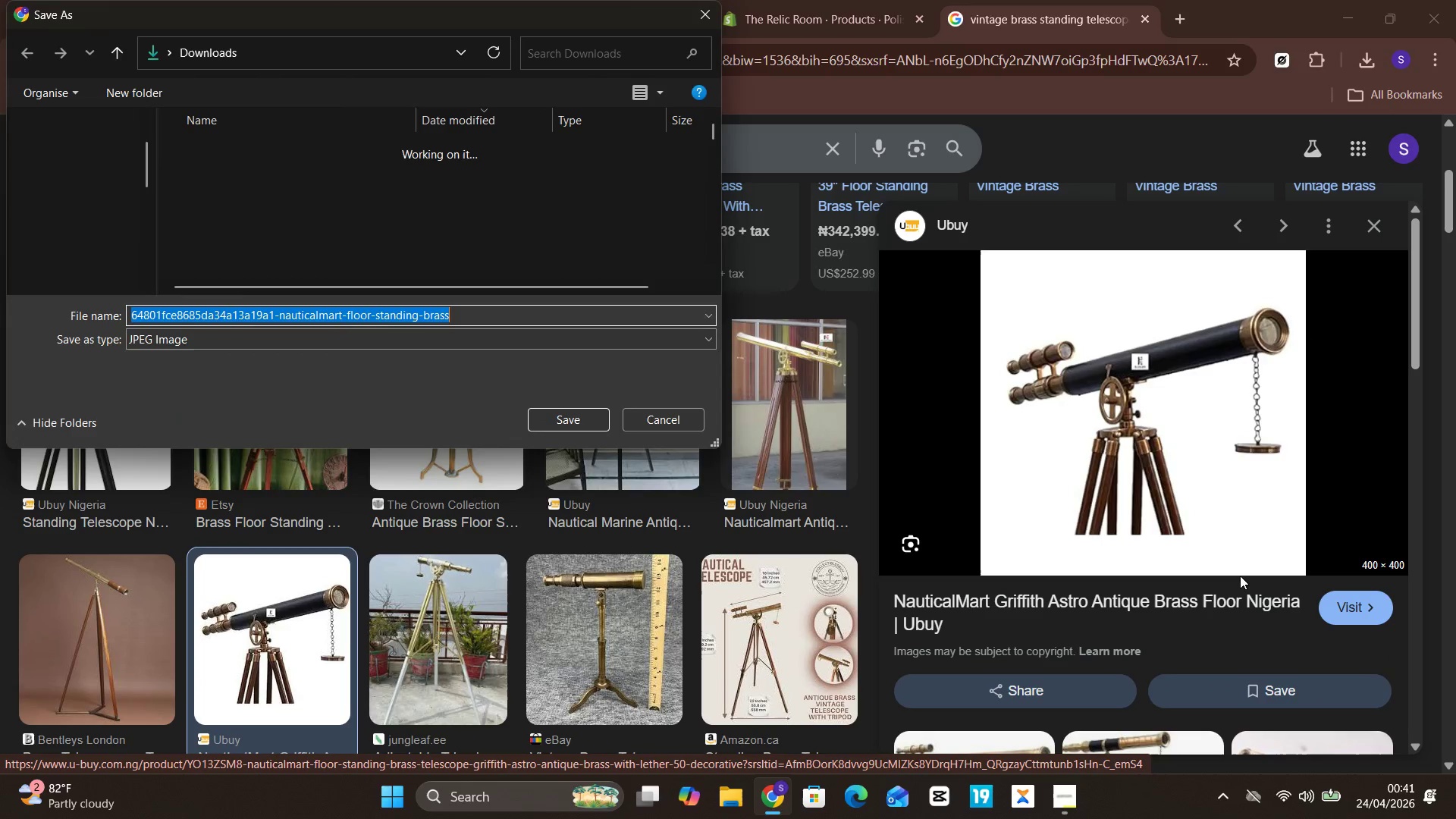 
key(Enter)
 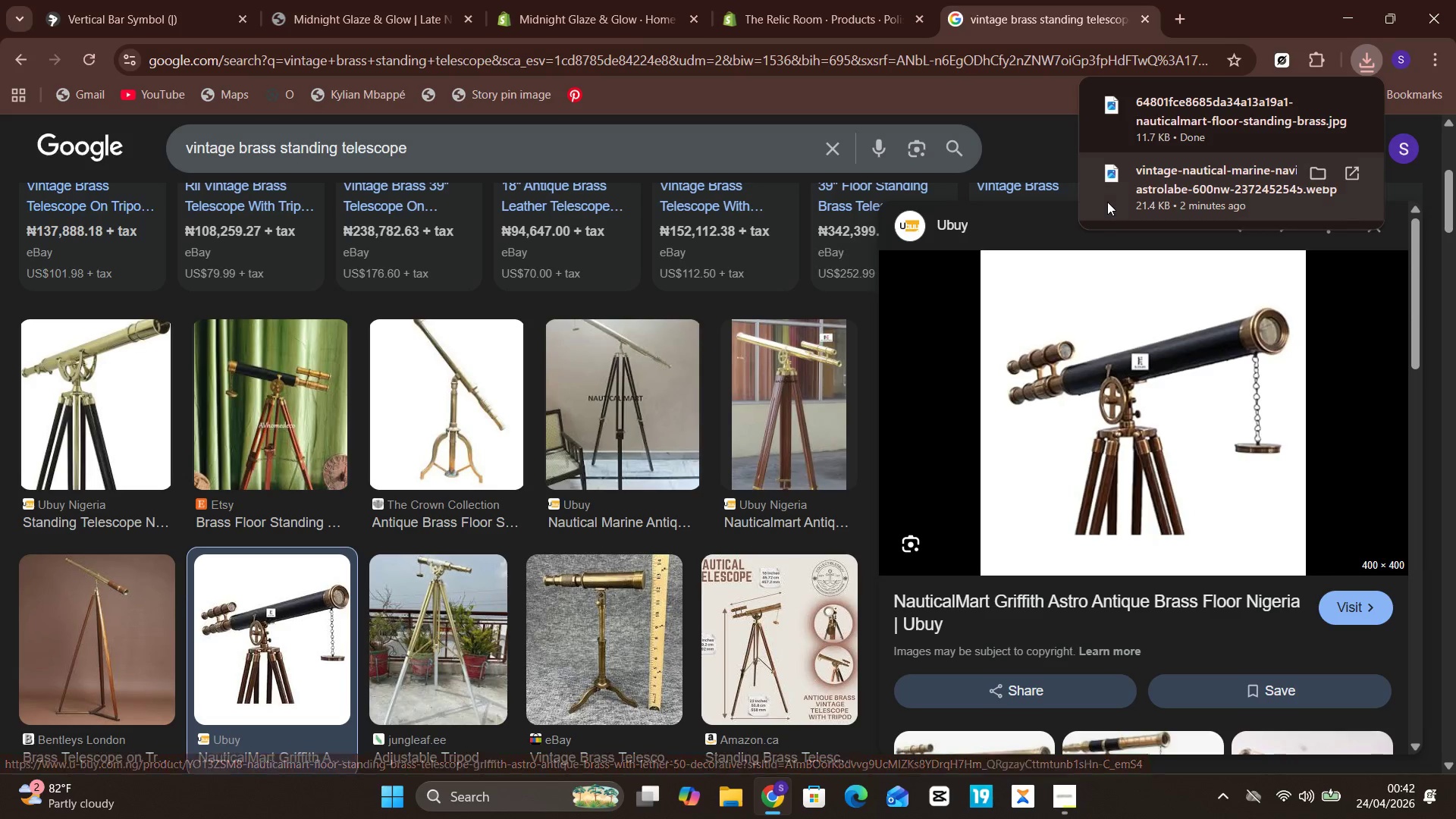 
left_click([891, 0])
 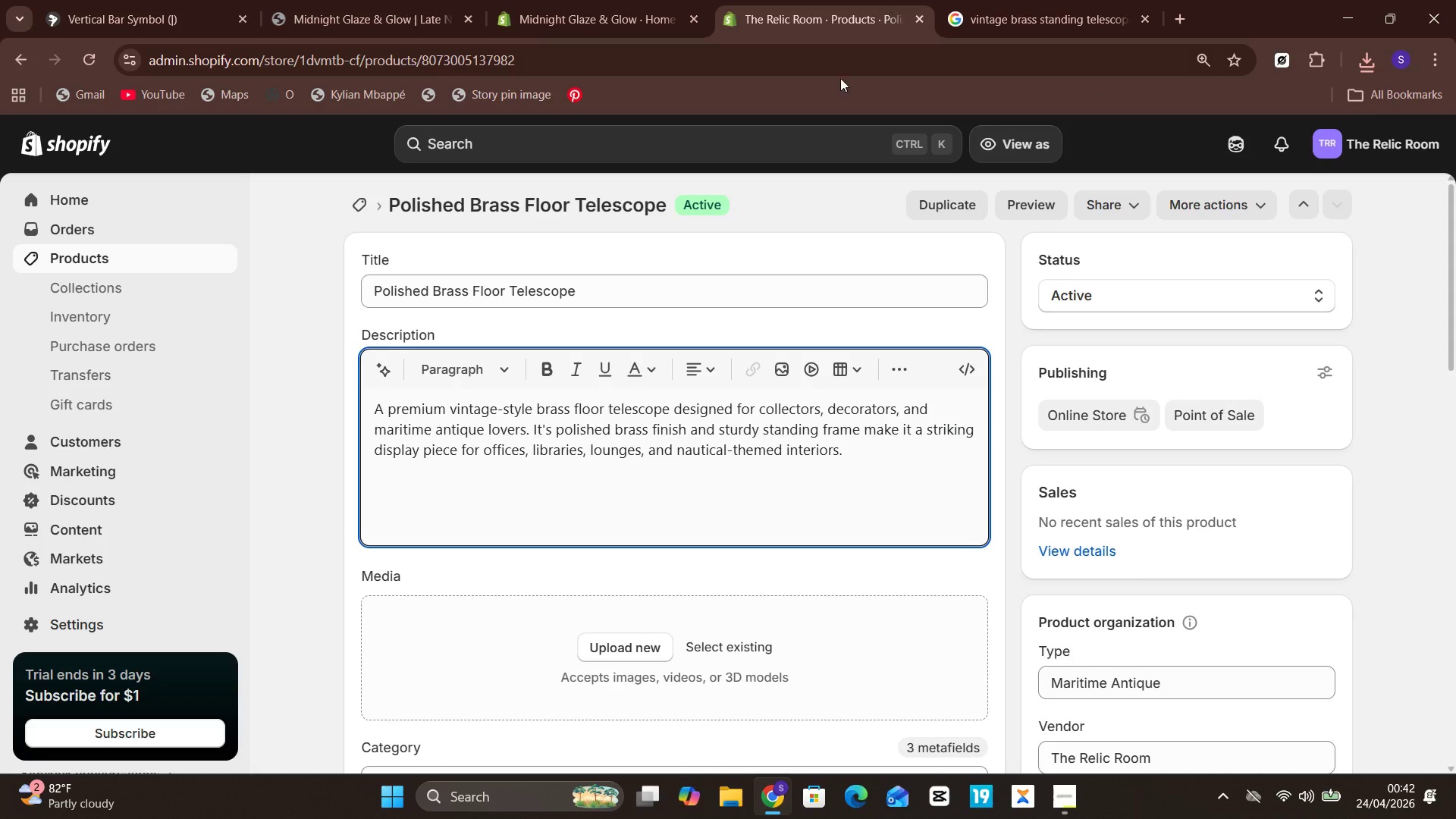 
mouse_move([646, 507])
 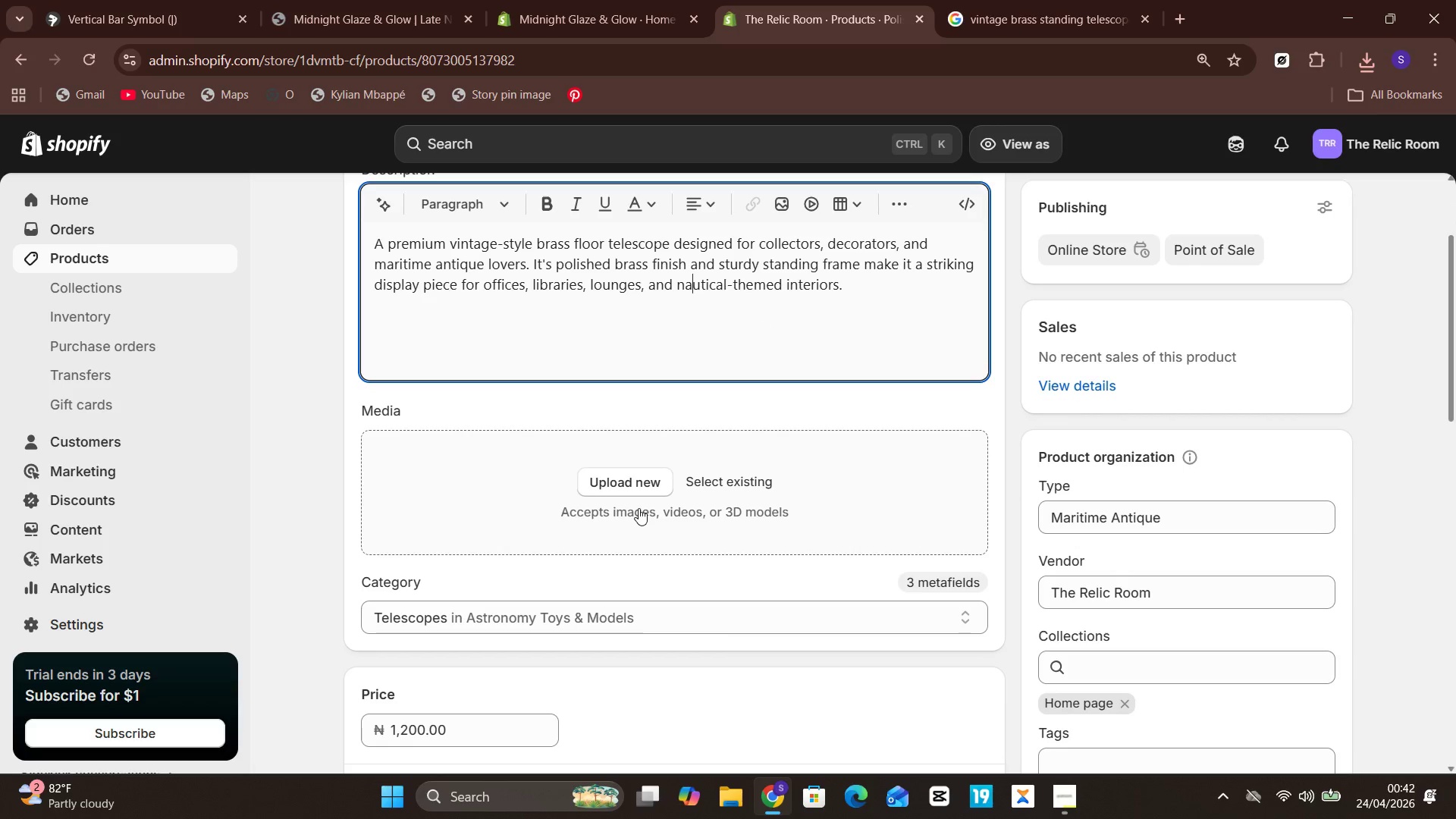 
left_click([639, 508])
 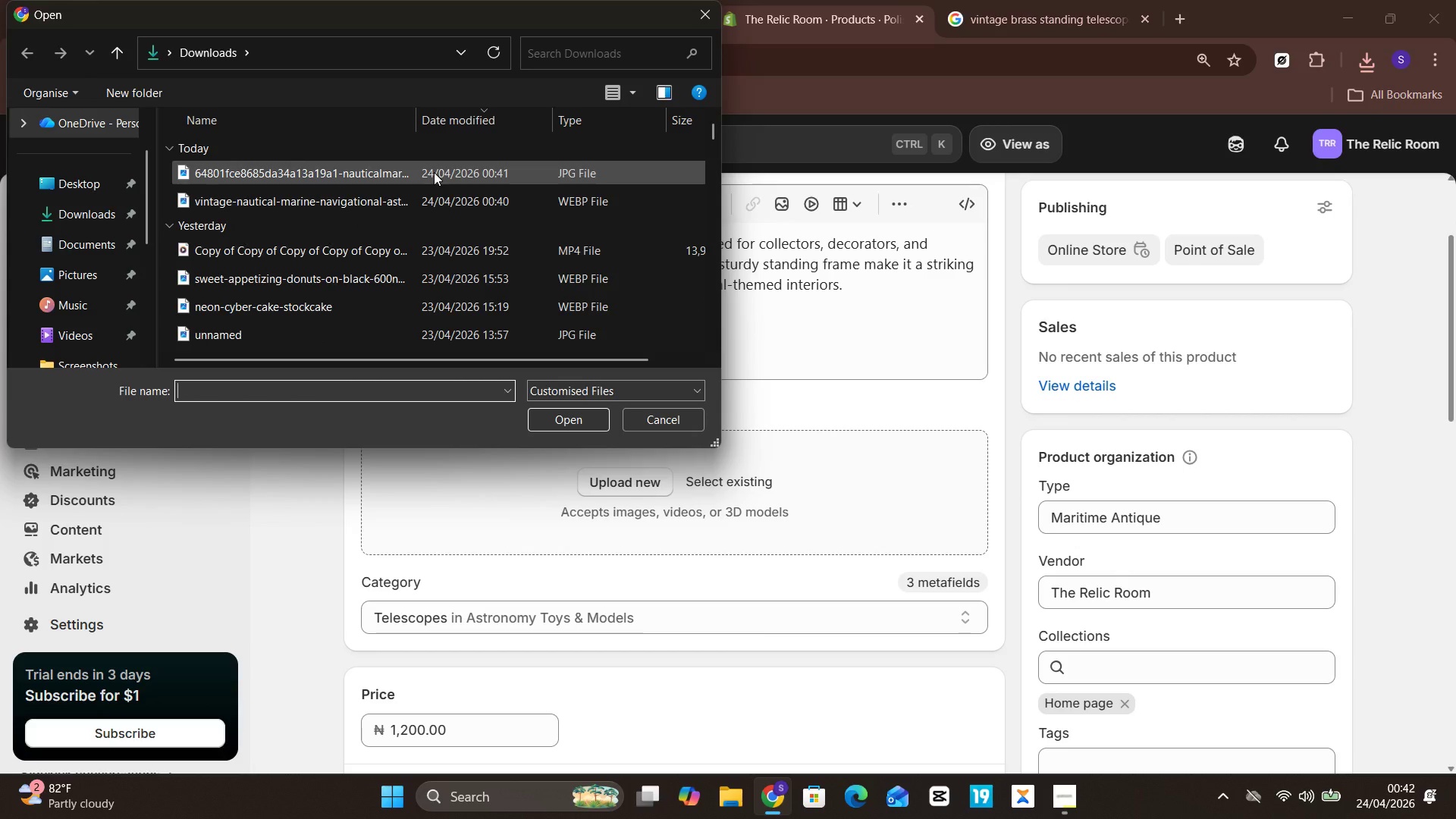 
wait(9.22)
 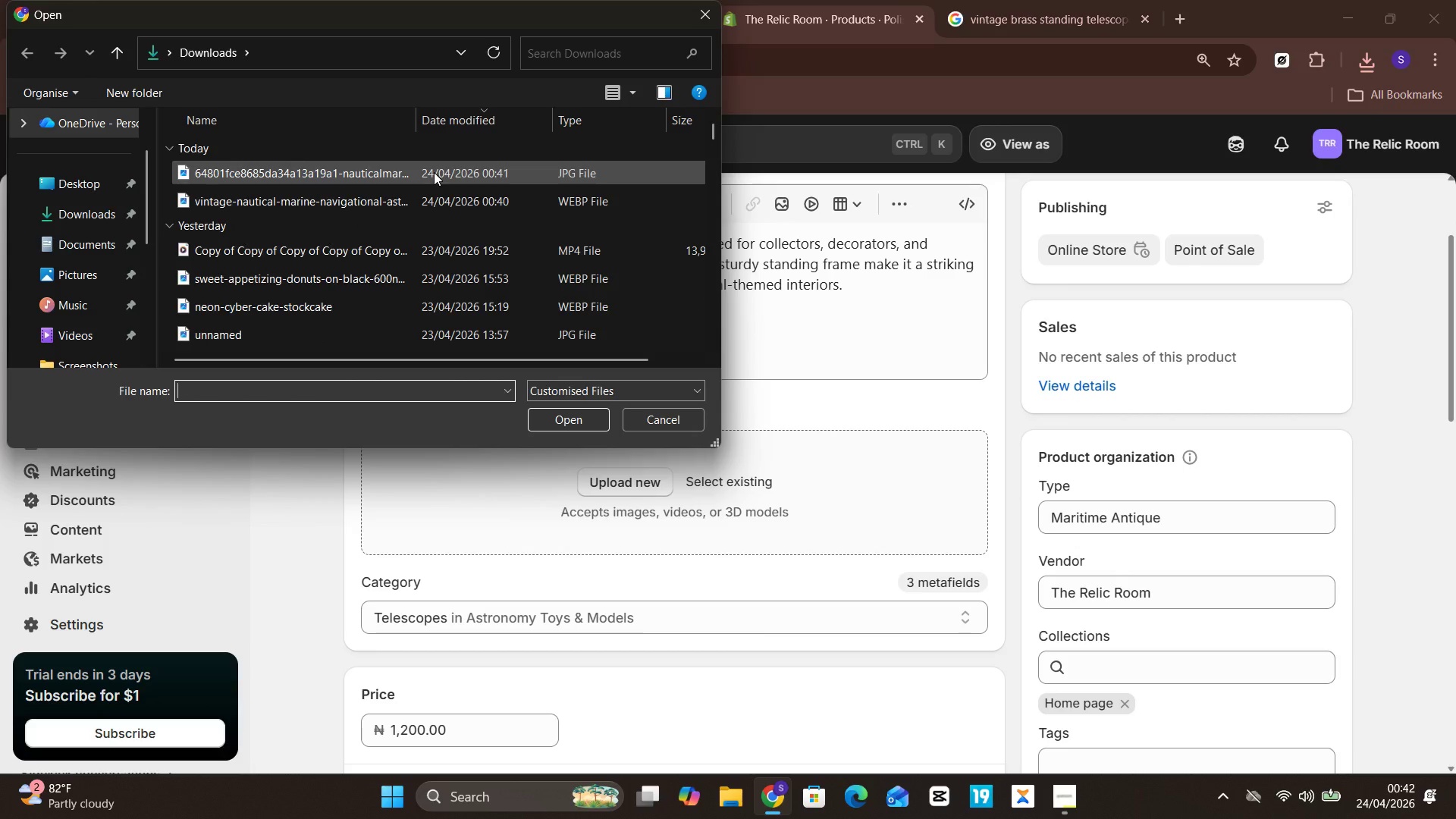 
left_click([434, 172])
 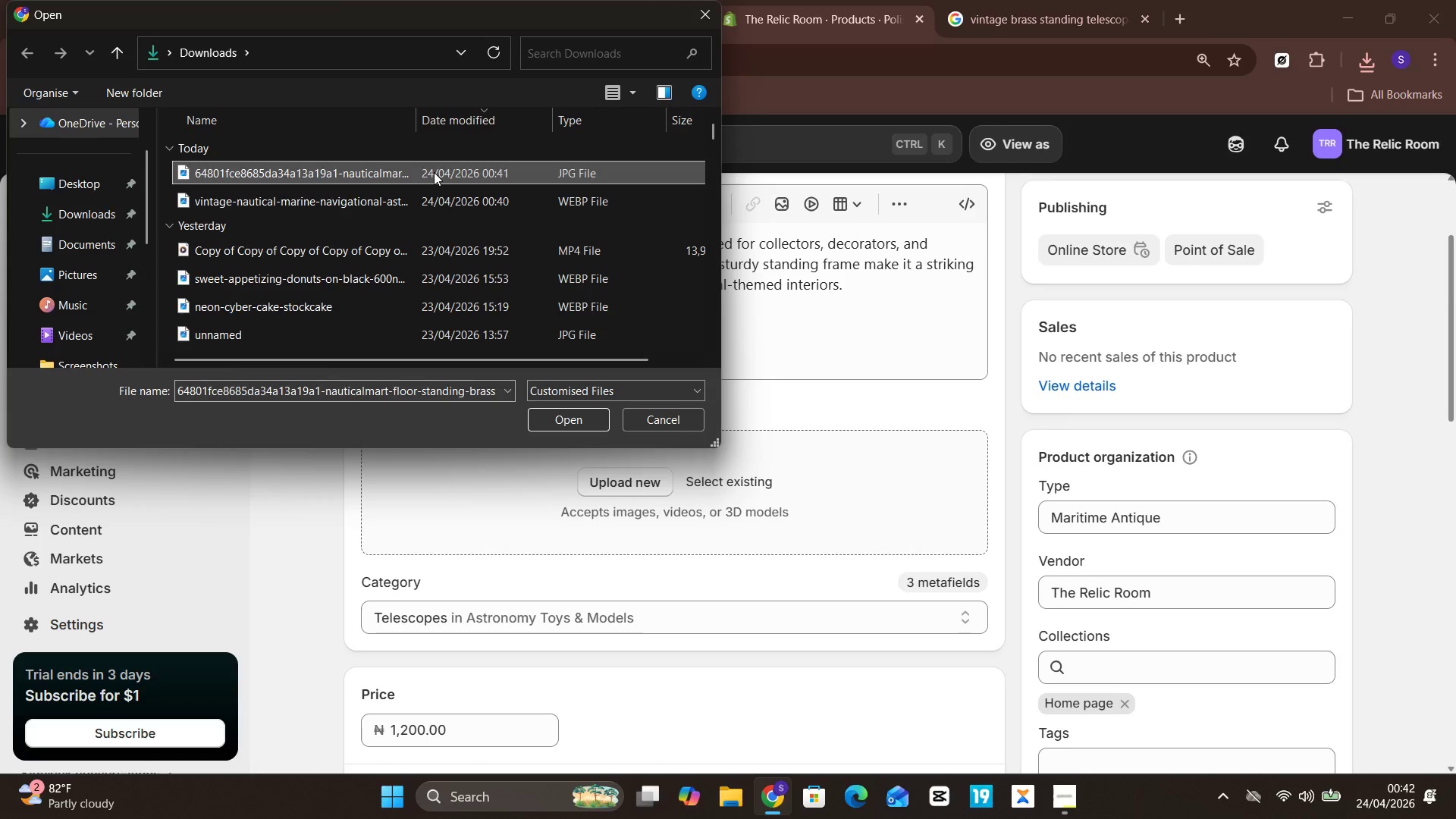 
key(ArrowUp)
 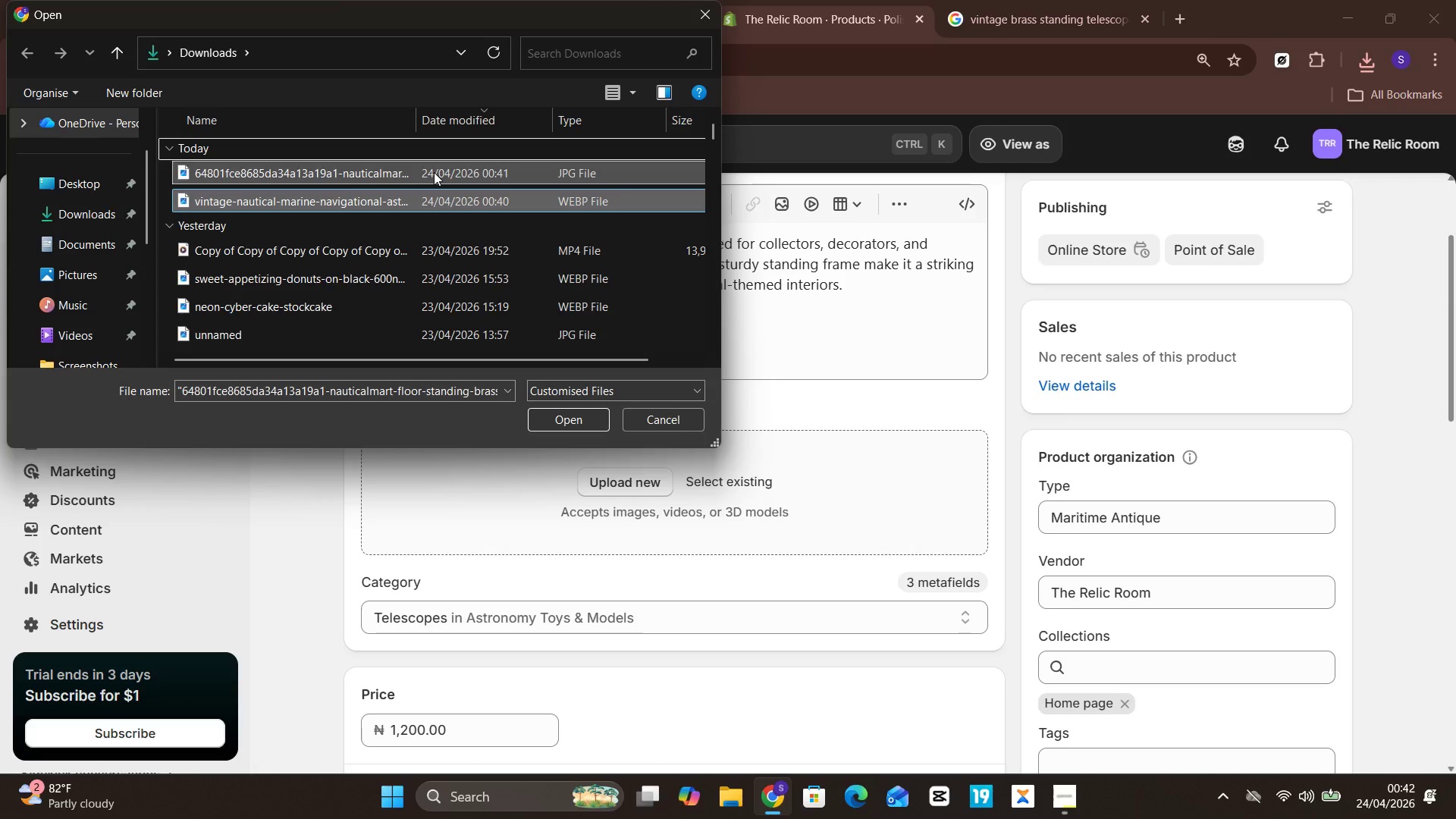 
key(Unknown)
 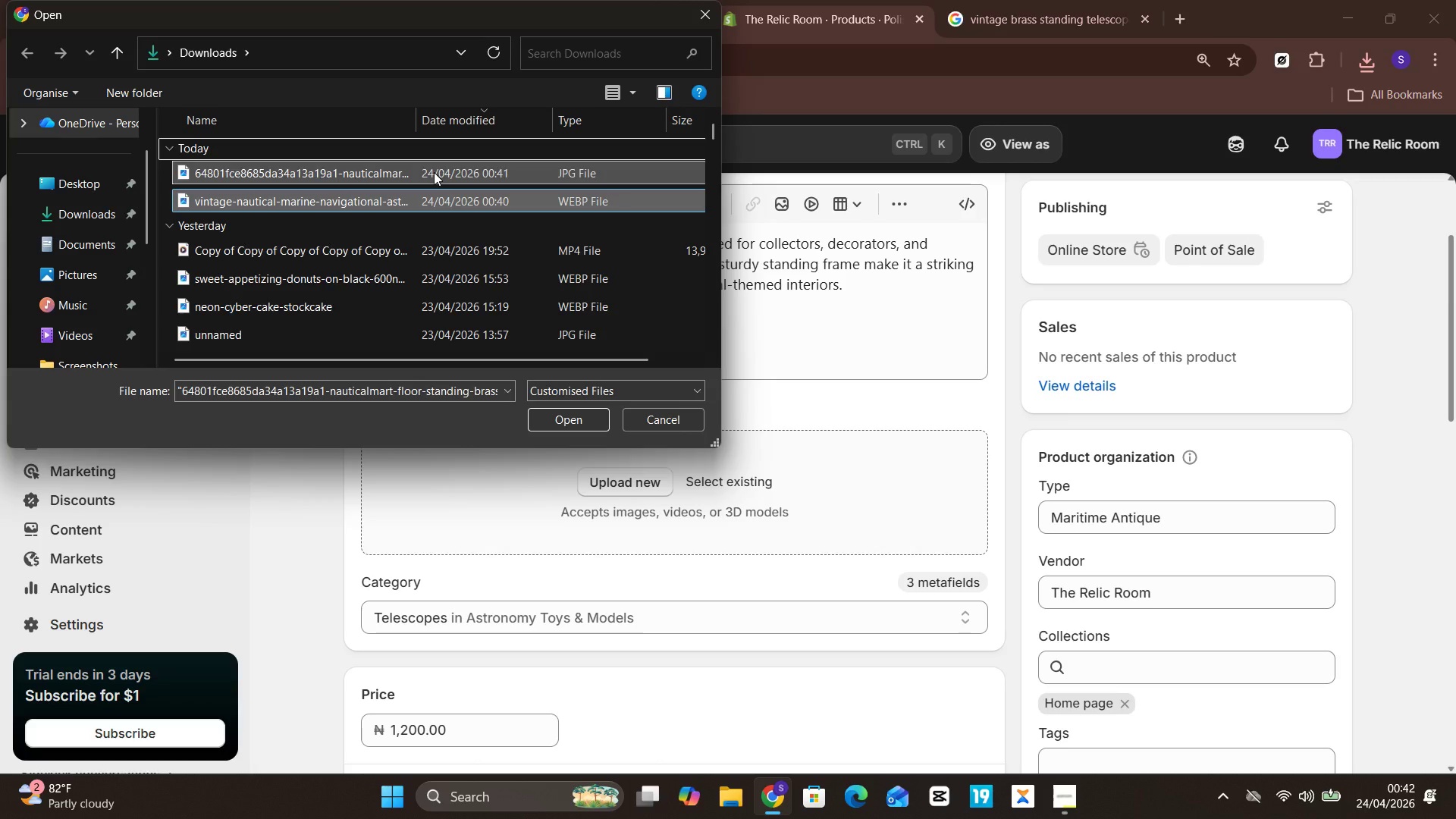 
left_click([434, 172])
 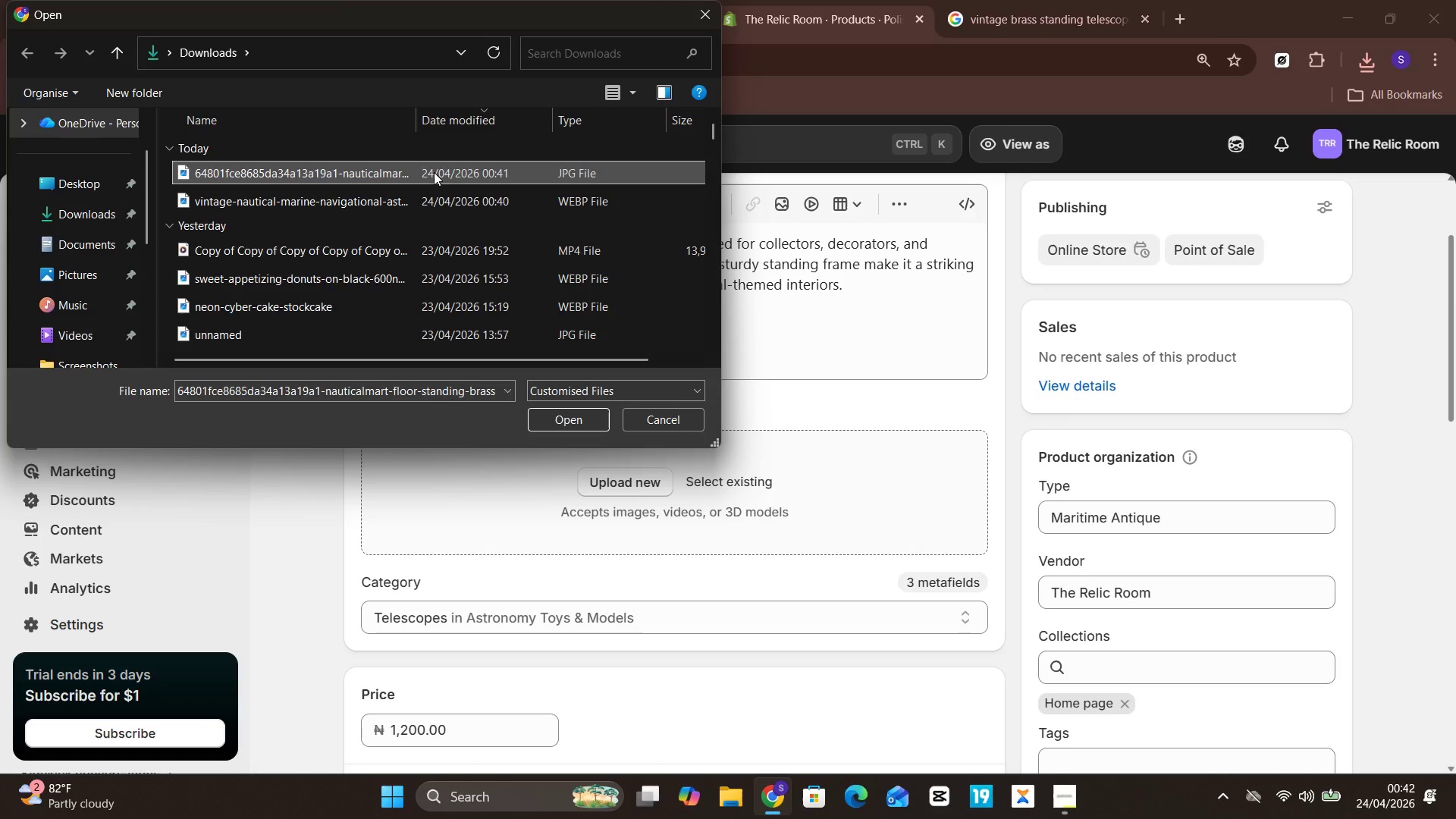 
left_click([434, 172])
 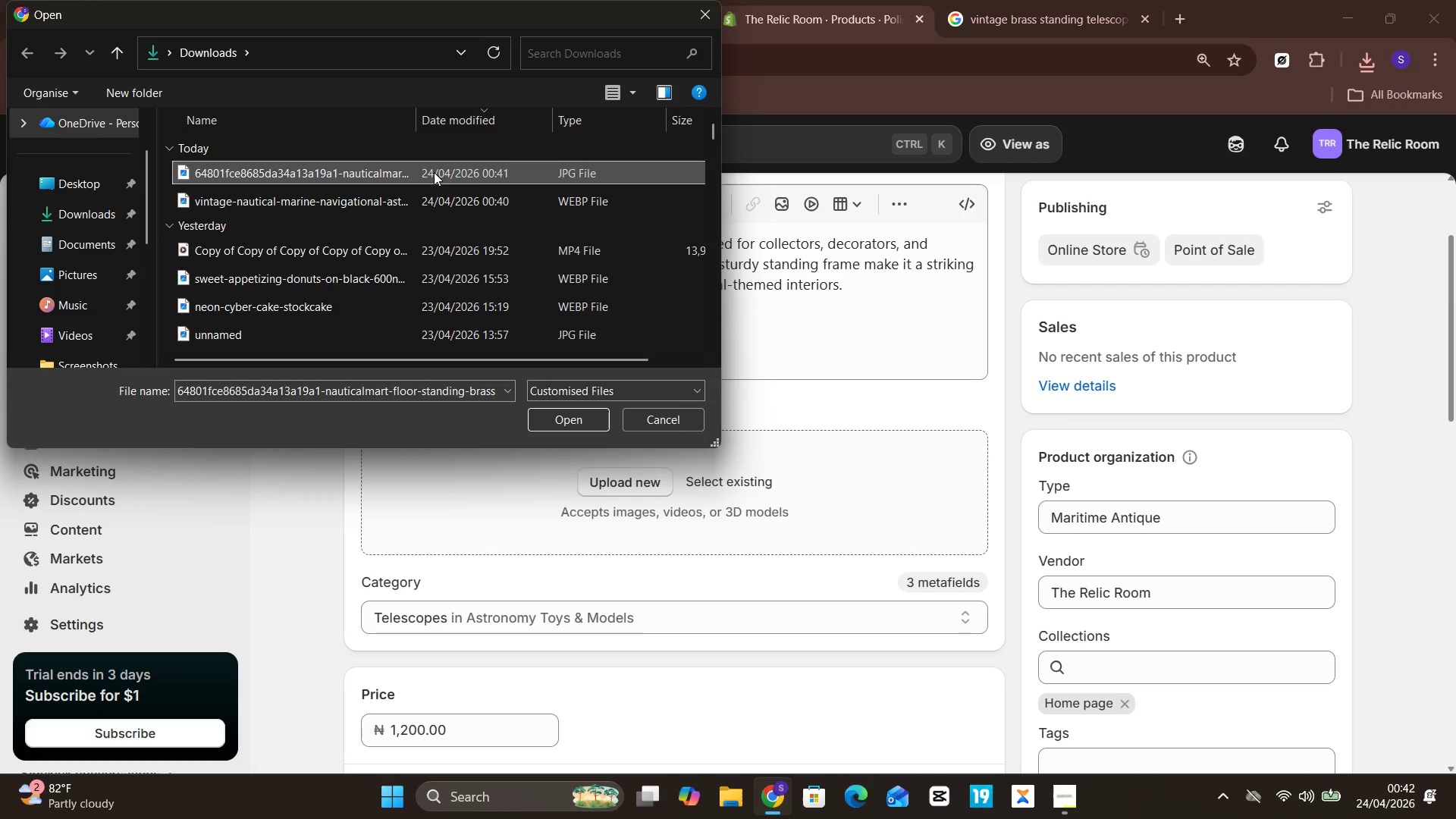 
key(Enter)
 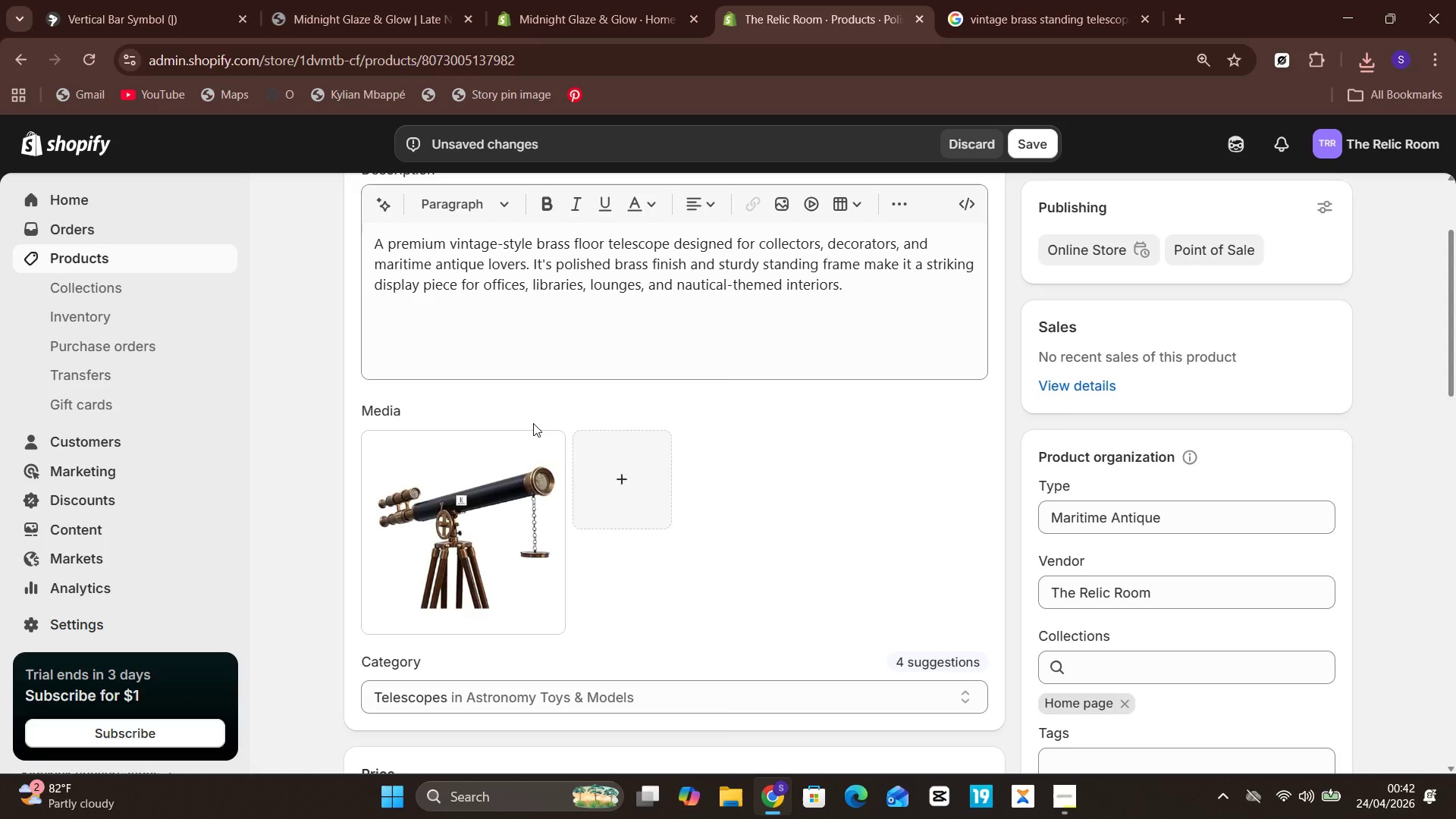 
wait(43.55)
 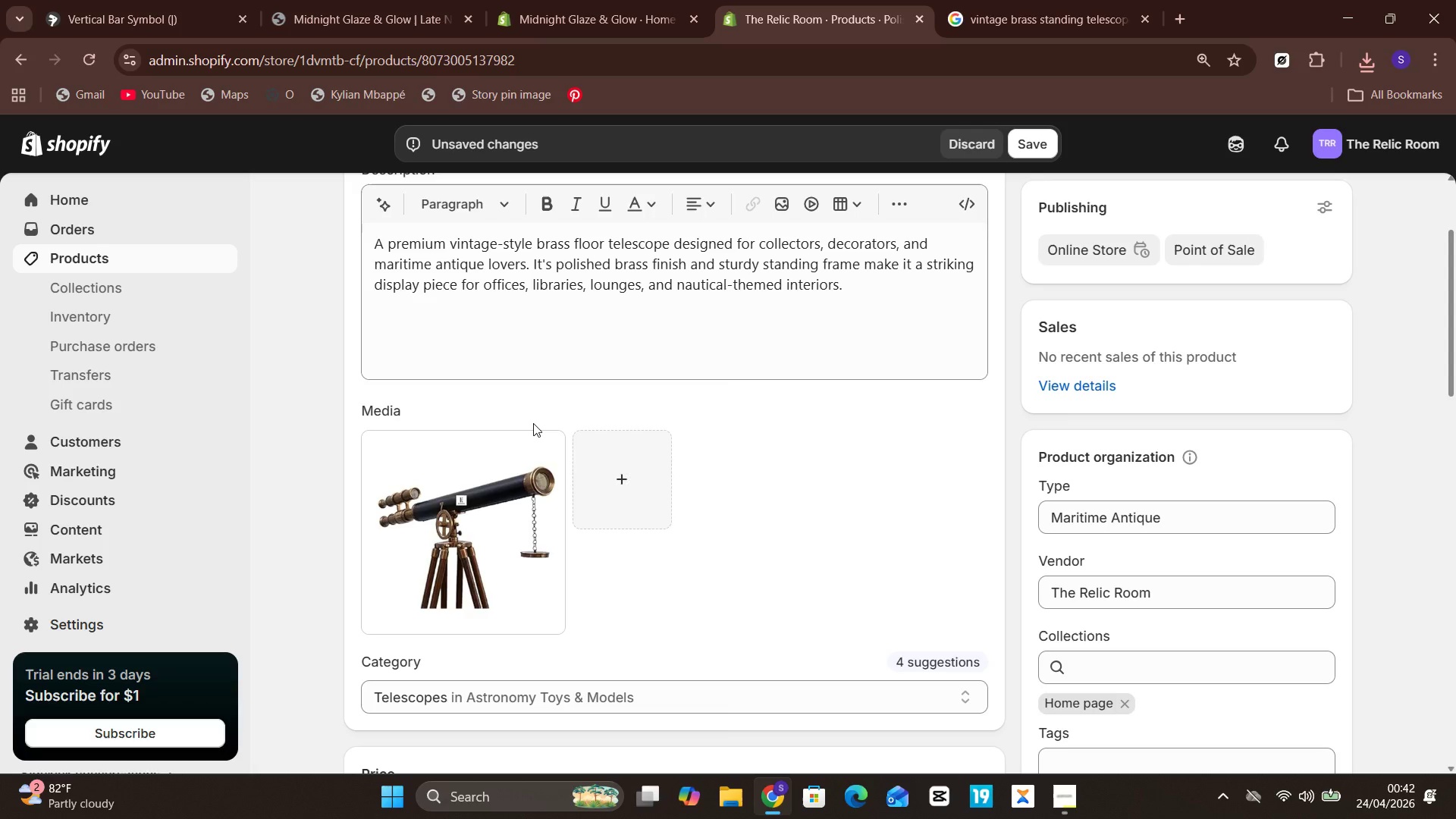 
left_click([1028, 152])
 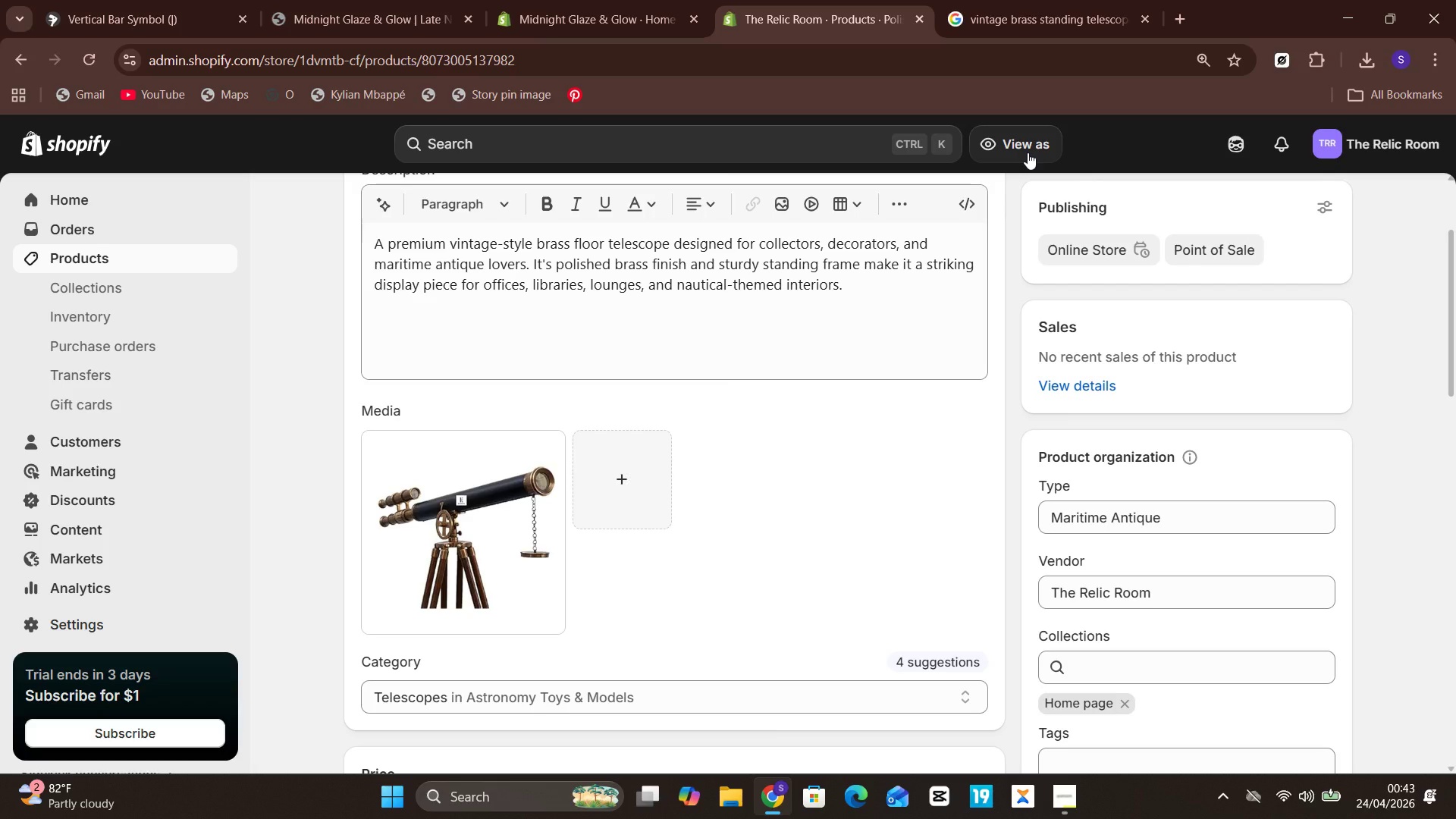 
wait(31.28)
 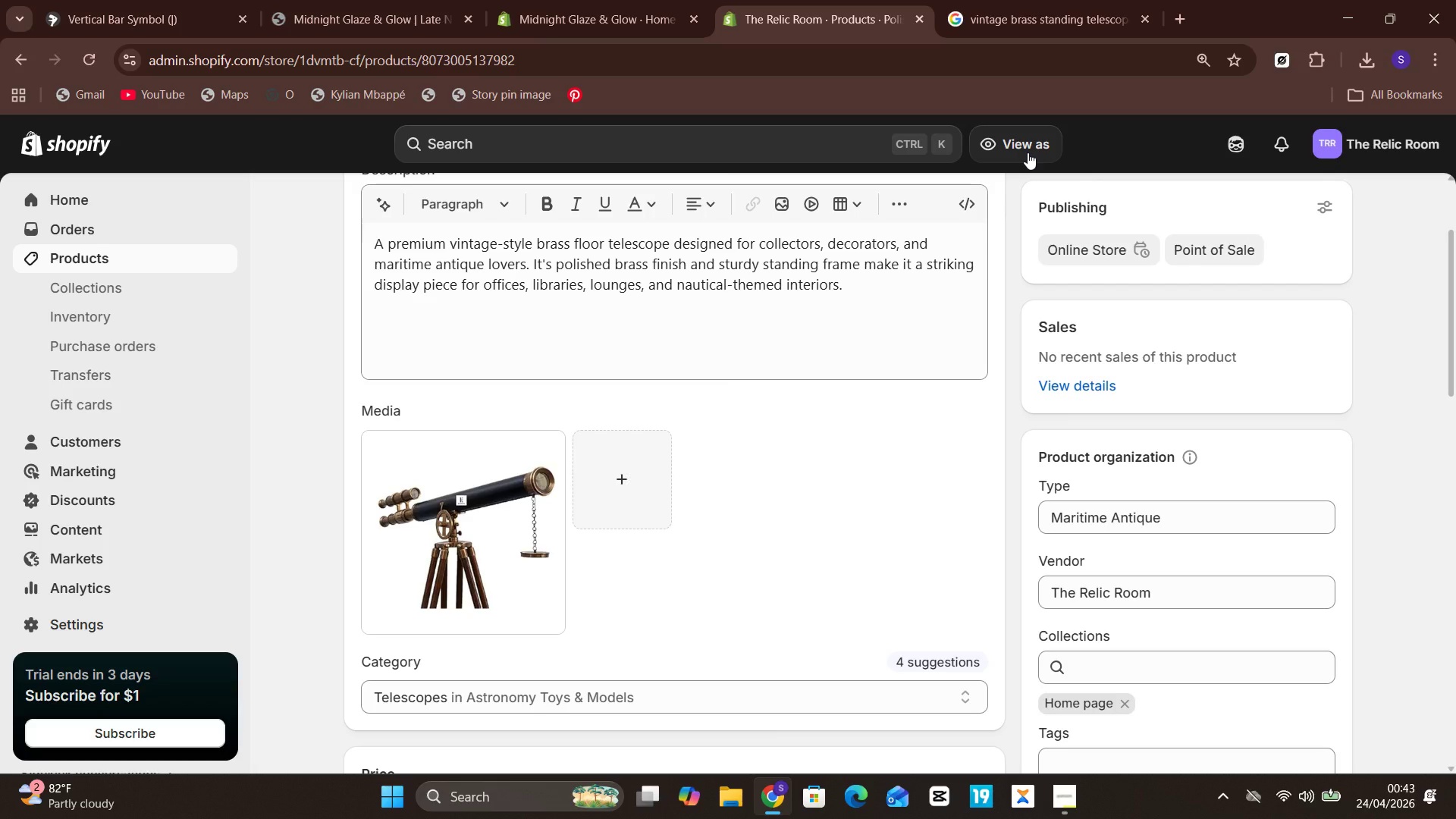 
left_click([162, 252])
 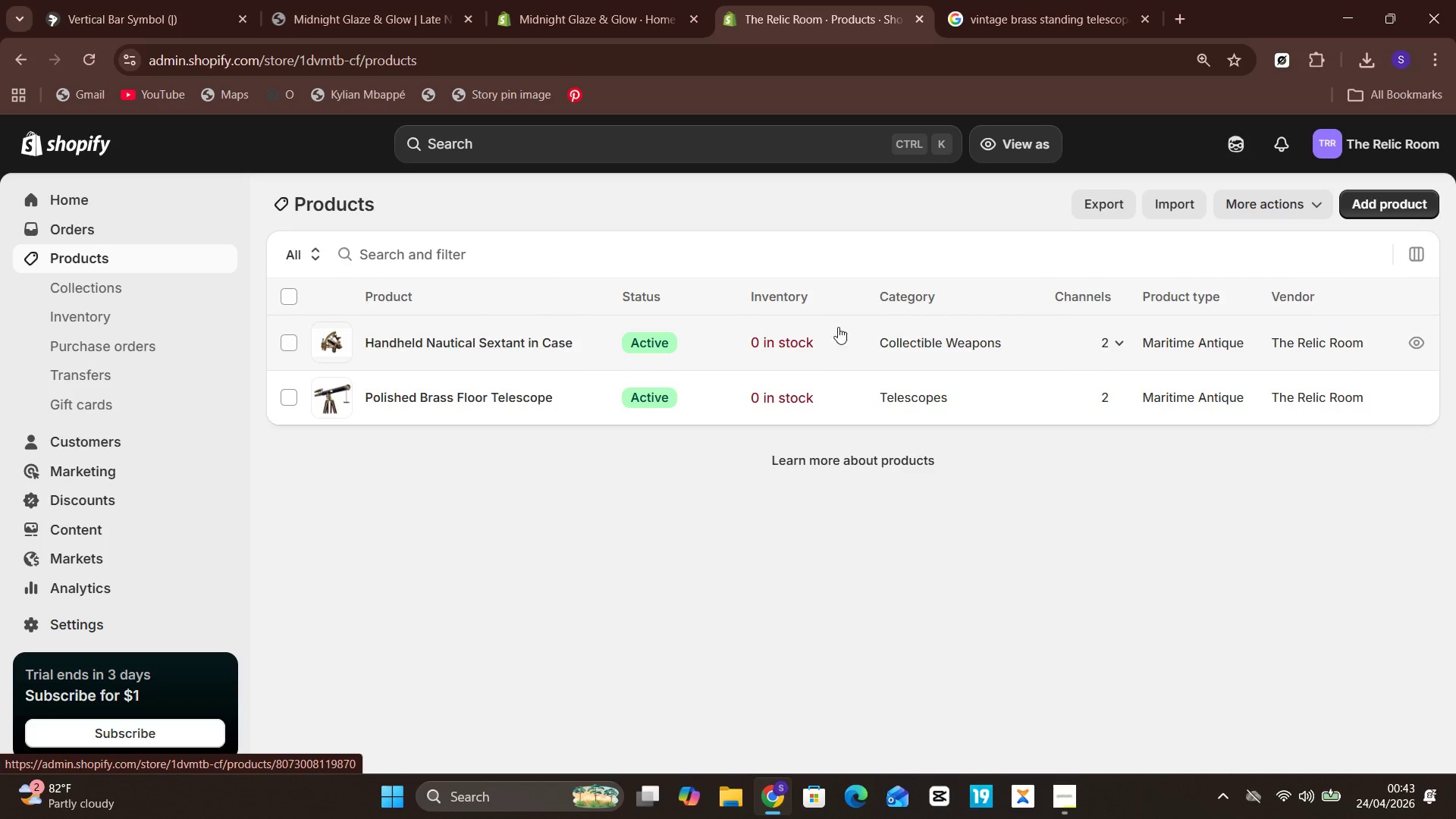 
left_click([1369, 214])
 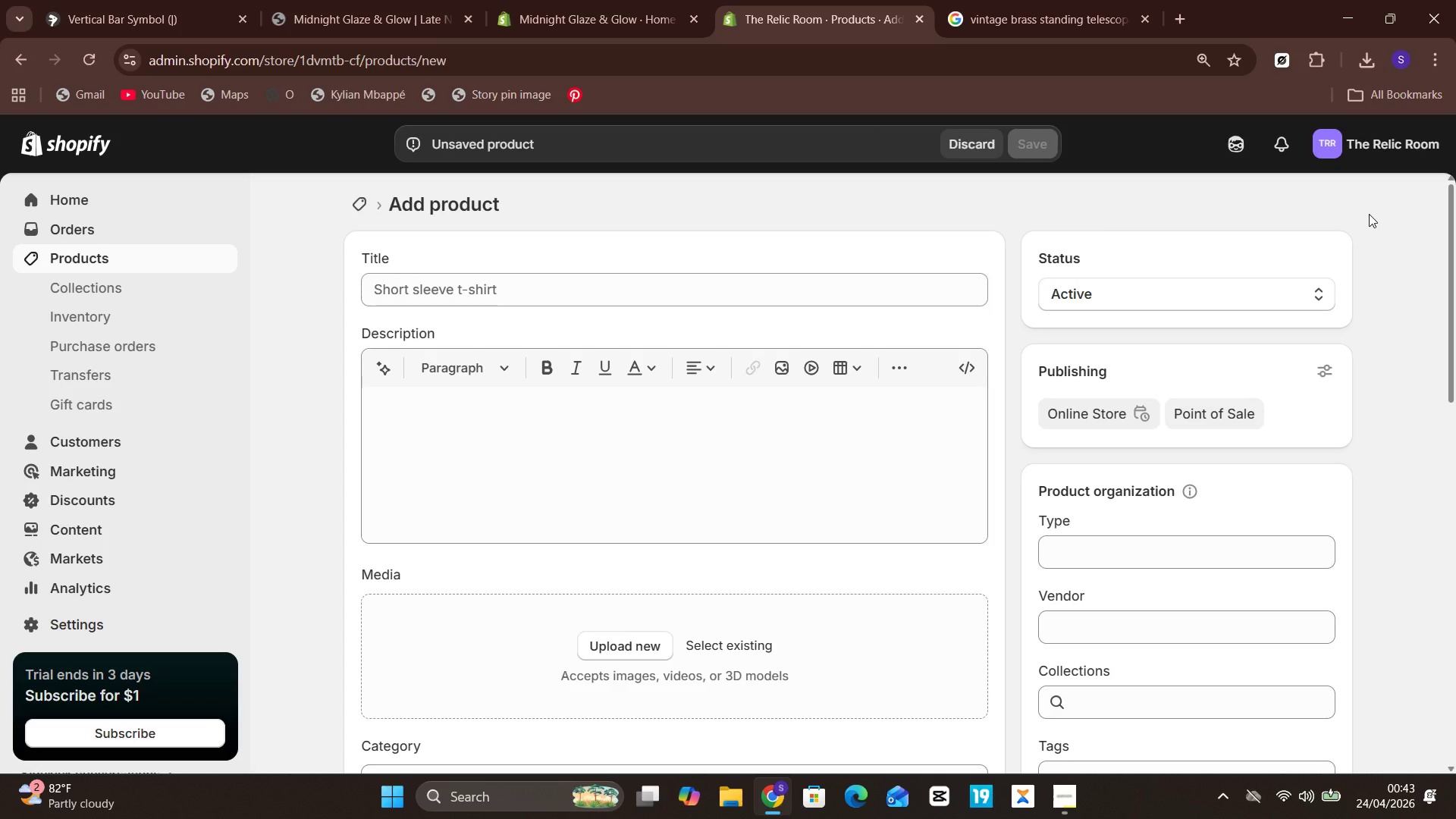 
wait(9.28)
 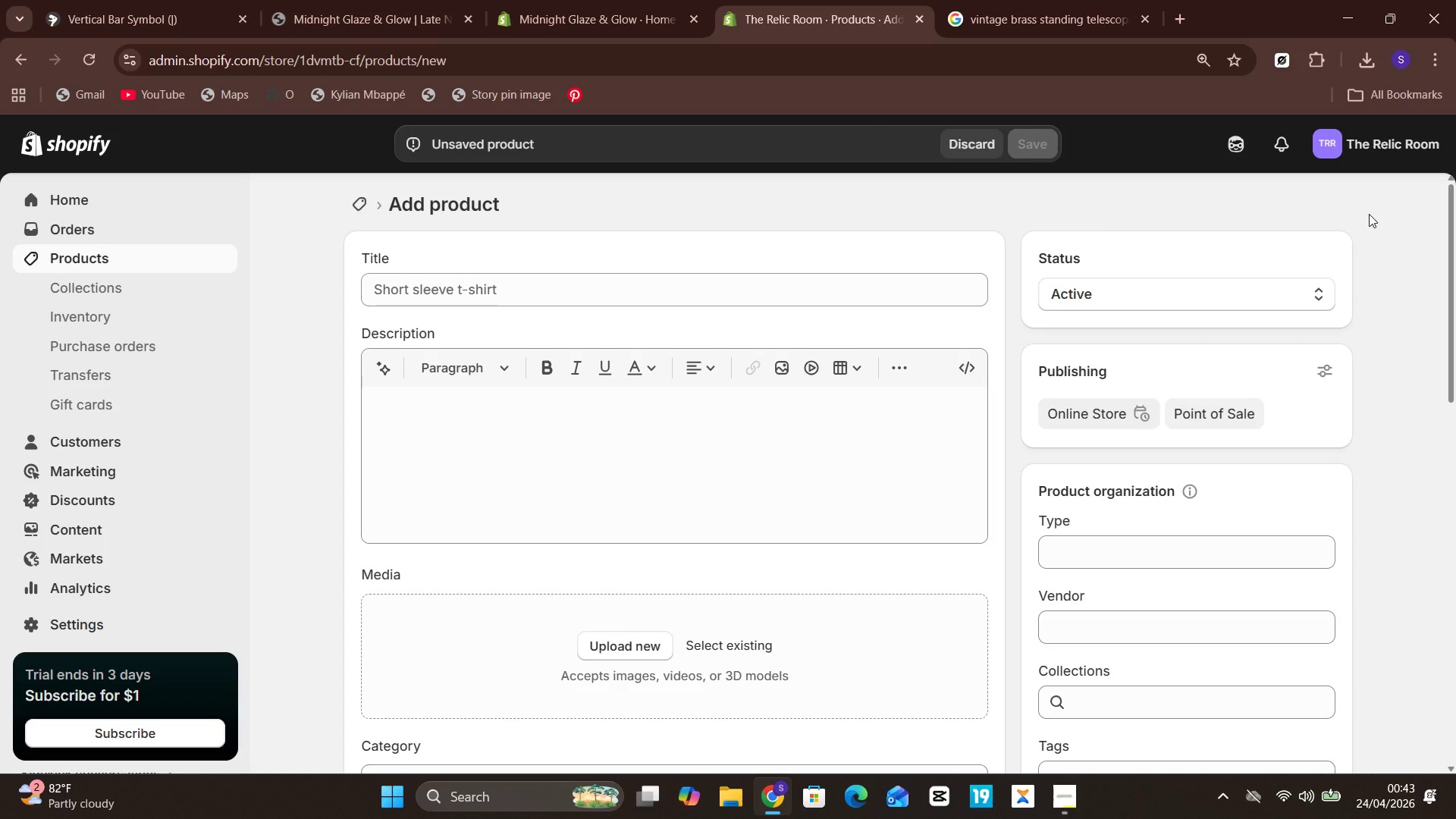 
scroll: coordinate [1455, 0], scroll_direction: up, amount: 4.0
 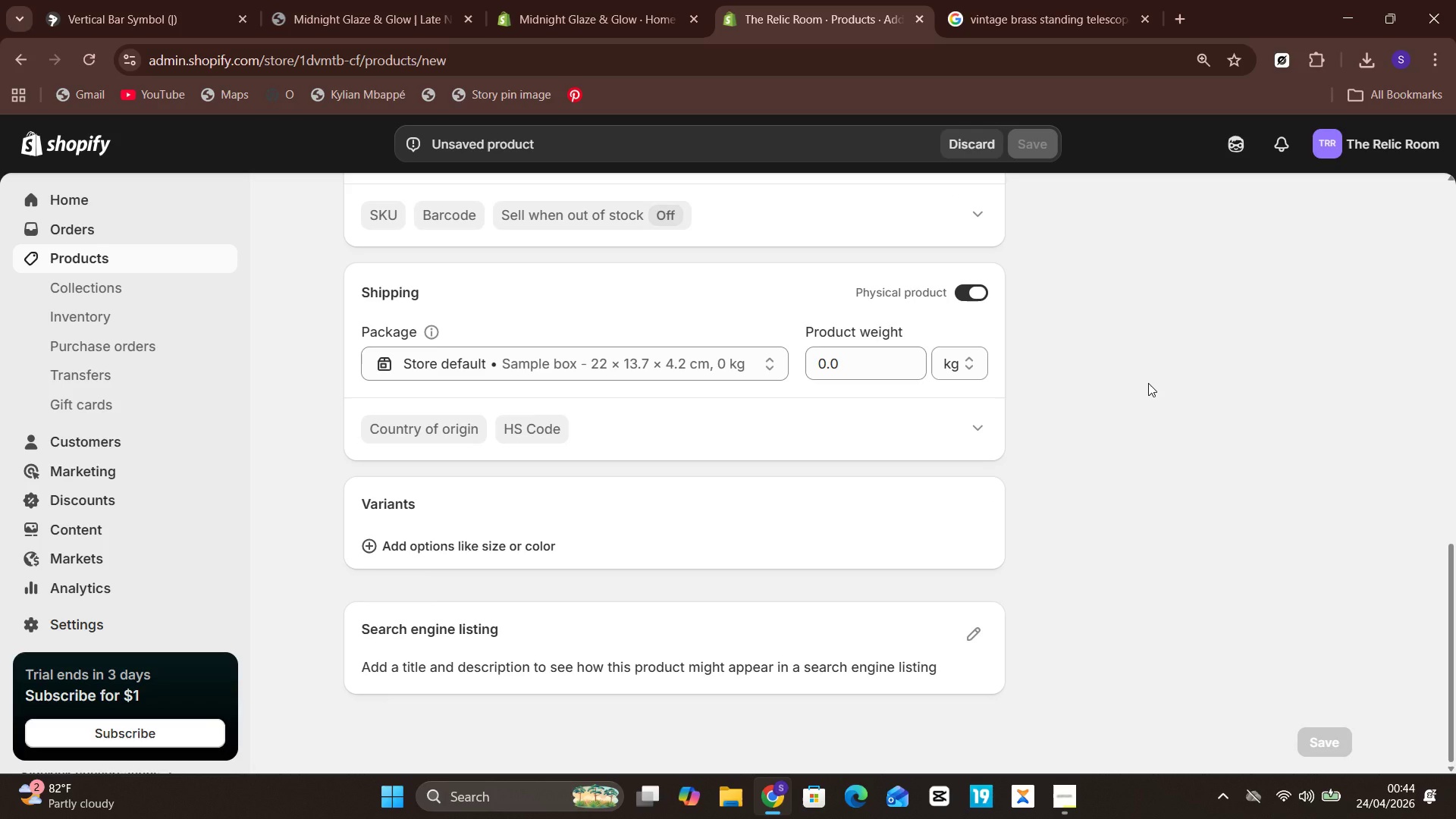 
wait(40.95)
 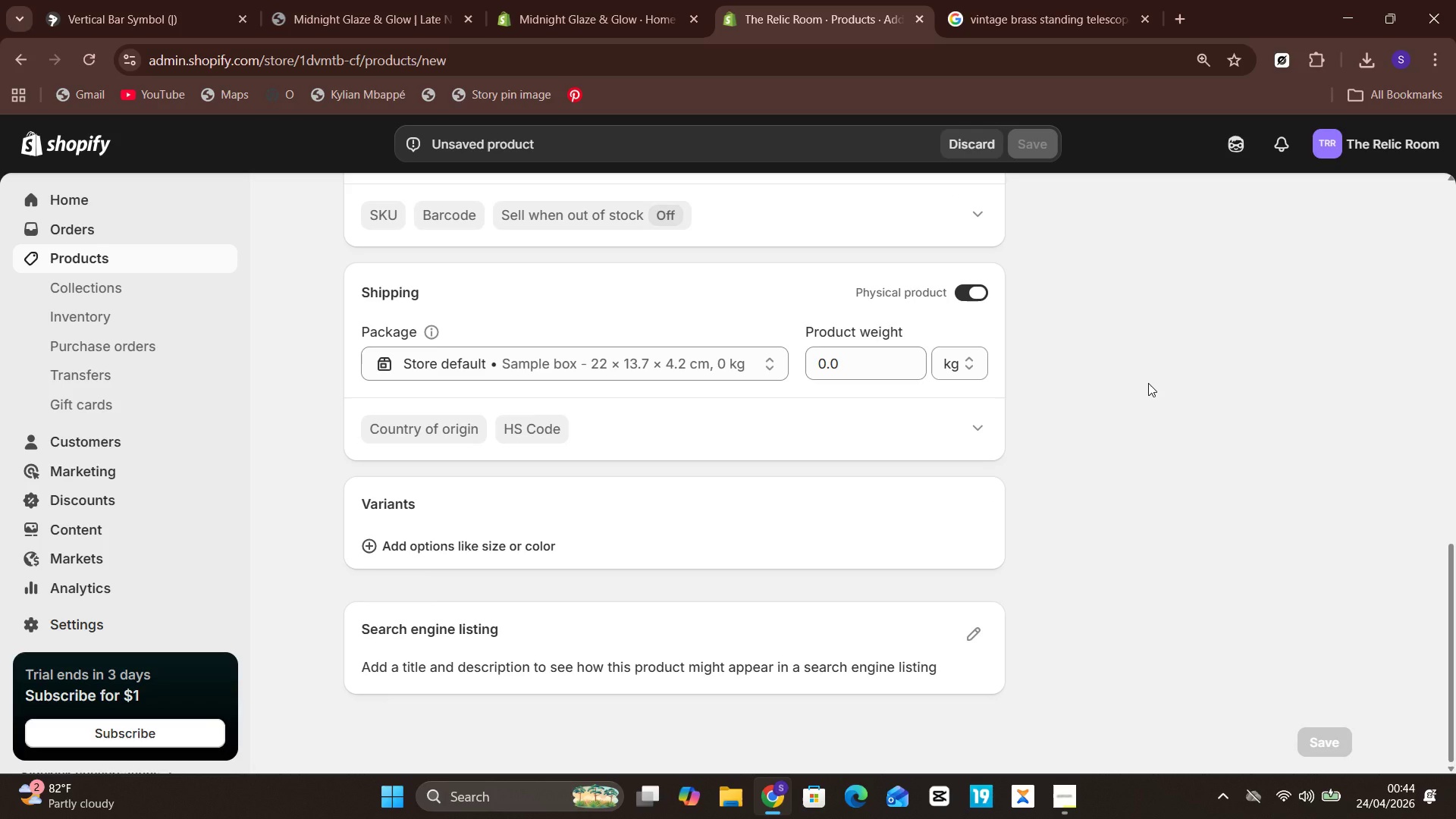 
key(CapsLock)
 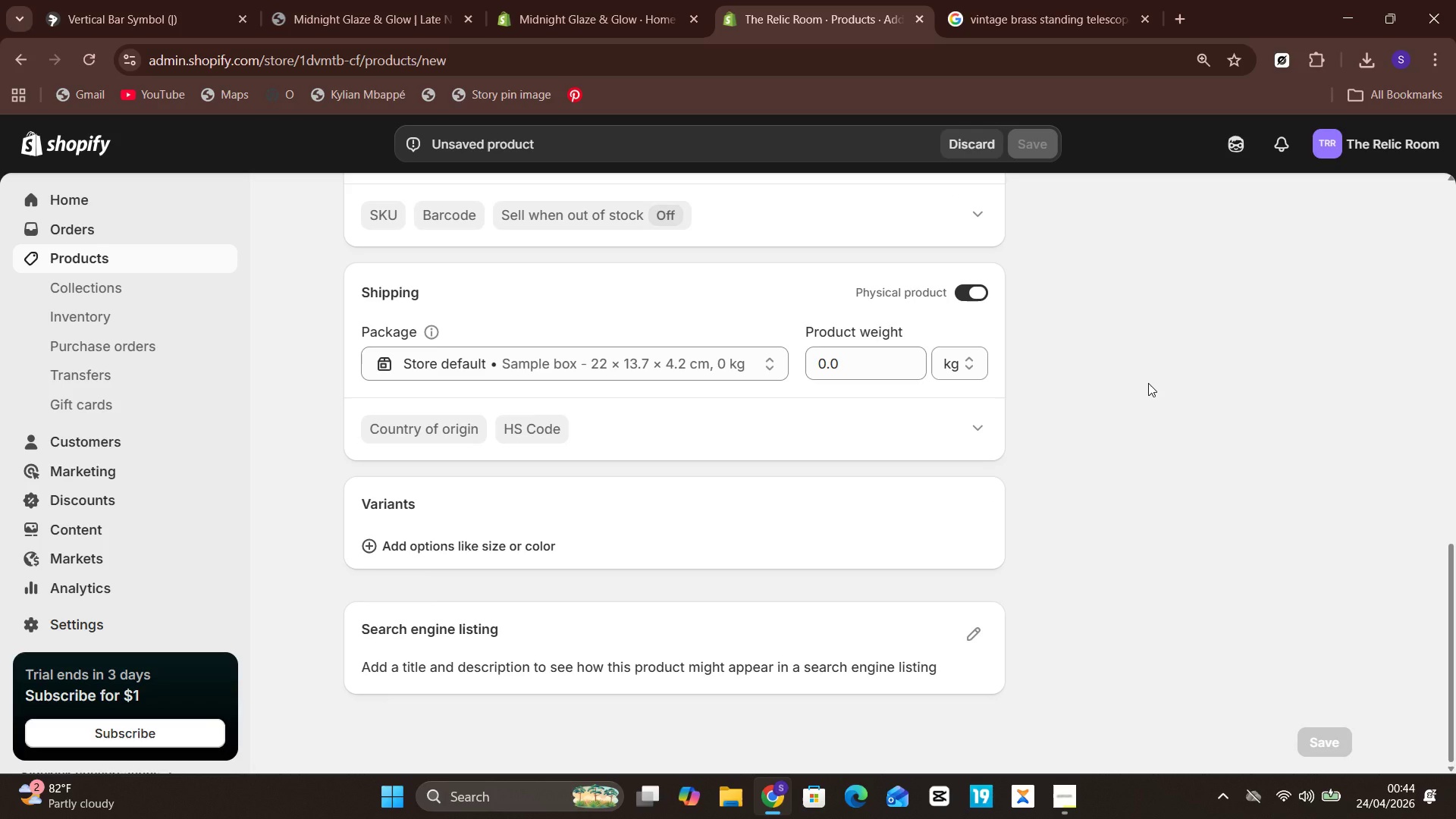 
key(M)
 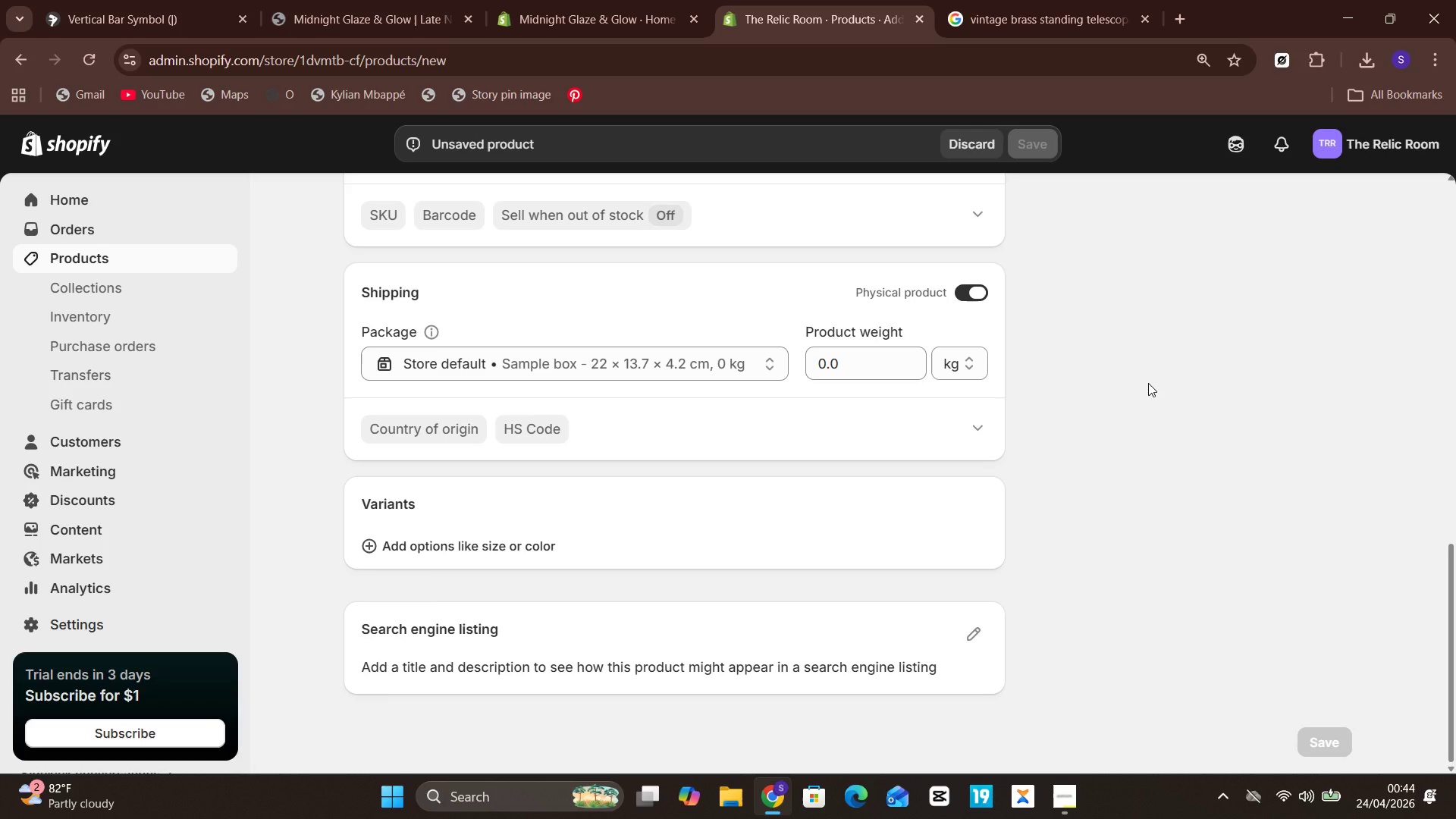 
key(CapsLock)
 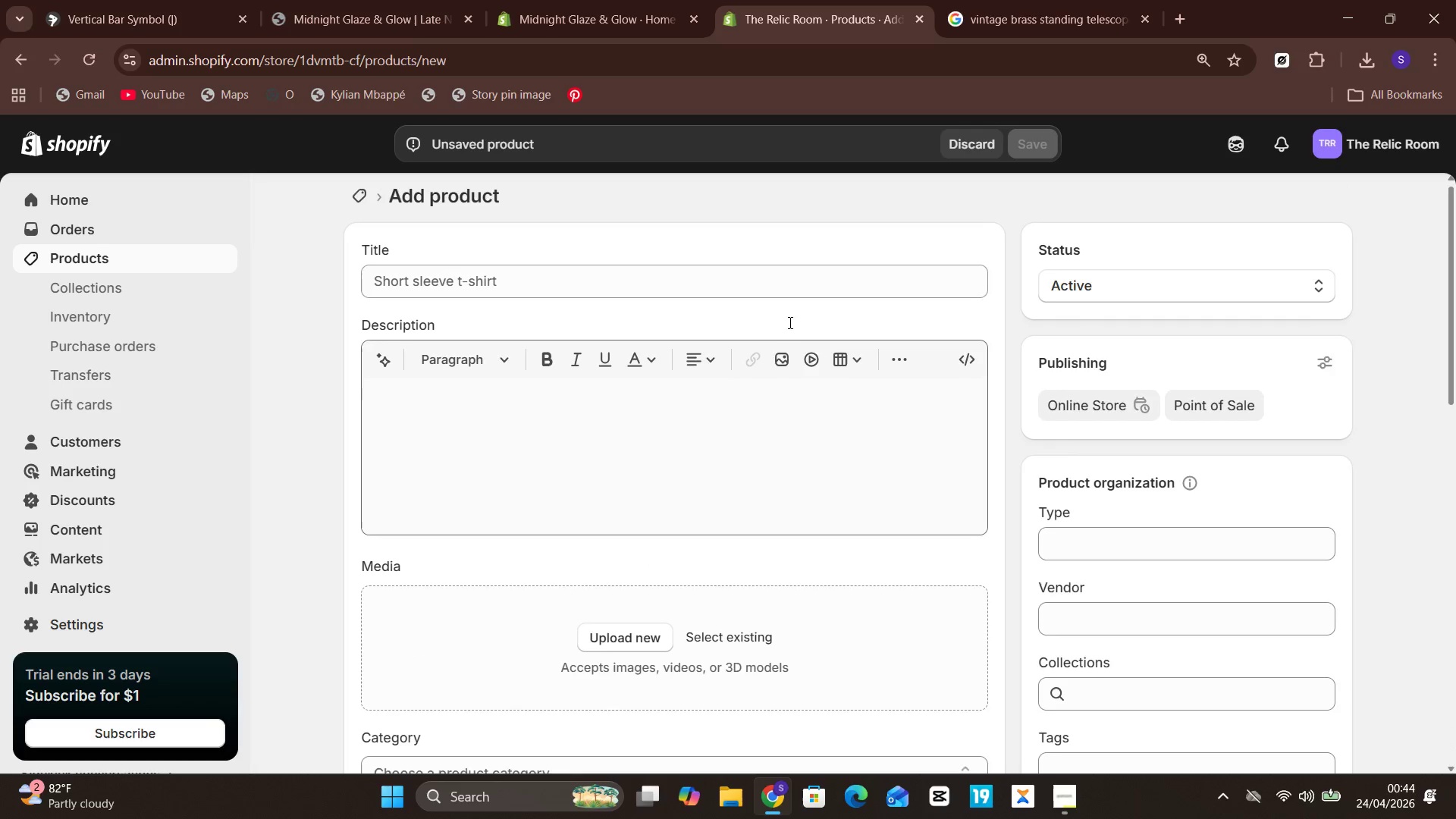 
left_click([762, 278])
 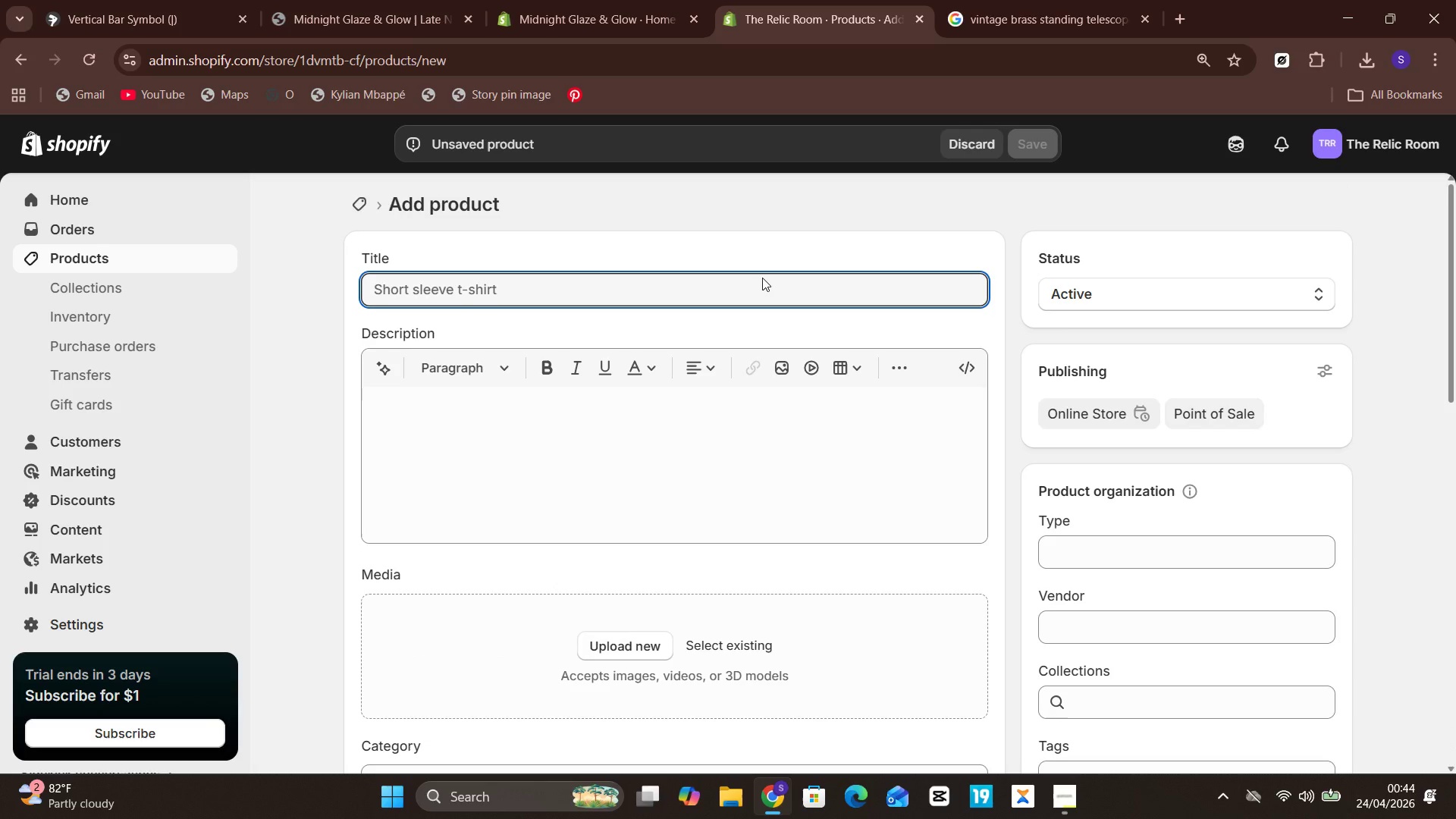 
type(Miniature Framed Nautical Ma)
 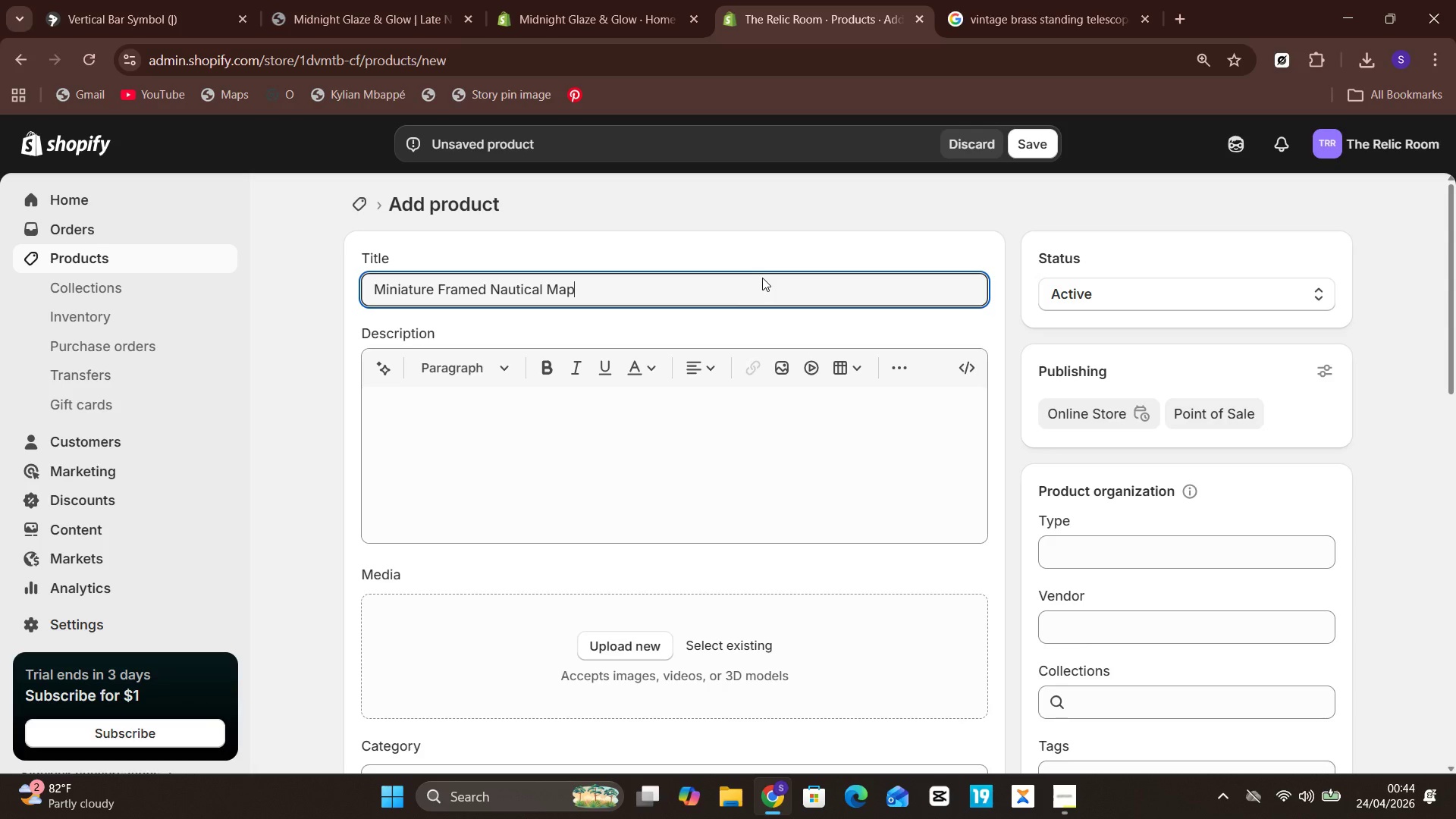 
hold_key(key=P, duration=0.31)
 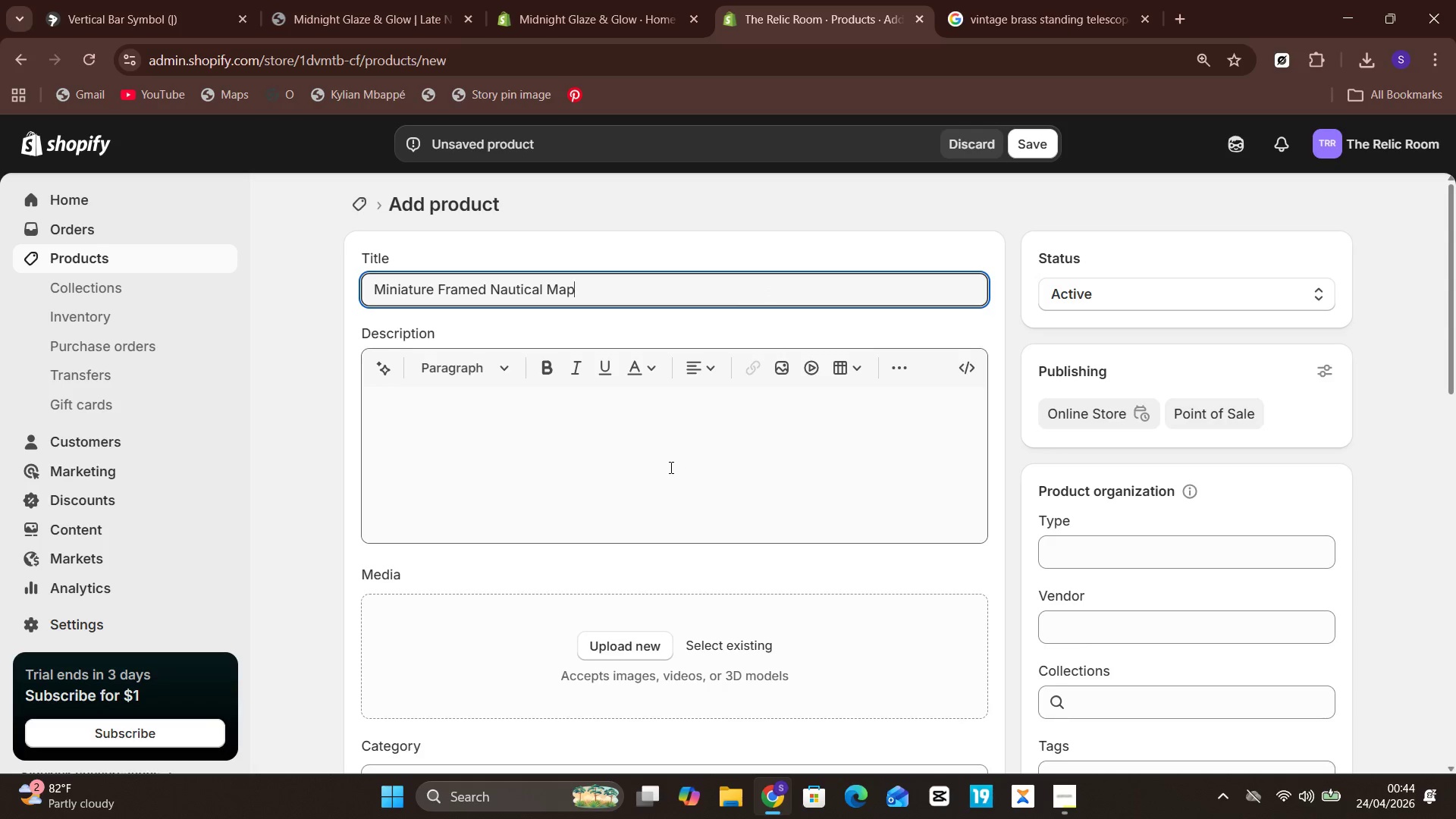 
left_click([670, 467])
 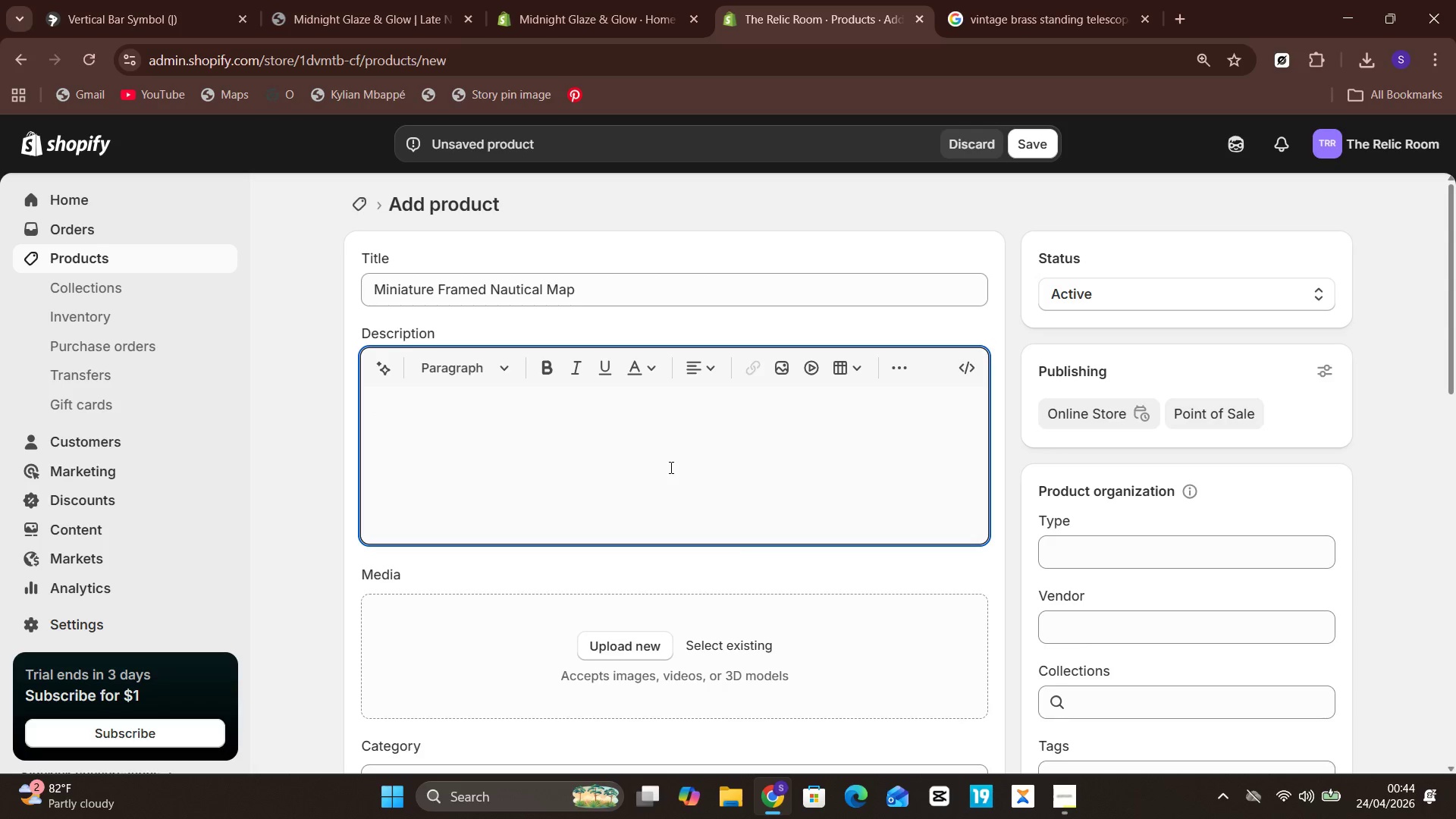 
type(A compact )
 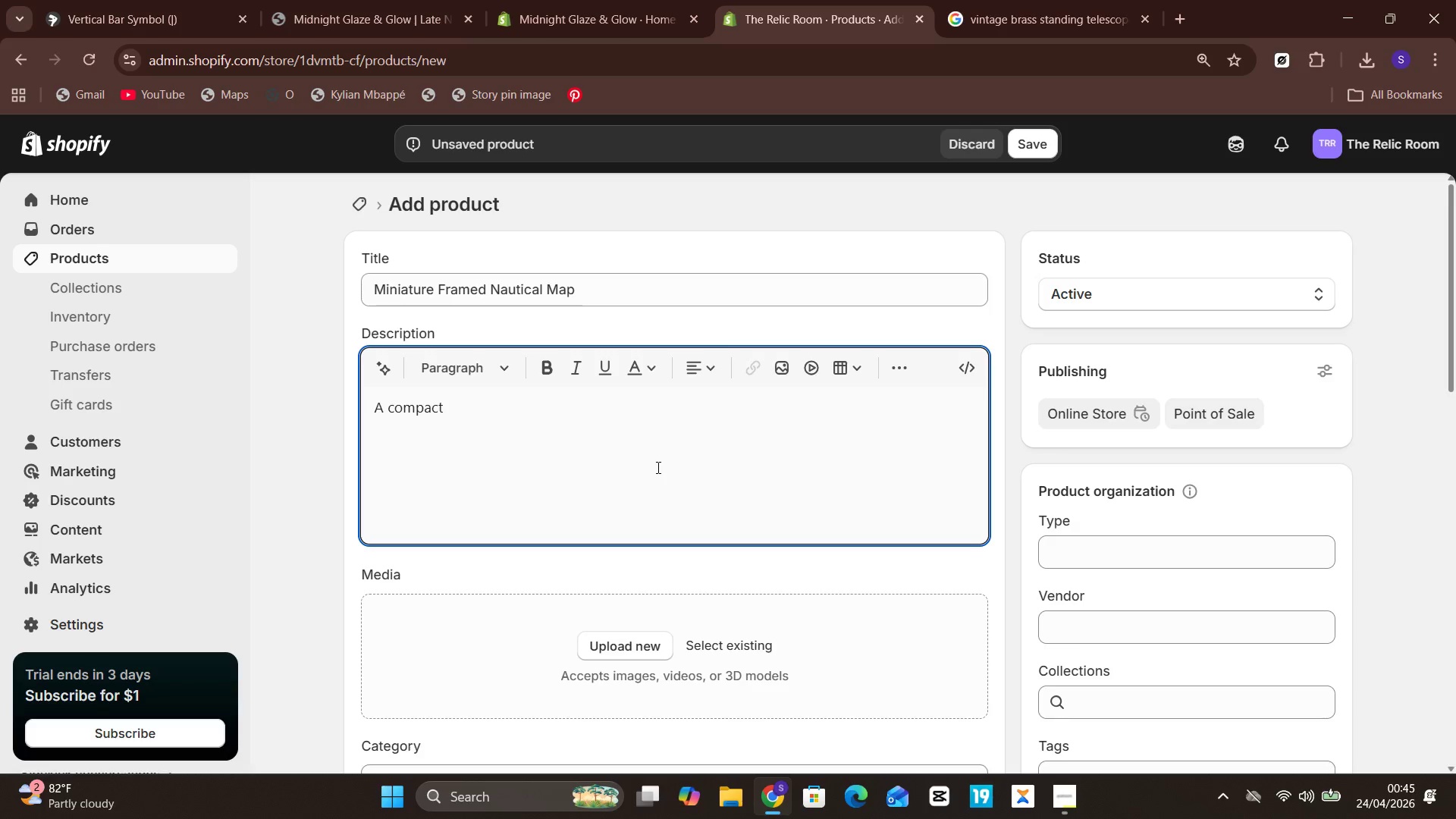 
type(framed nautical )
 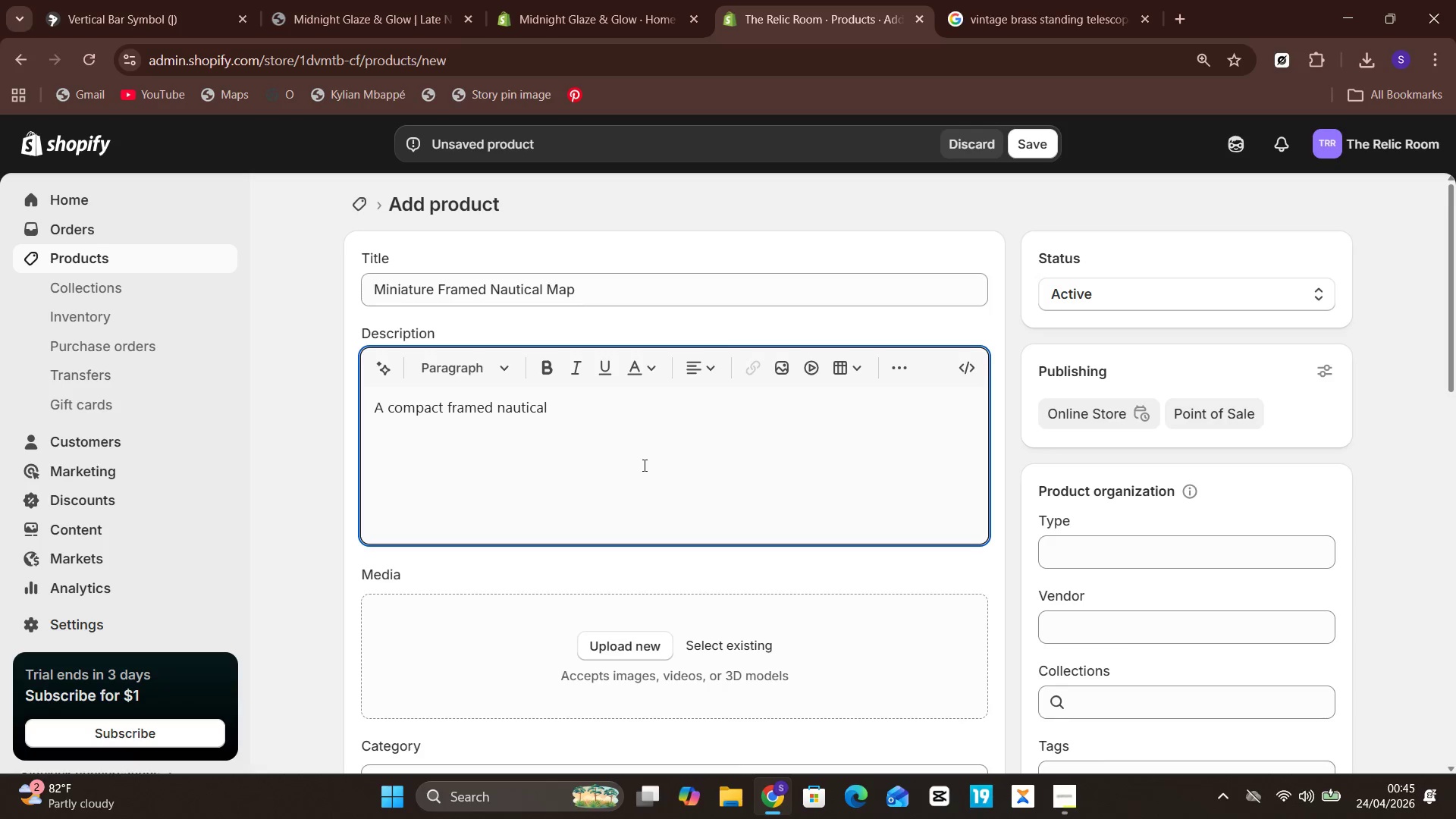 
type(map inspired by historic )
 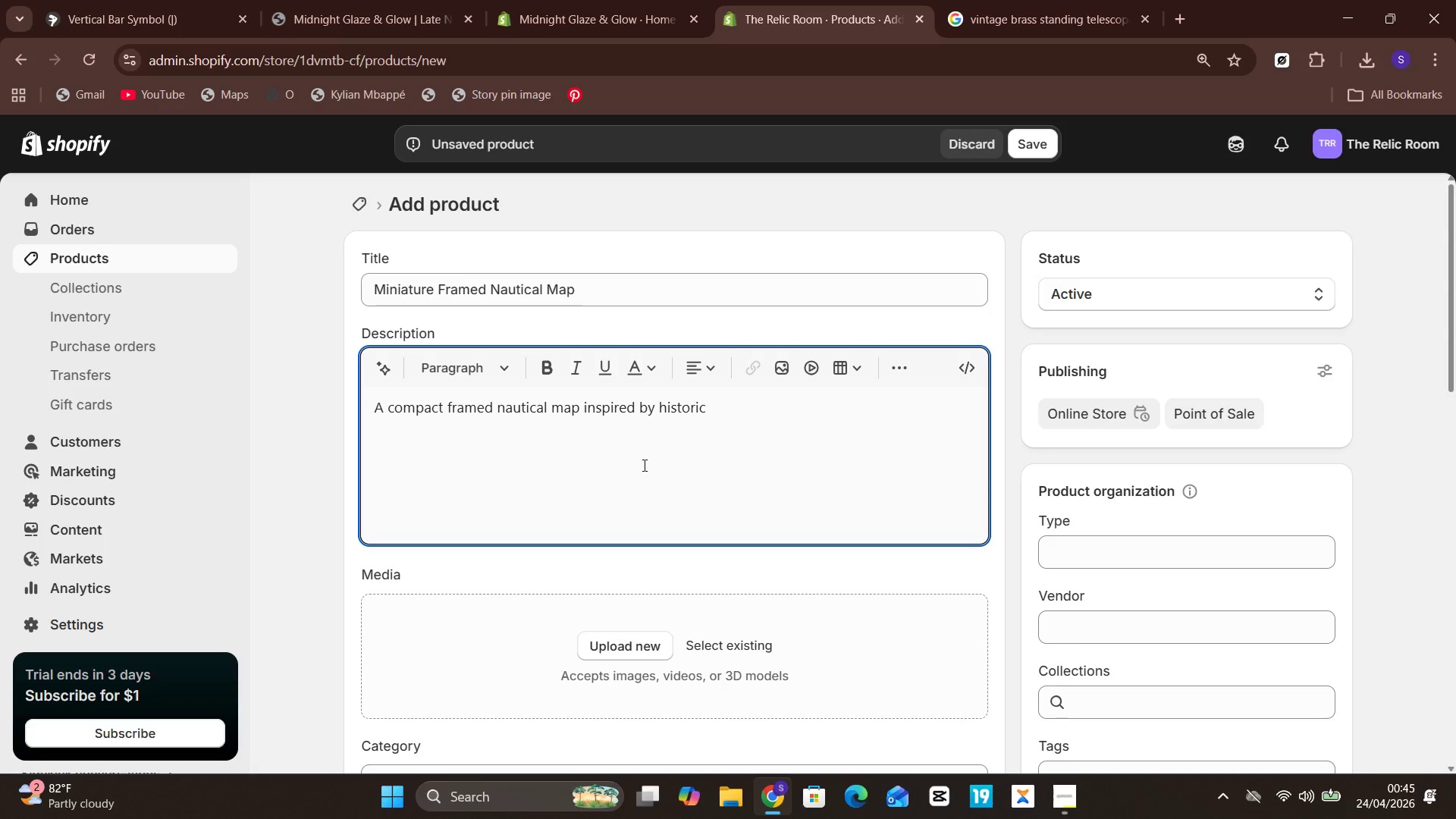 
type(sea routes and maritime expo)
key(Backspace)
type(loration)
 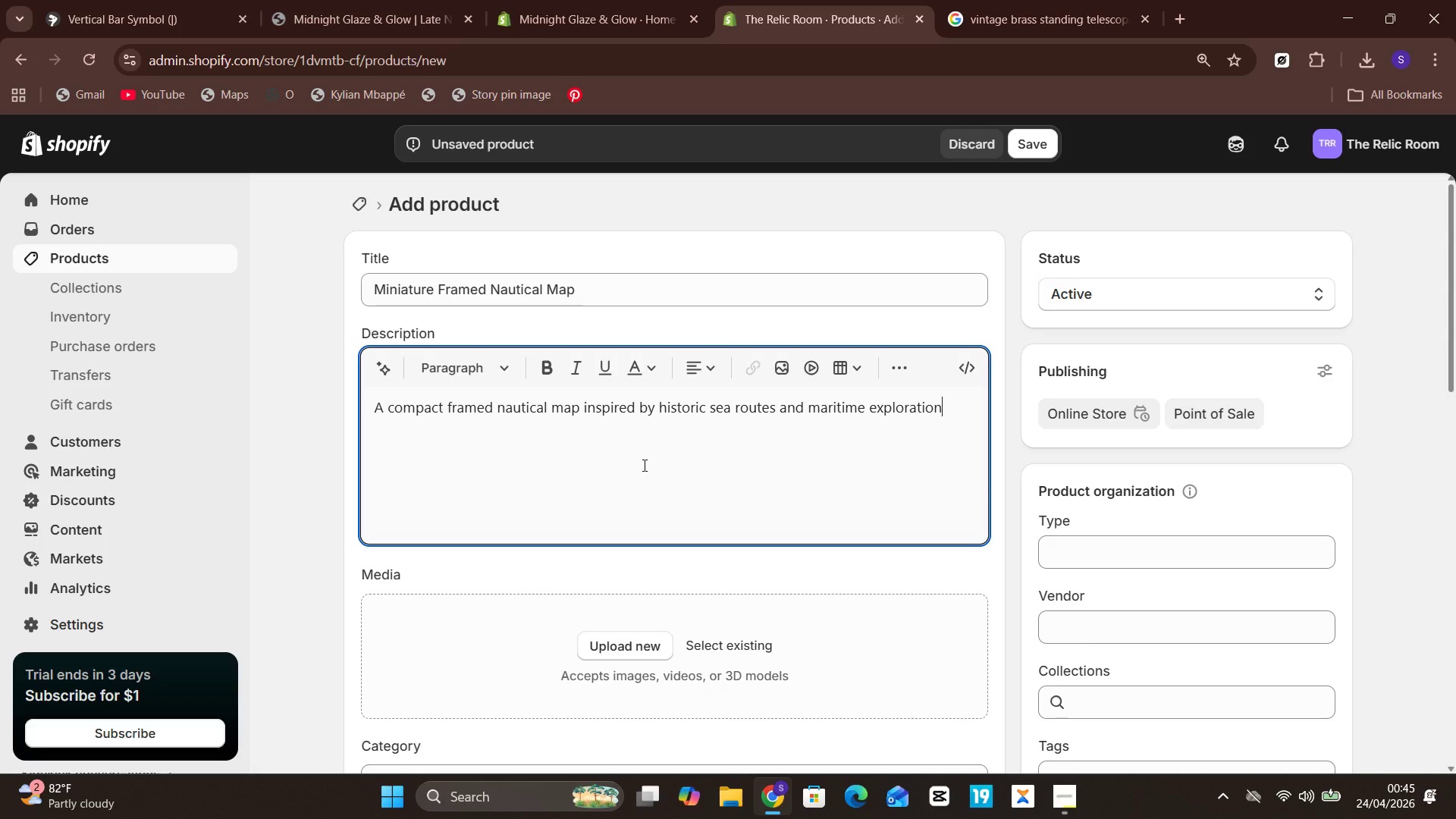 
type(. Perfect for wall decor, desk styling)
 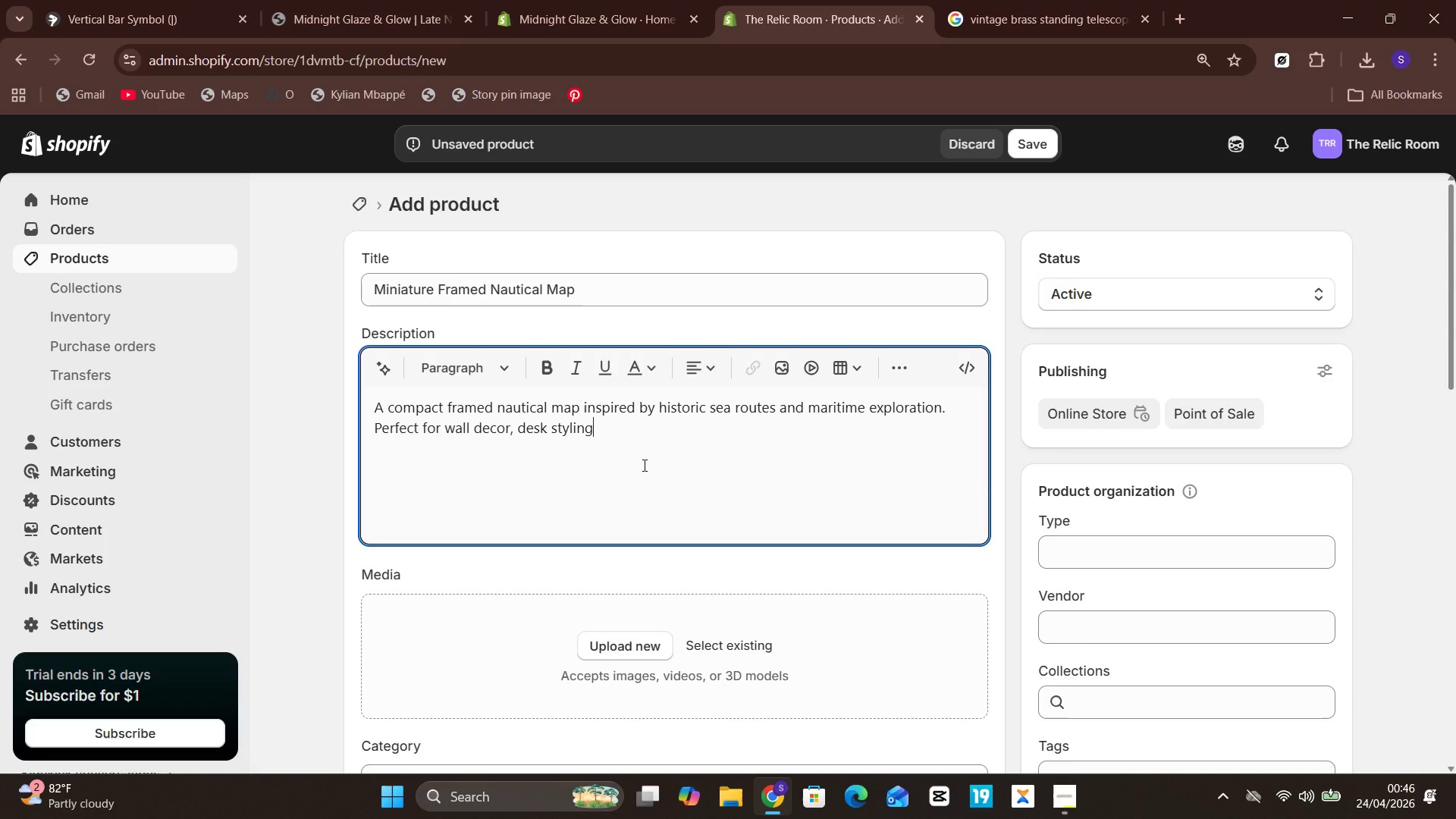 
type(, collector displays)
 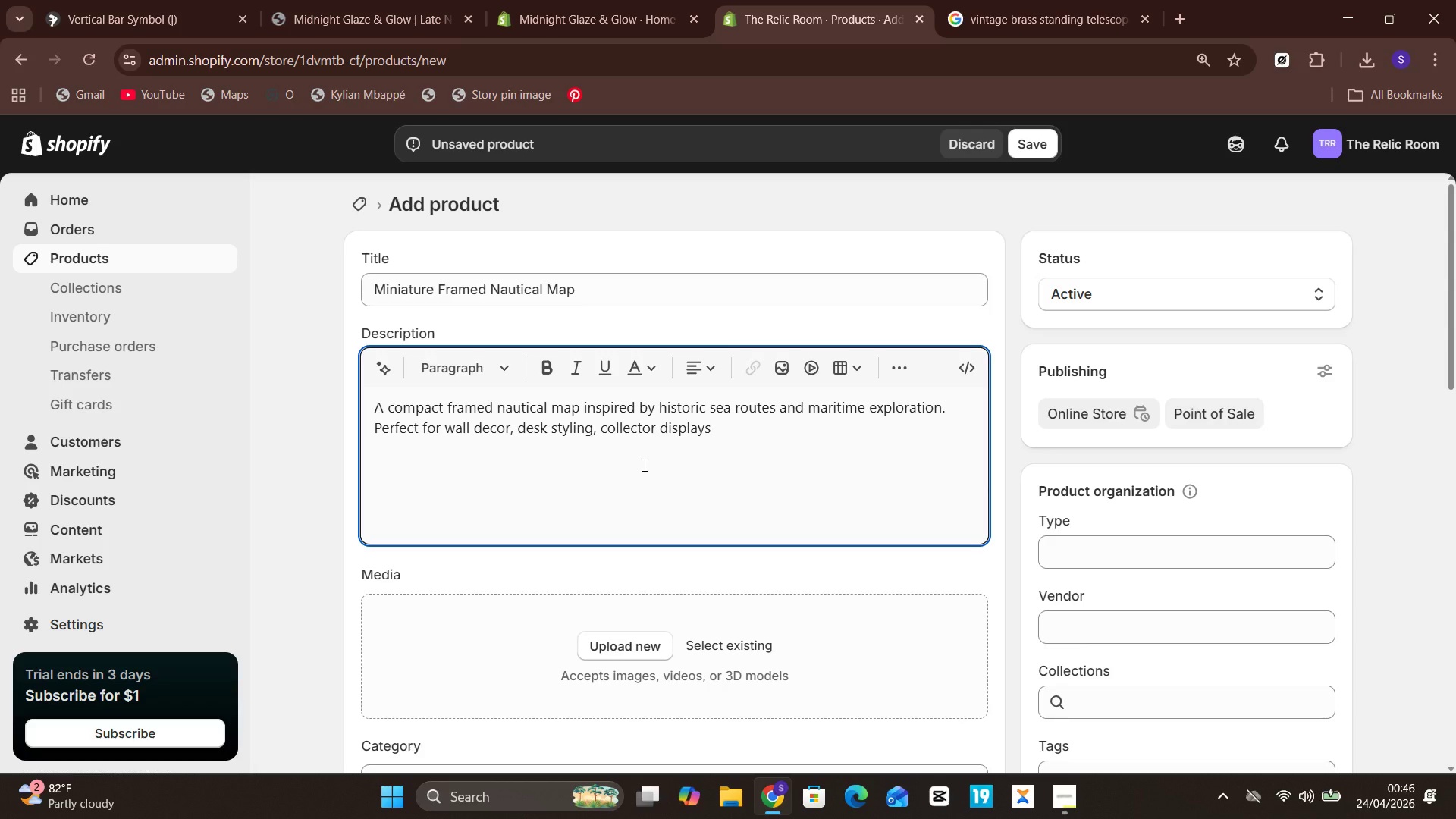 
wait(5.11)
 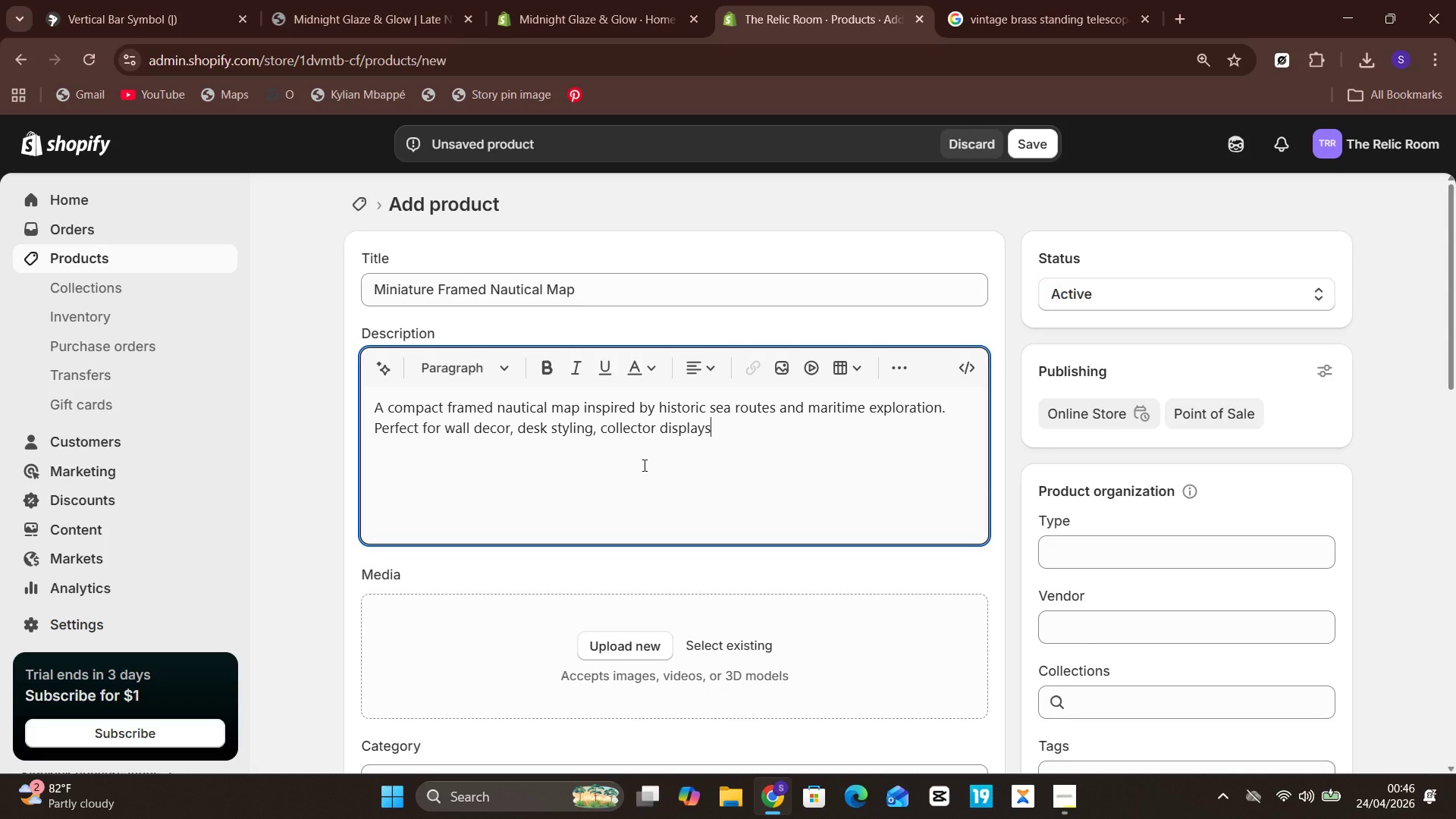 
type(, or )
 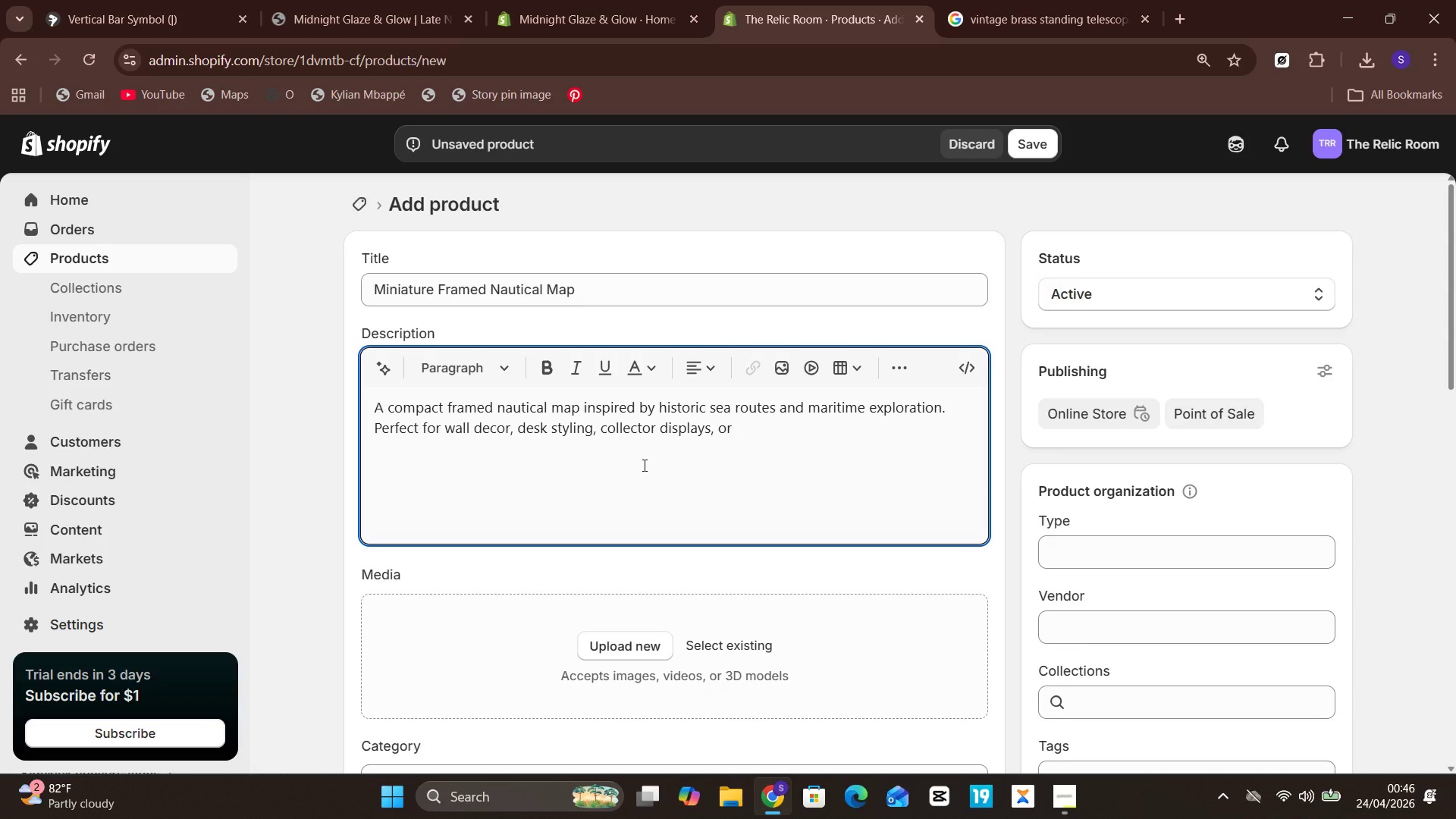 
type(gifting to lovers of ocean history and vintage navigation)
 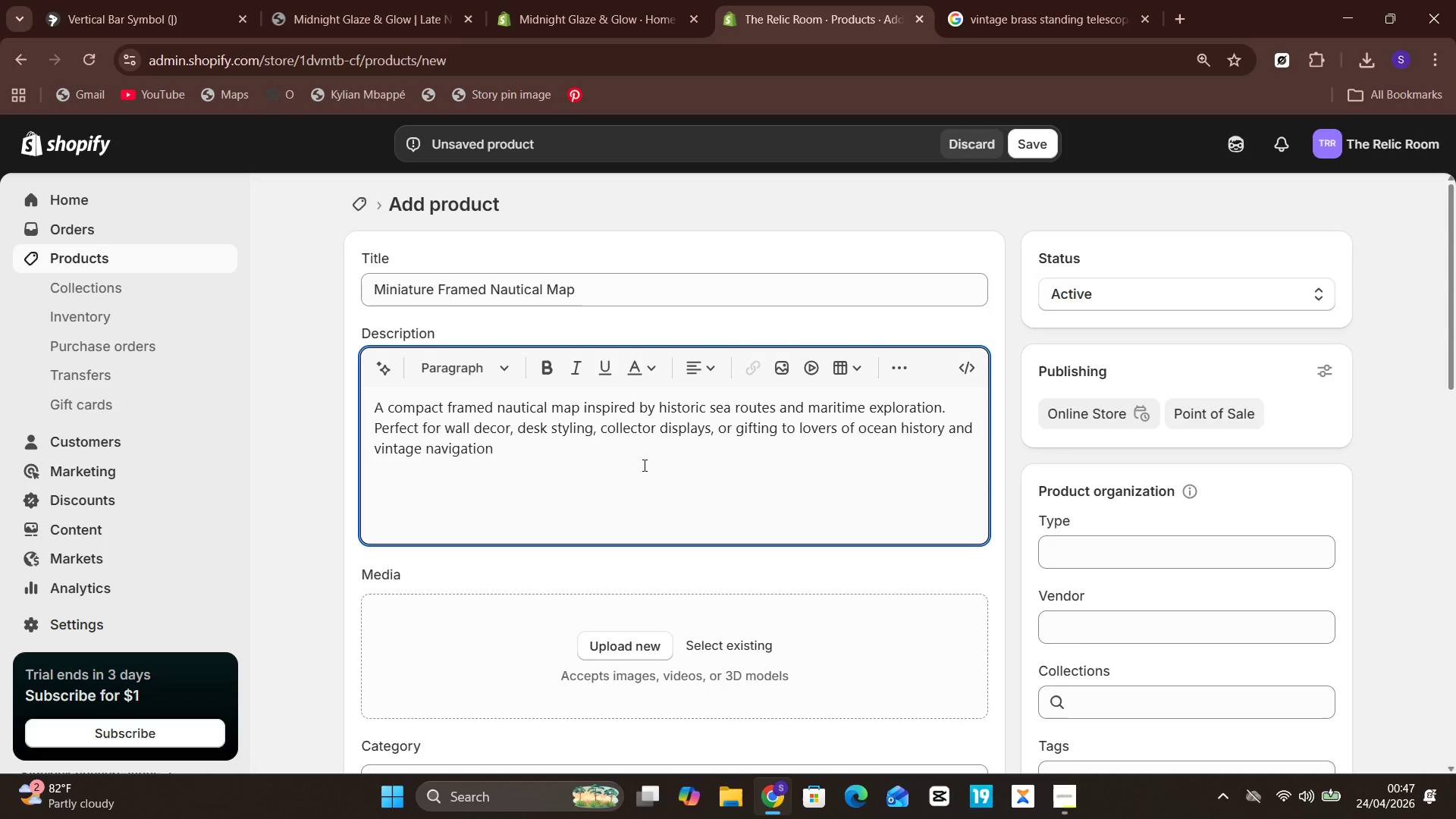 
key(Period)
 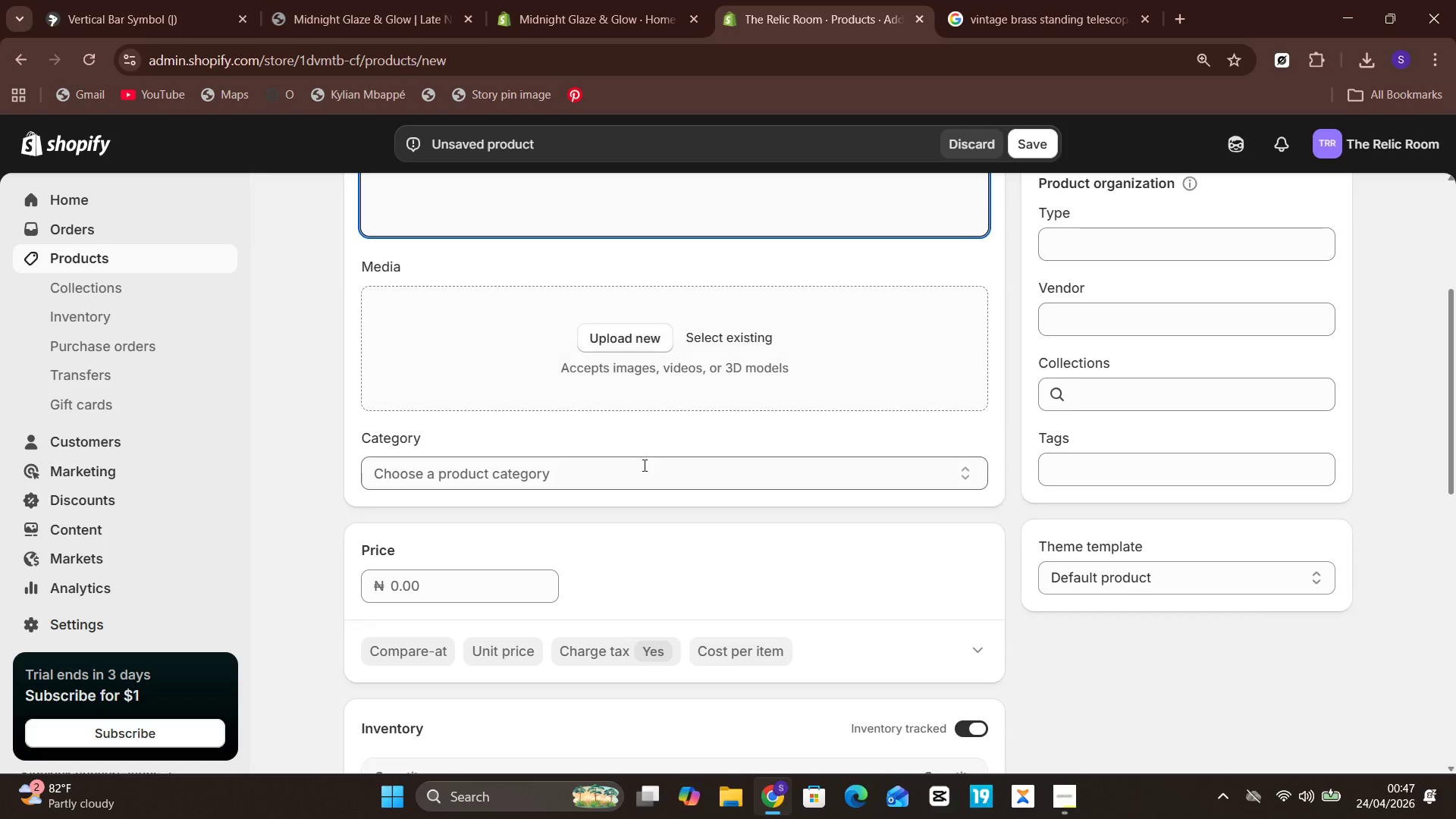 
left_click([399, 593])
 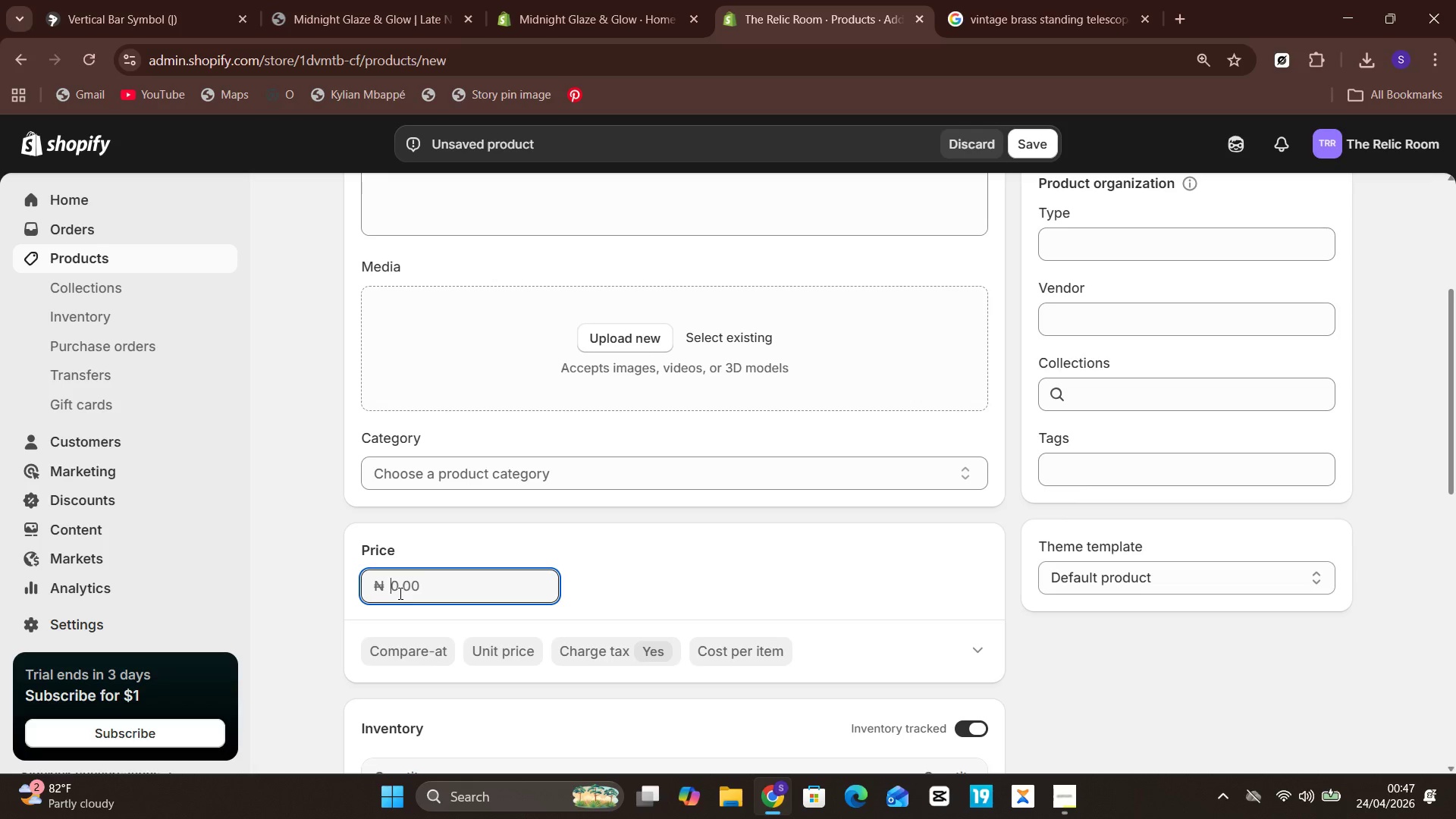 
type(75)
 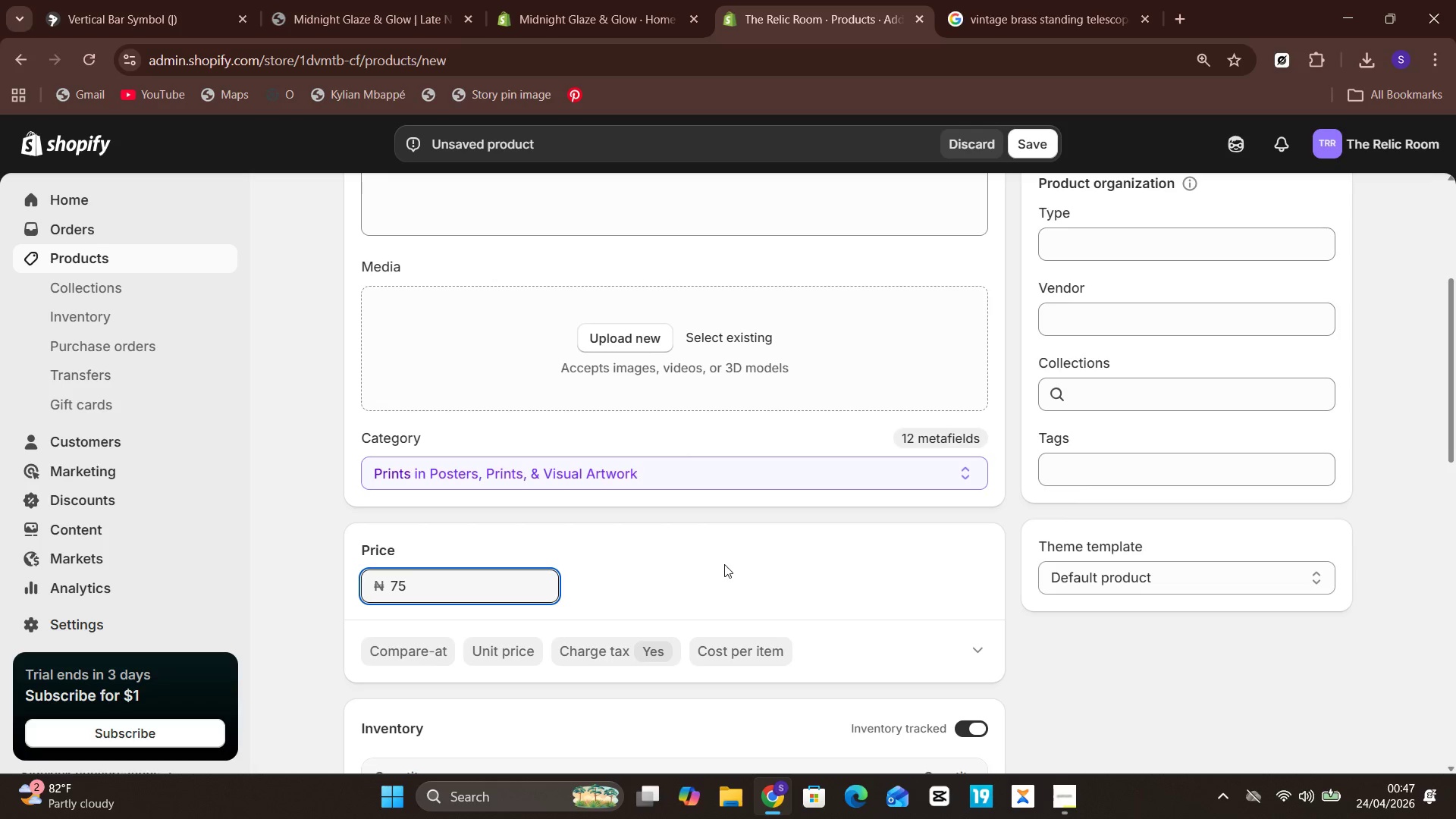 
left_click([690, 563])
 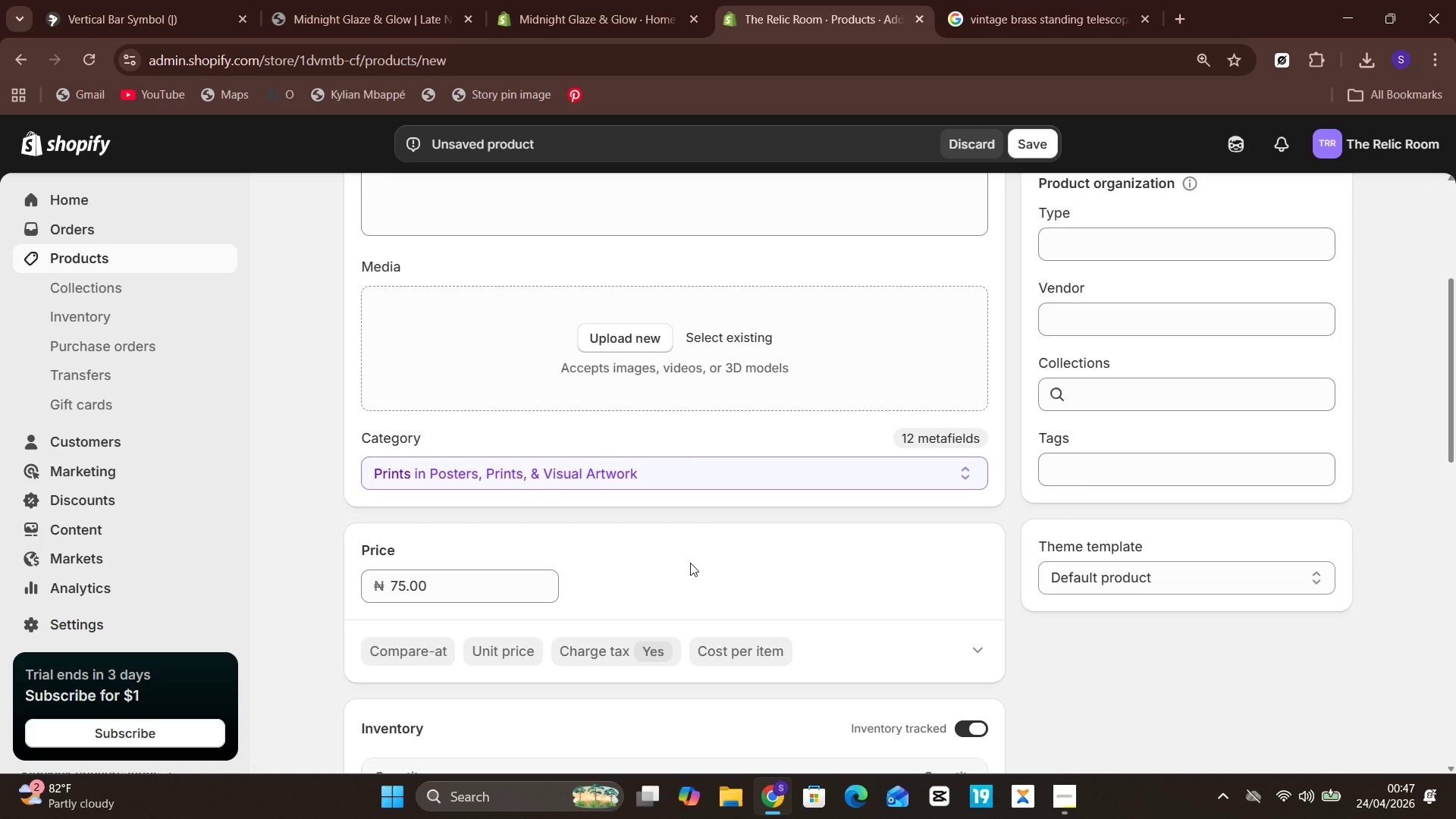 
mouse_move([839, 610])
 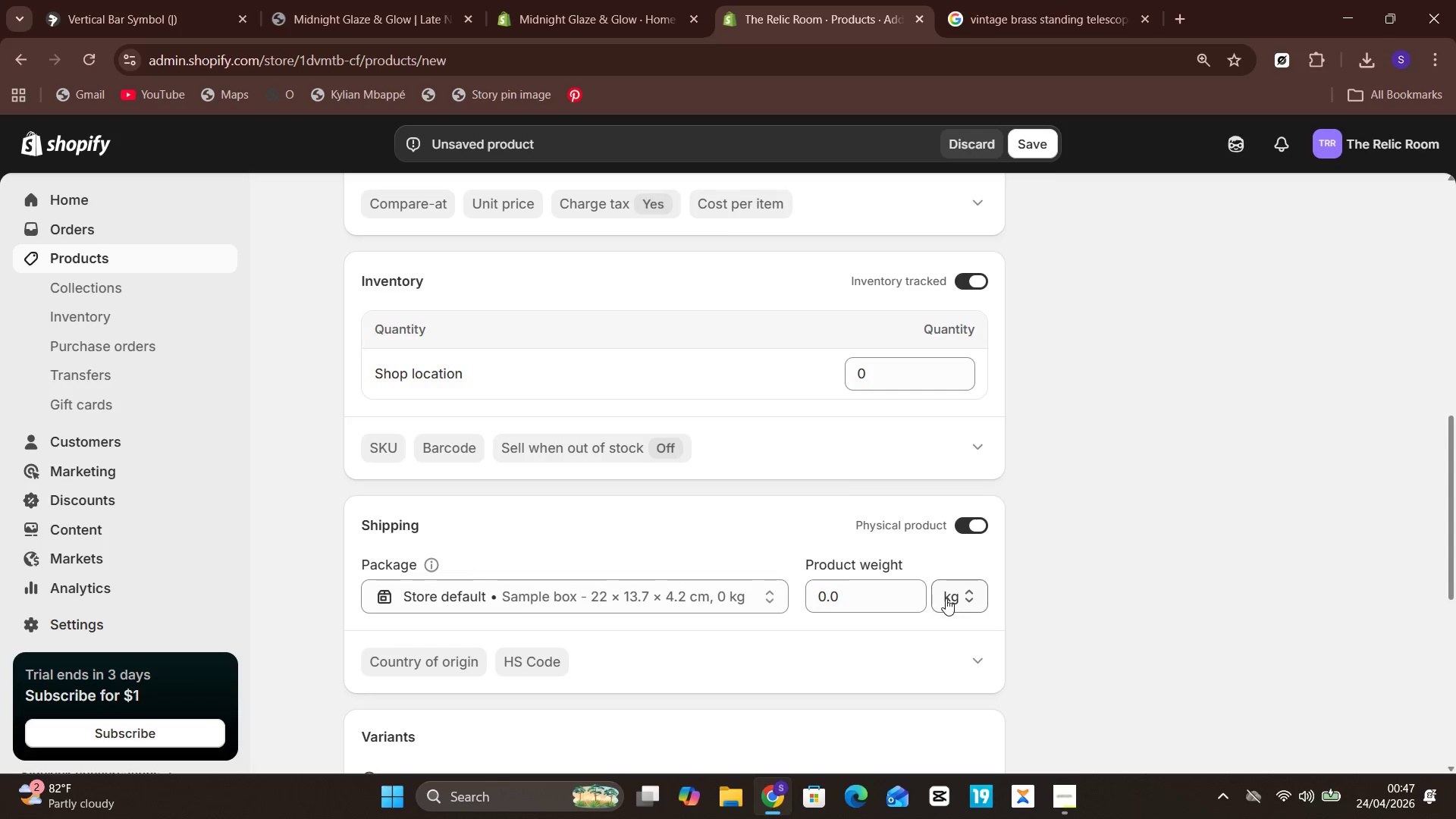 
left_click([956, 596])
 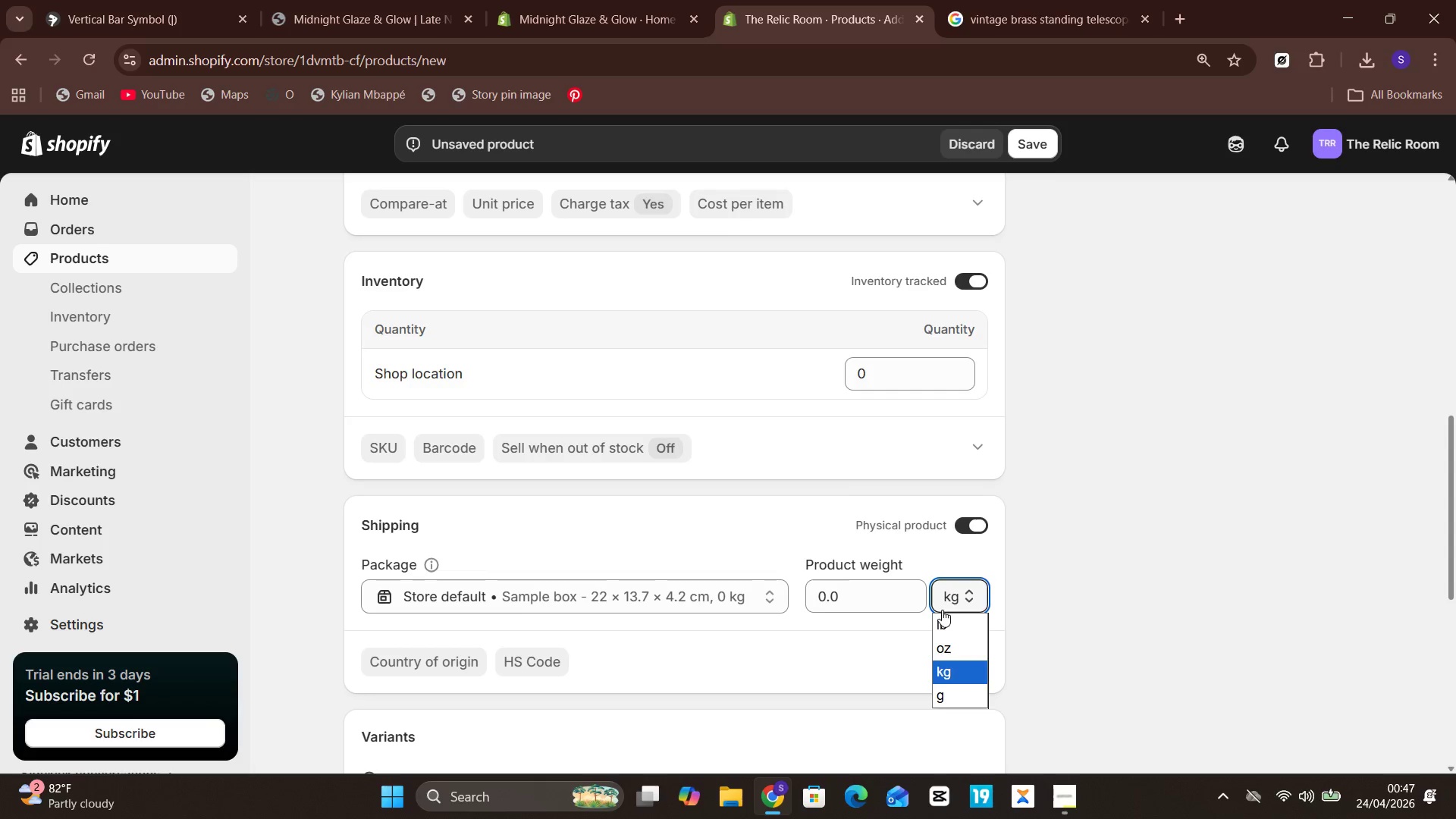 
left_click([941, 615])
 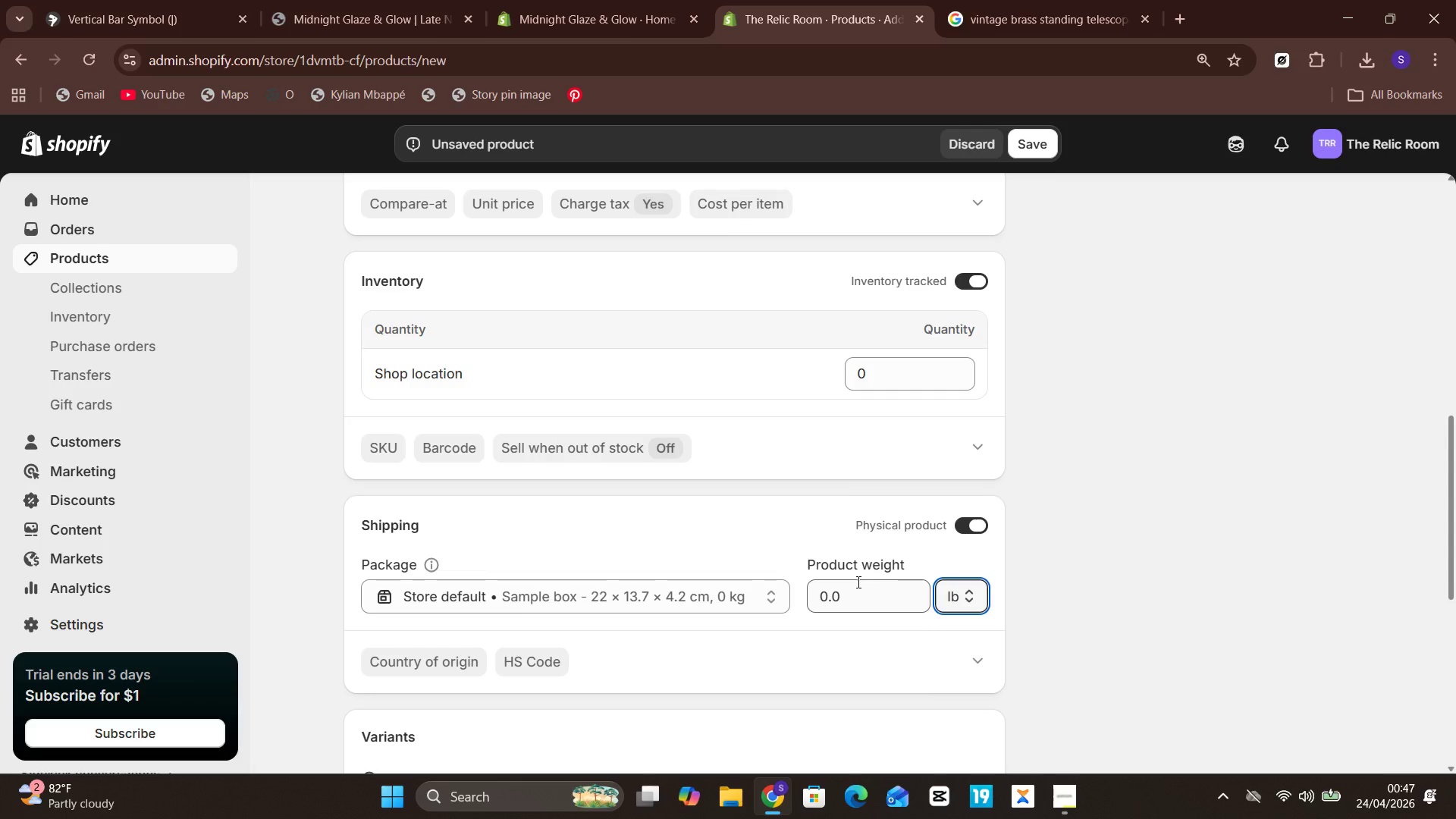 
left_click([857, 582])
 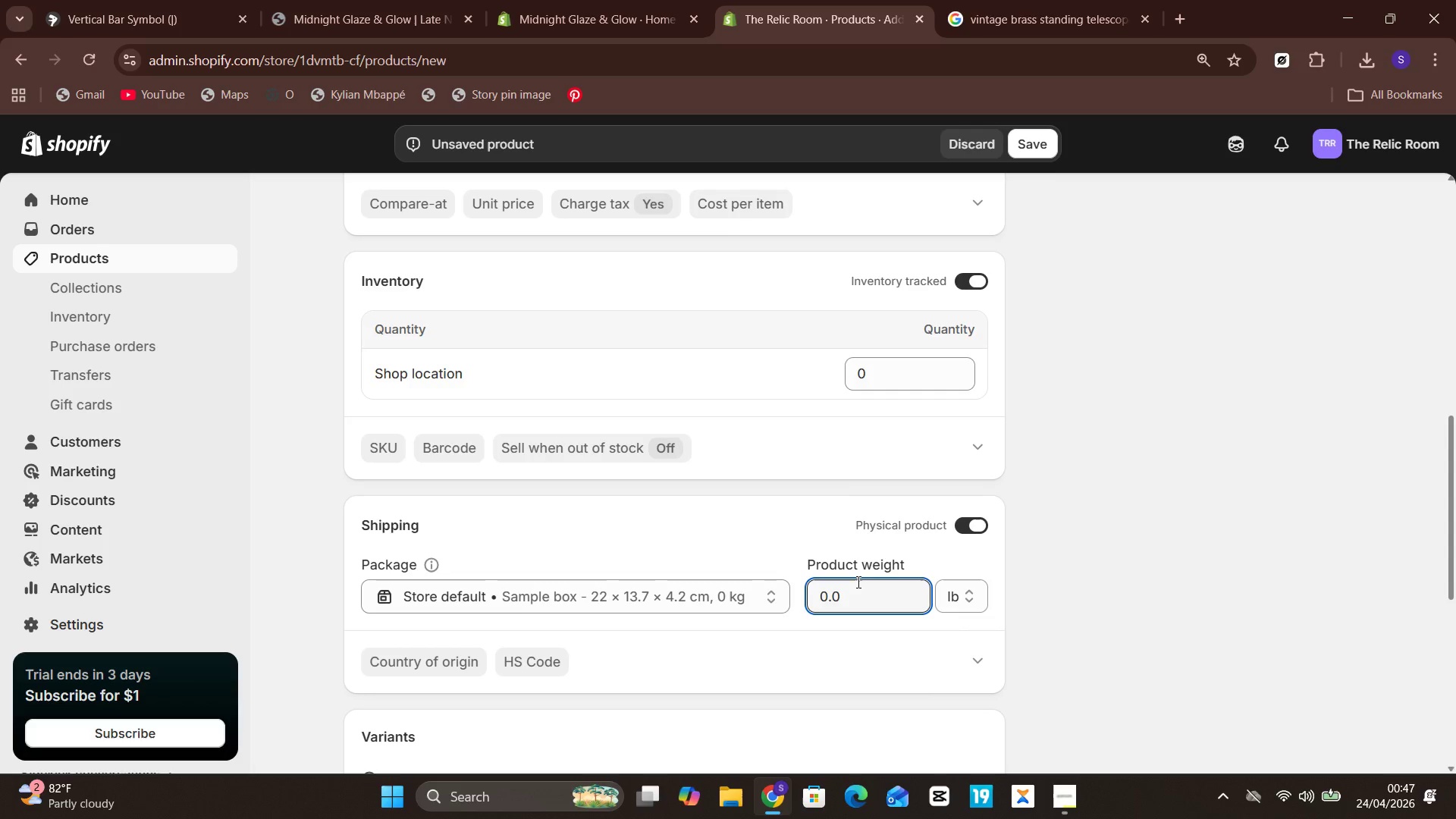 
key(Backspace)
 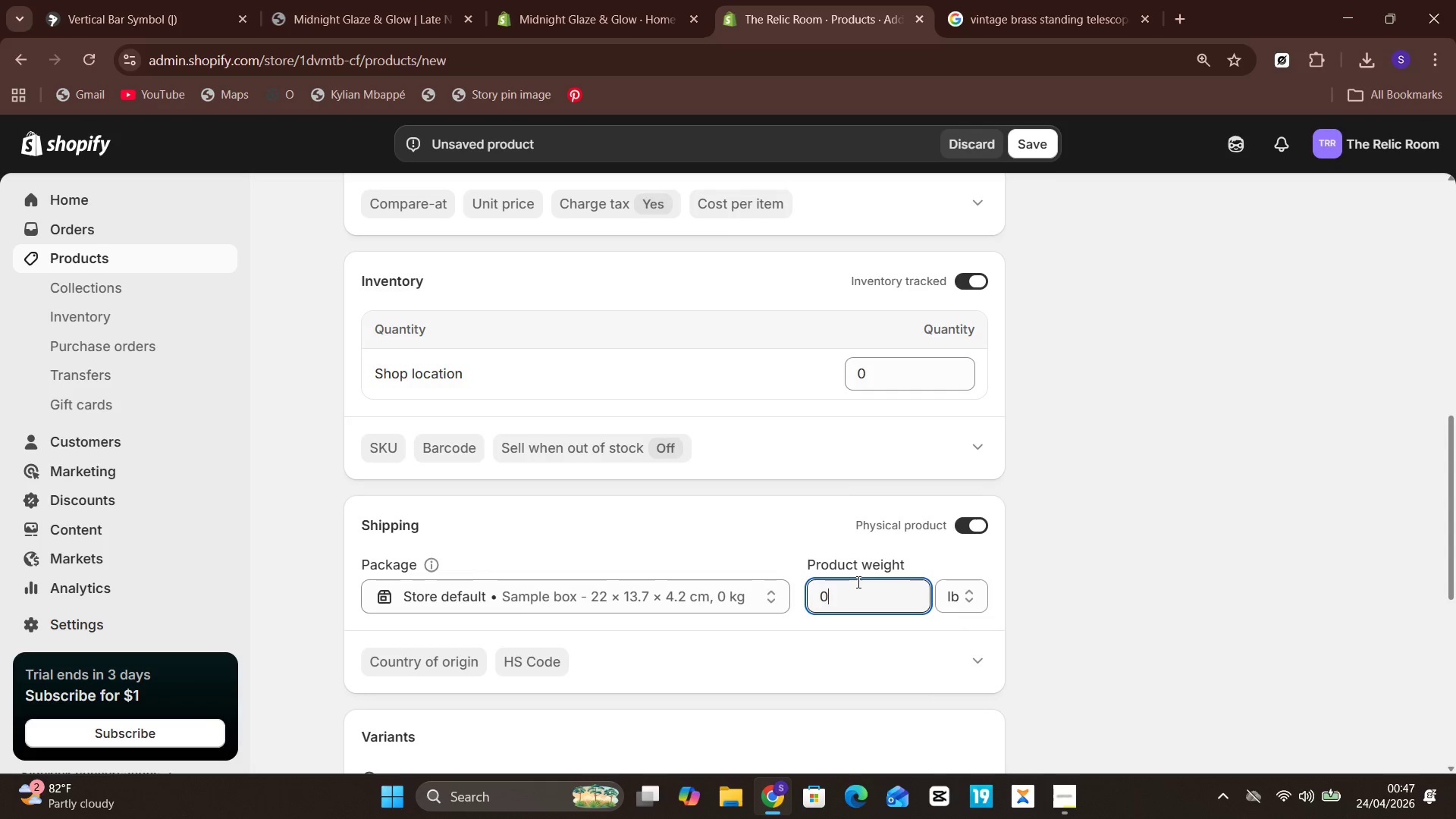 
key(Backspace)
 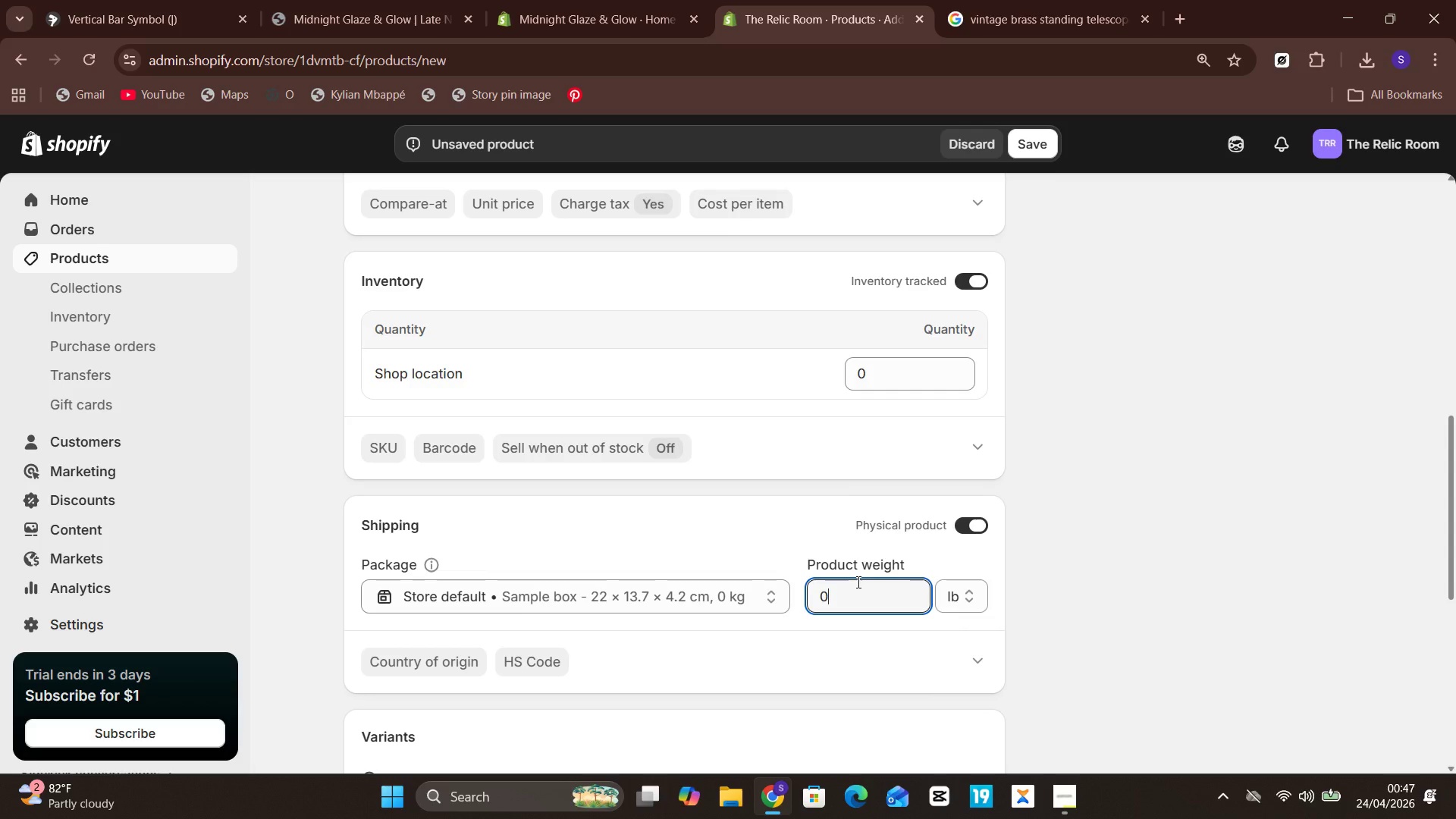 
key(Backspace)
 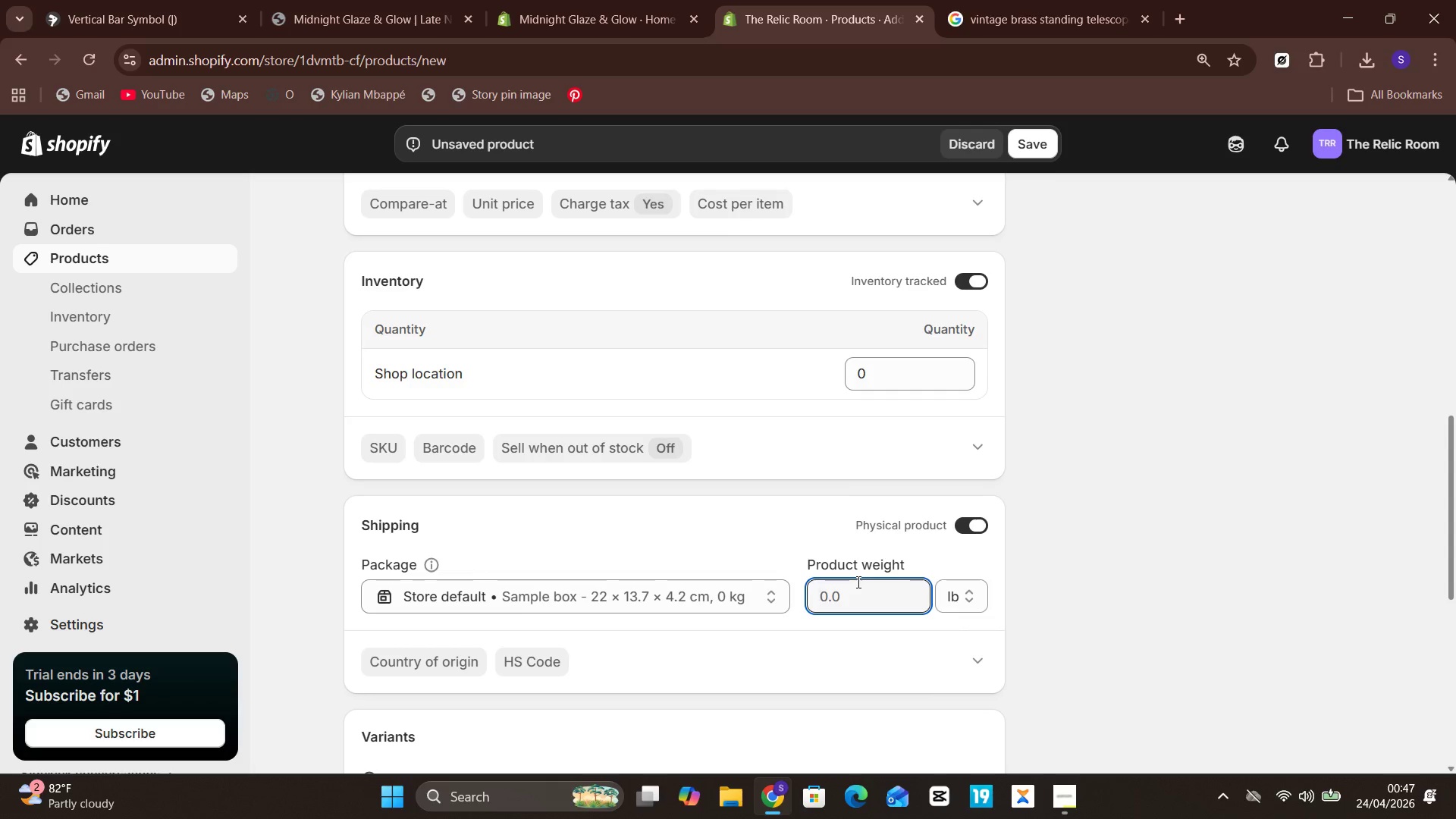 
key(Backspace)
 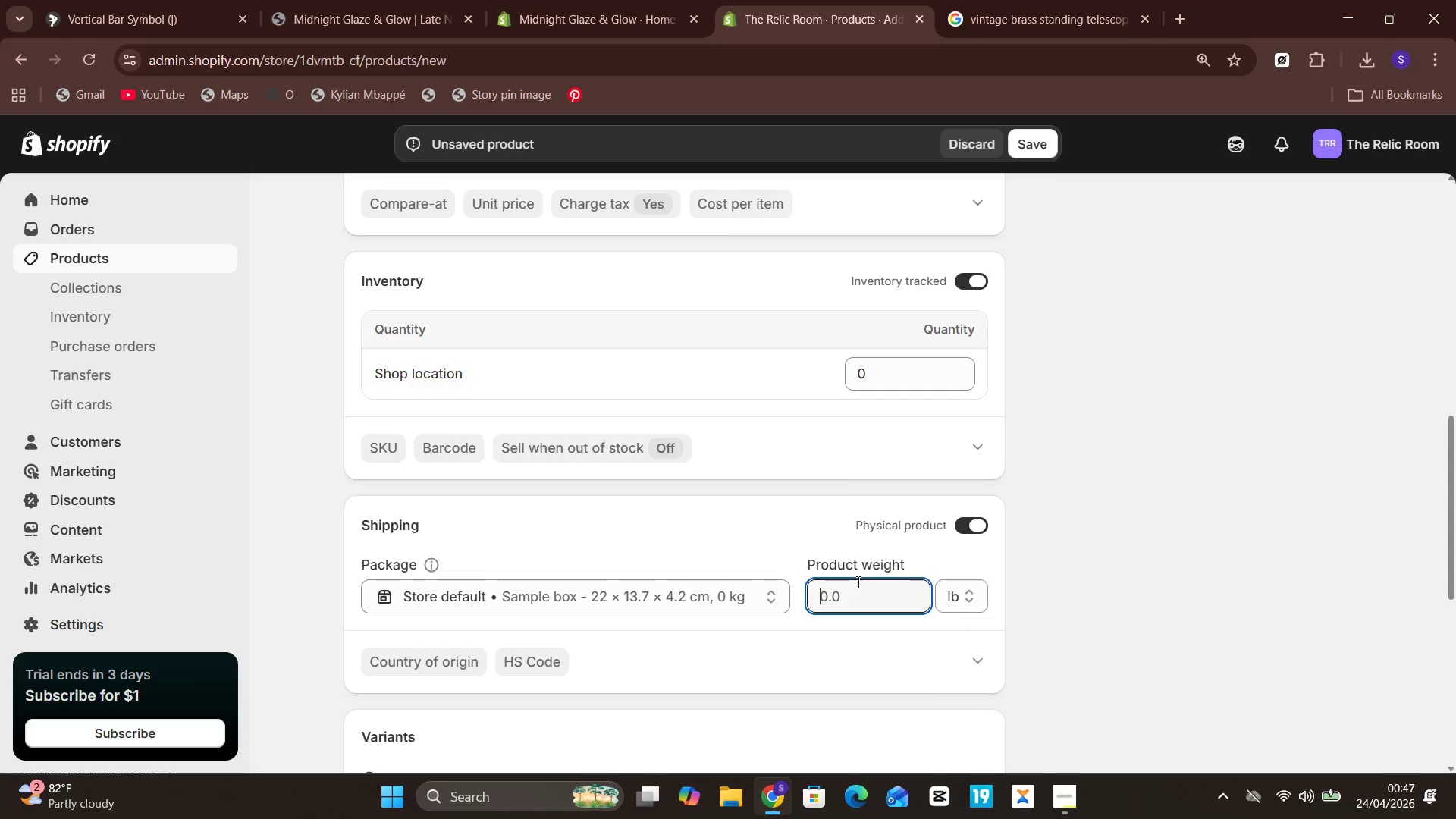 
key(1)
 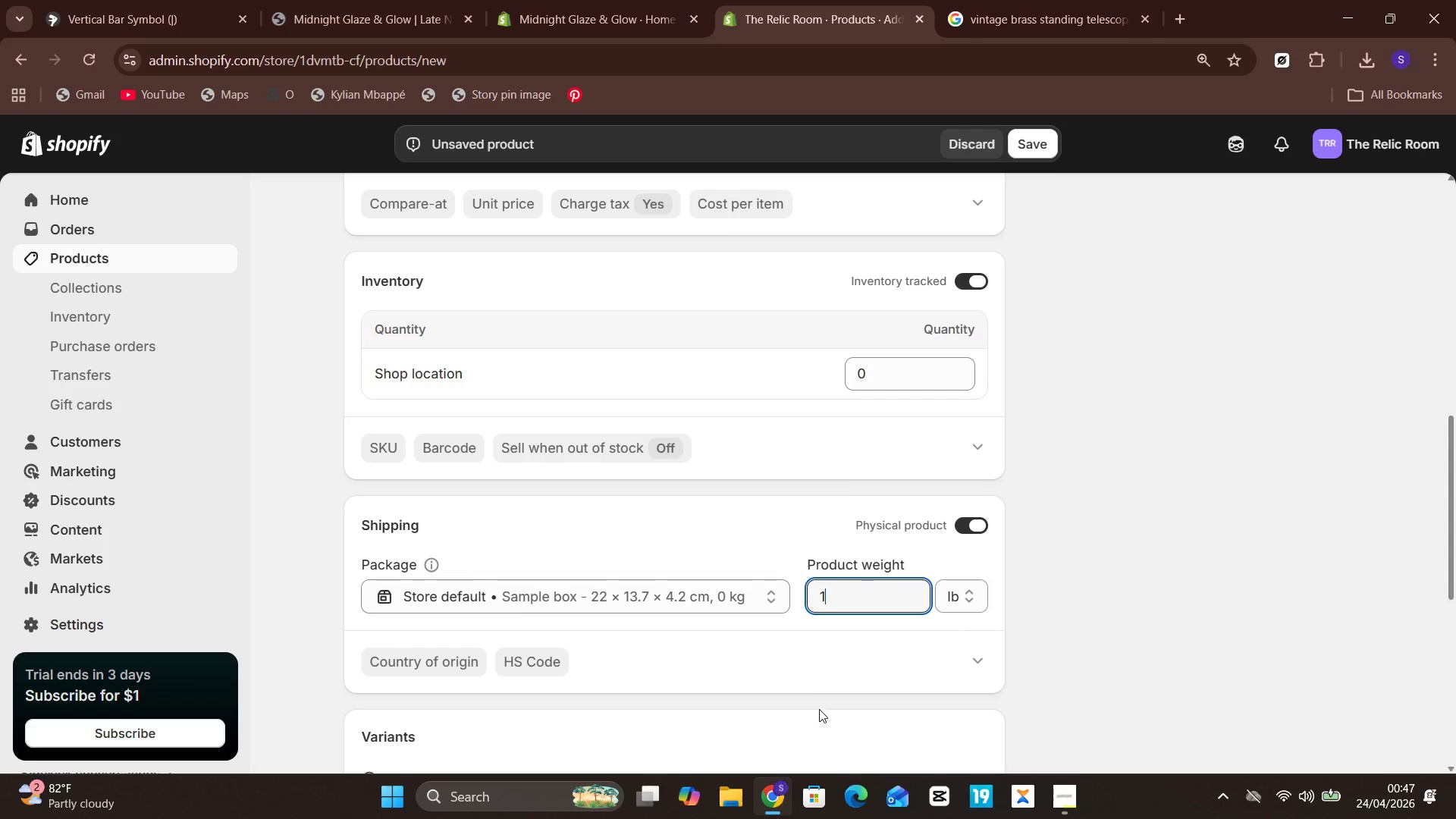 
left_click([857, 671])
 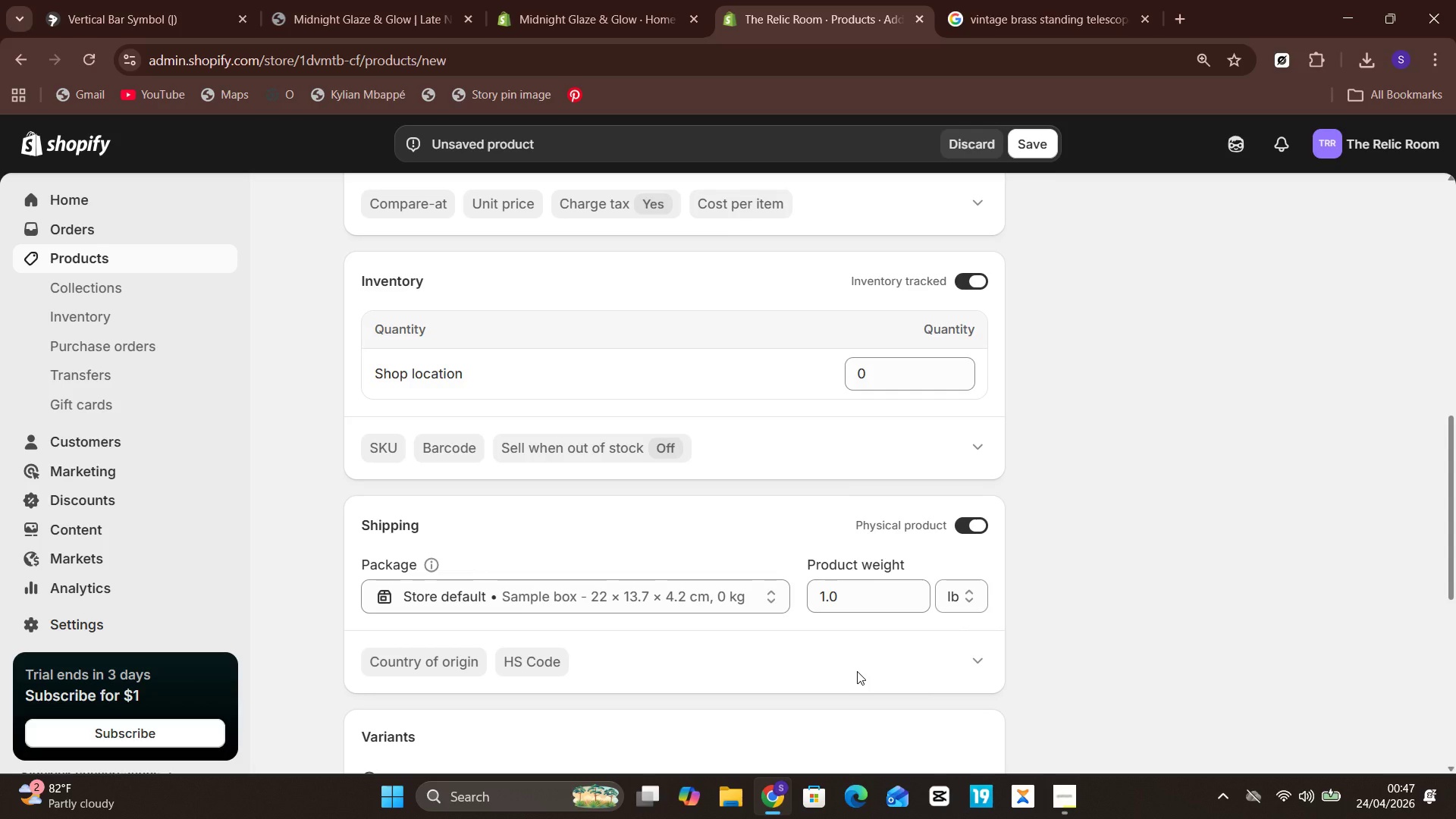 
wait(12.62)
 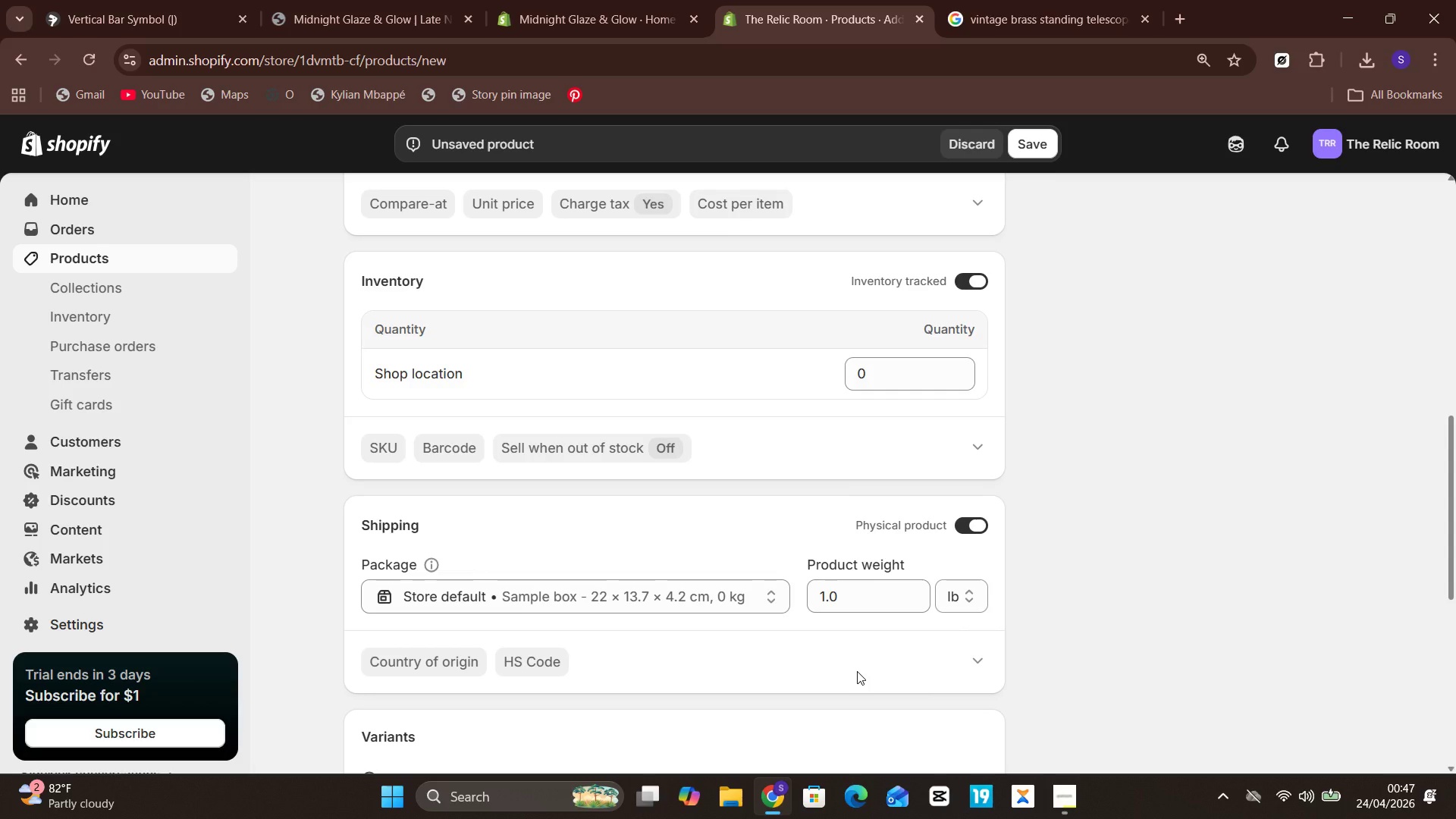 
left_click([1134, 219])
 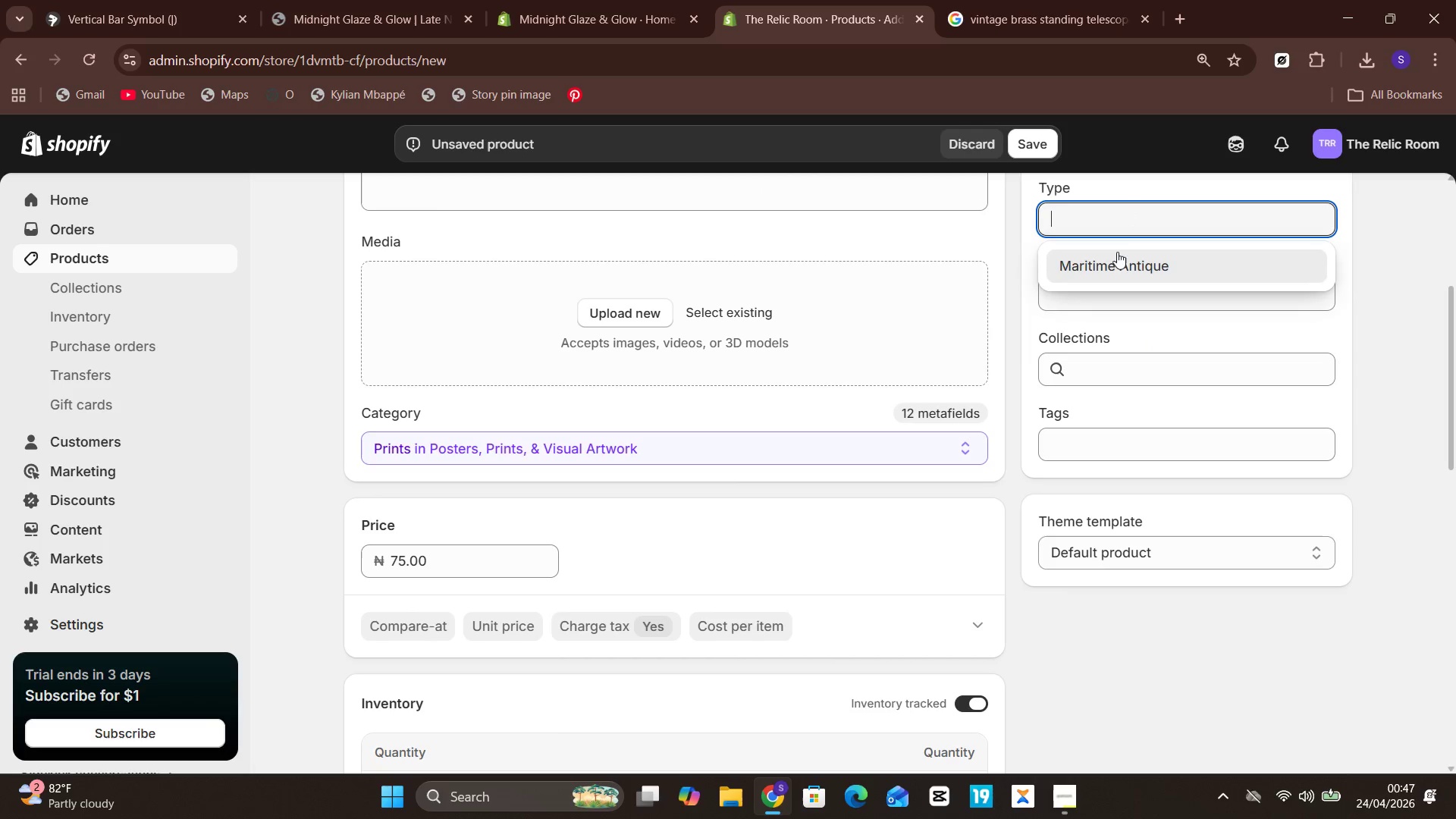 
left_click([1113, 260])
 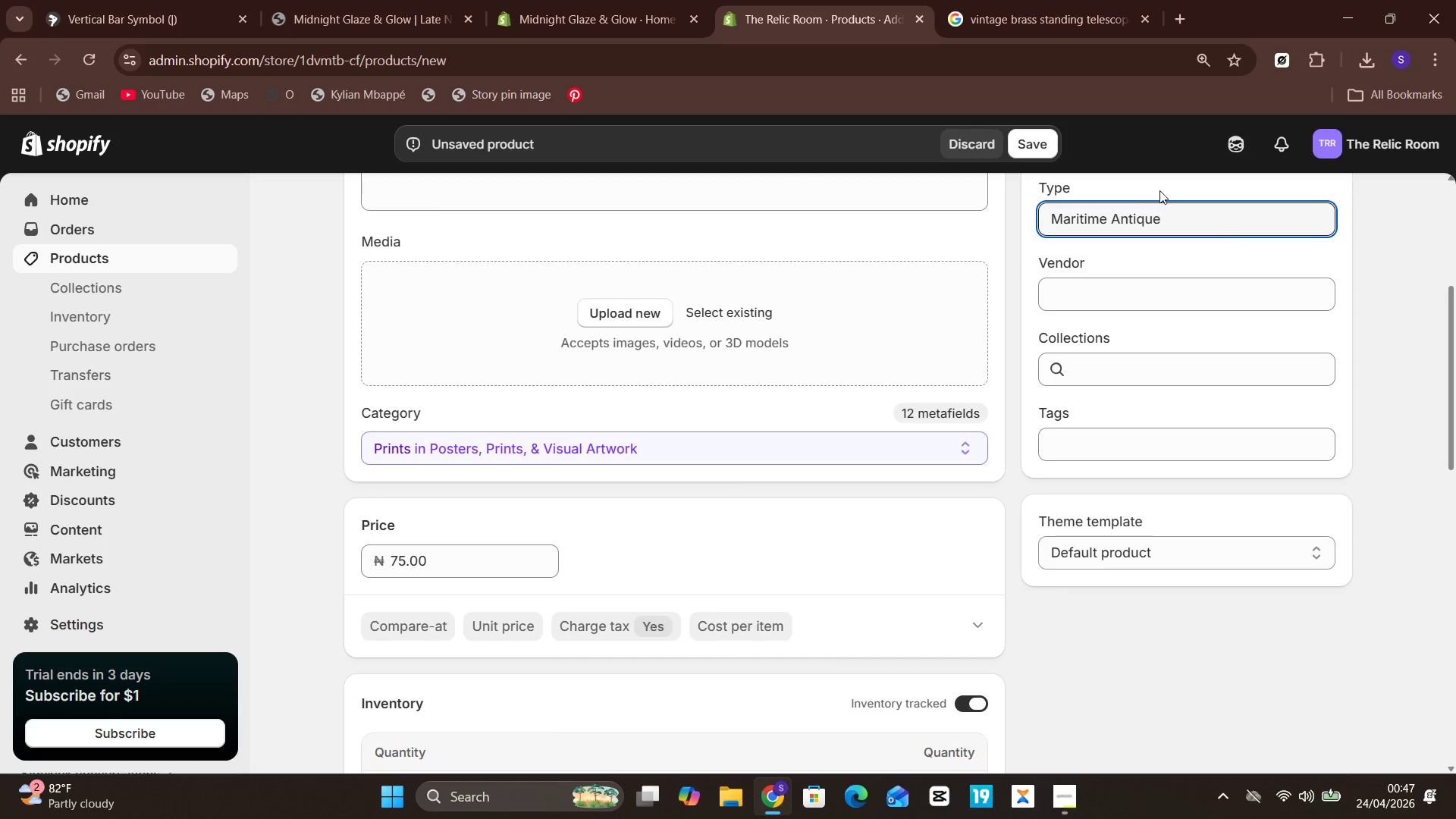 
key(Backspace)
key(Backspace)
key(Backspace)
key(Backspace)
key(Backspace)
key(Backspace)
key(Backspace)
type(Decor)
 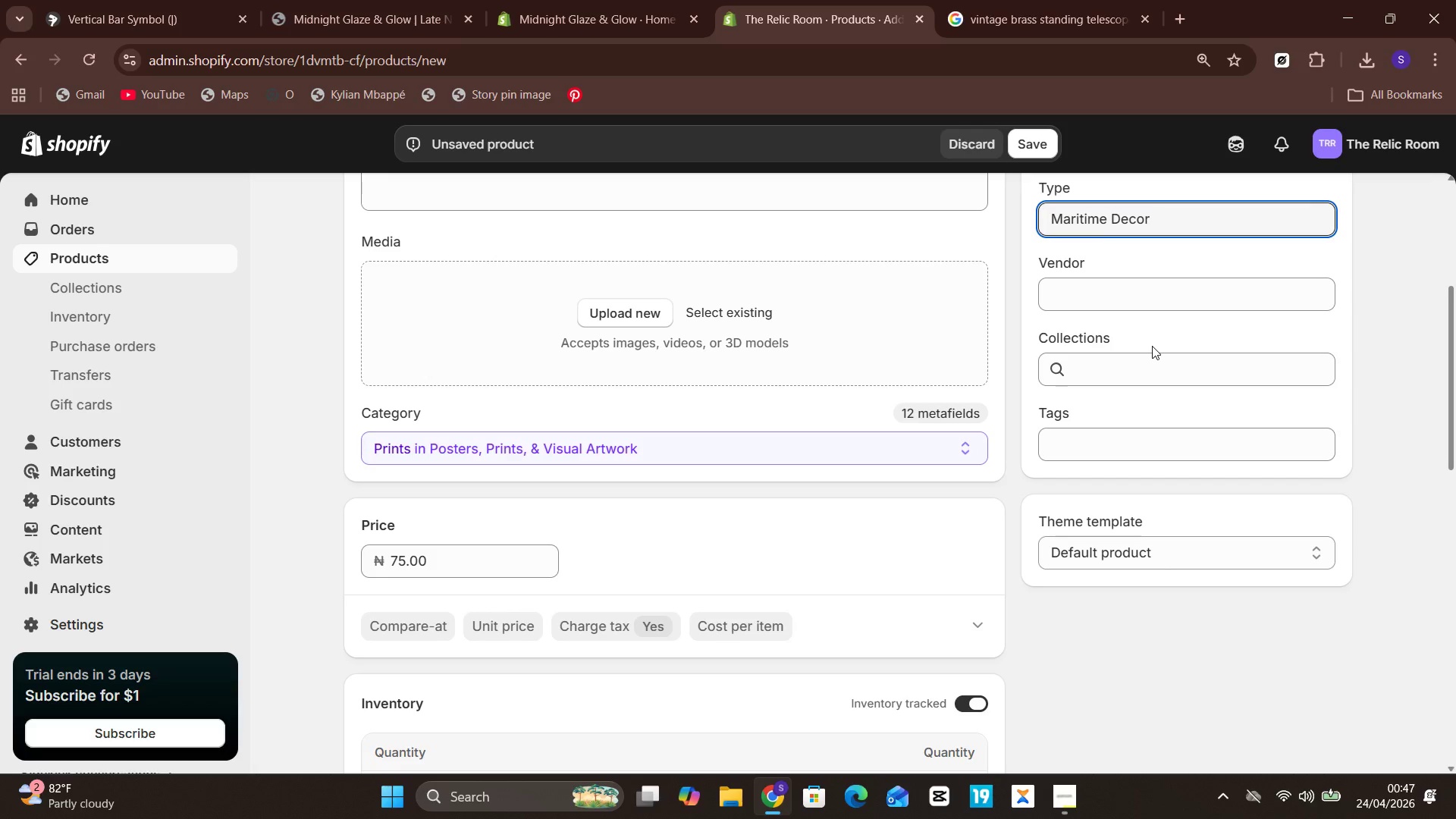 
wait(7.78)
 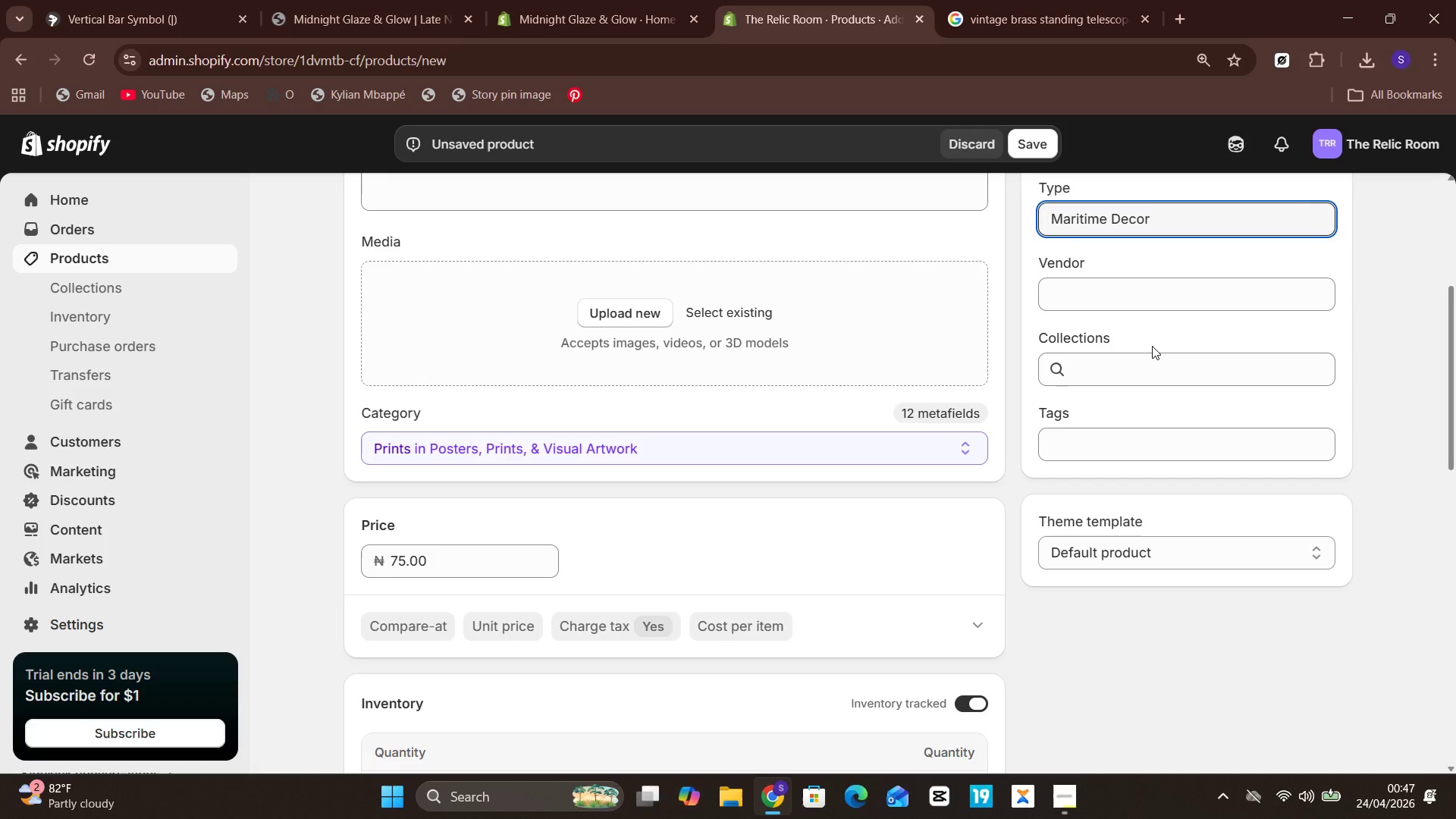 
left_click([1152, 346])
 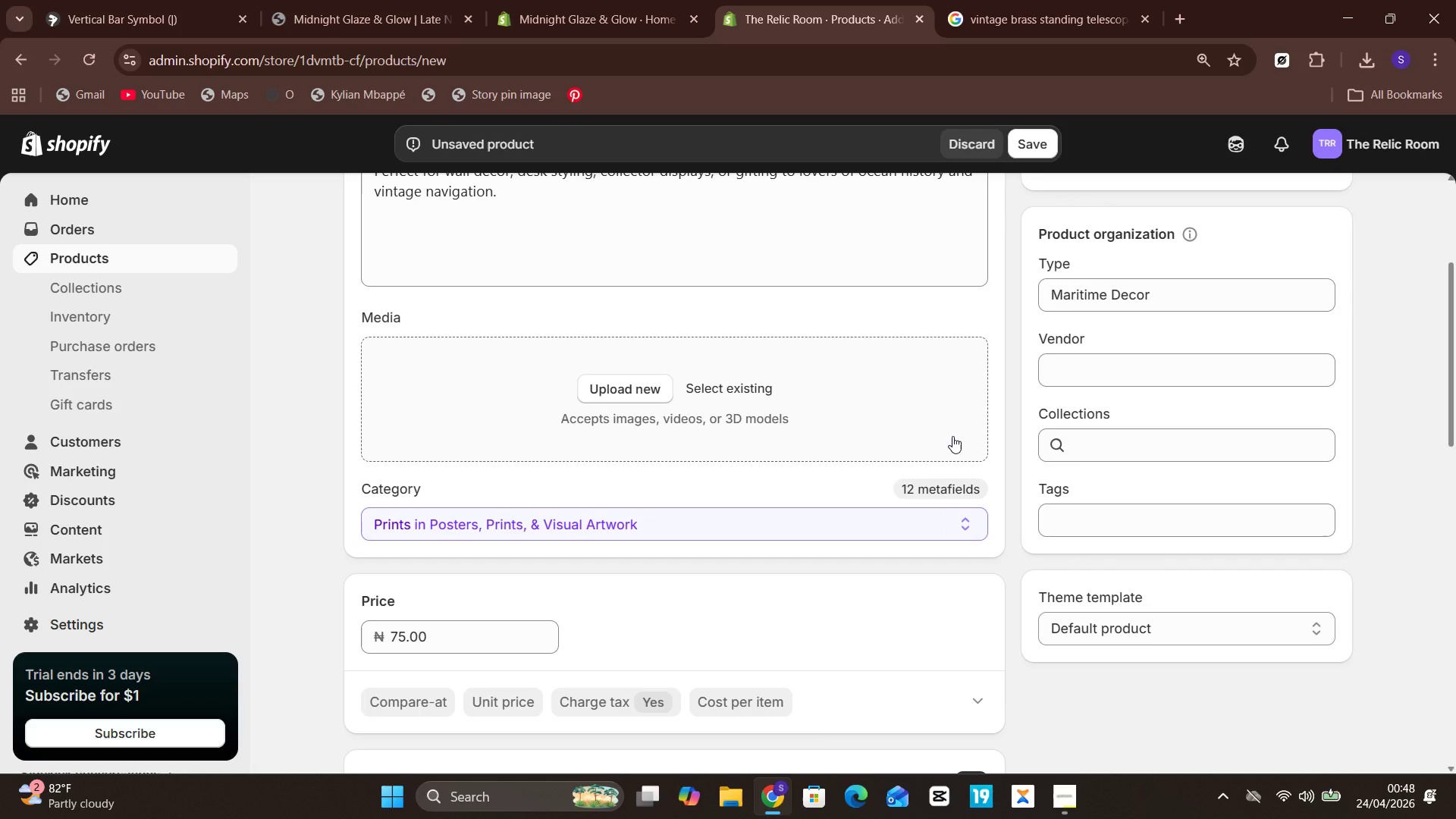 
wait(34.0)
 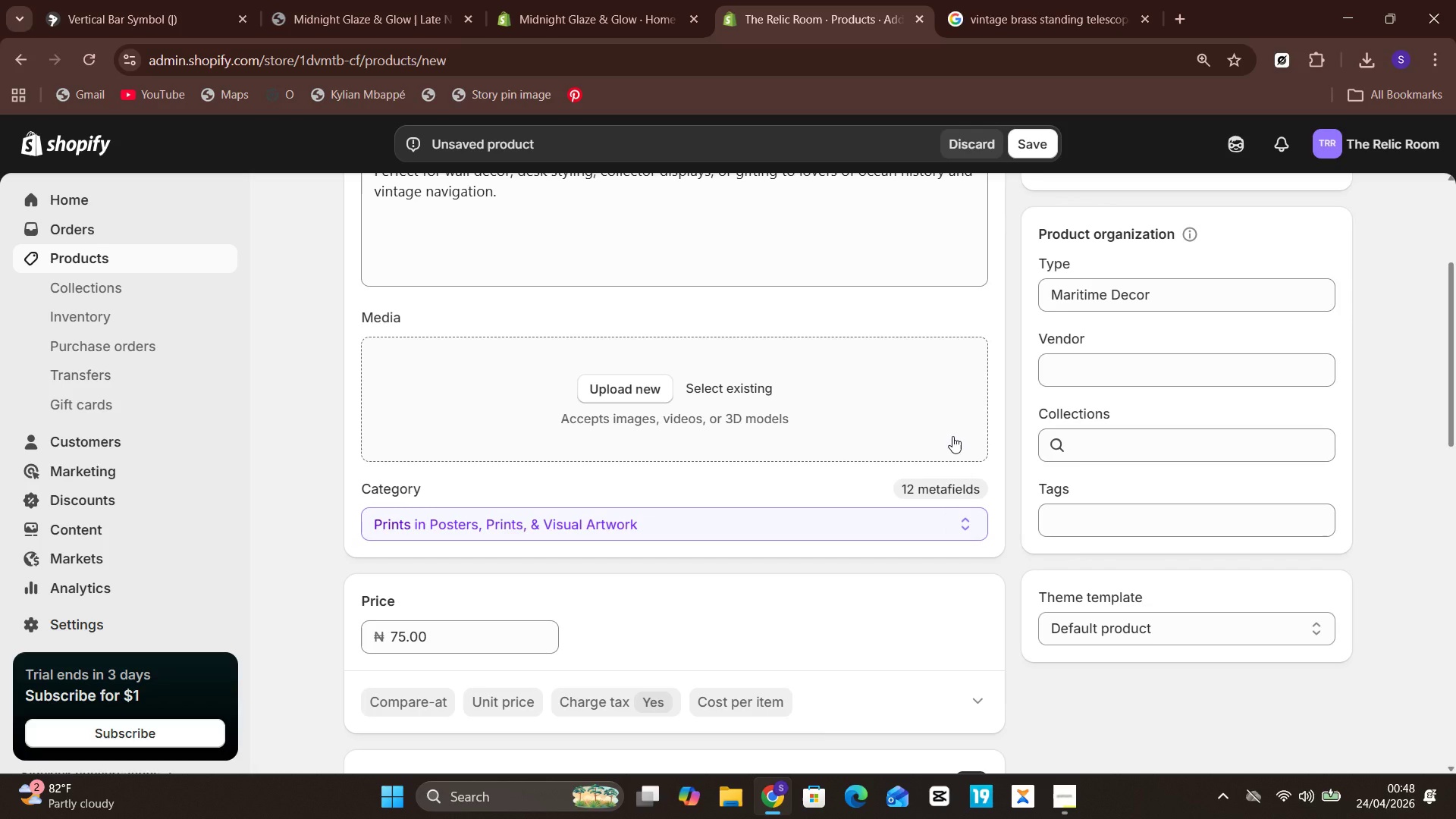 
left_click([952, 436])
 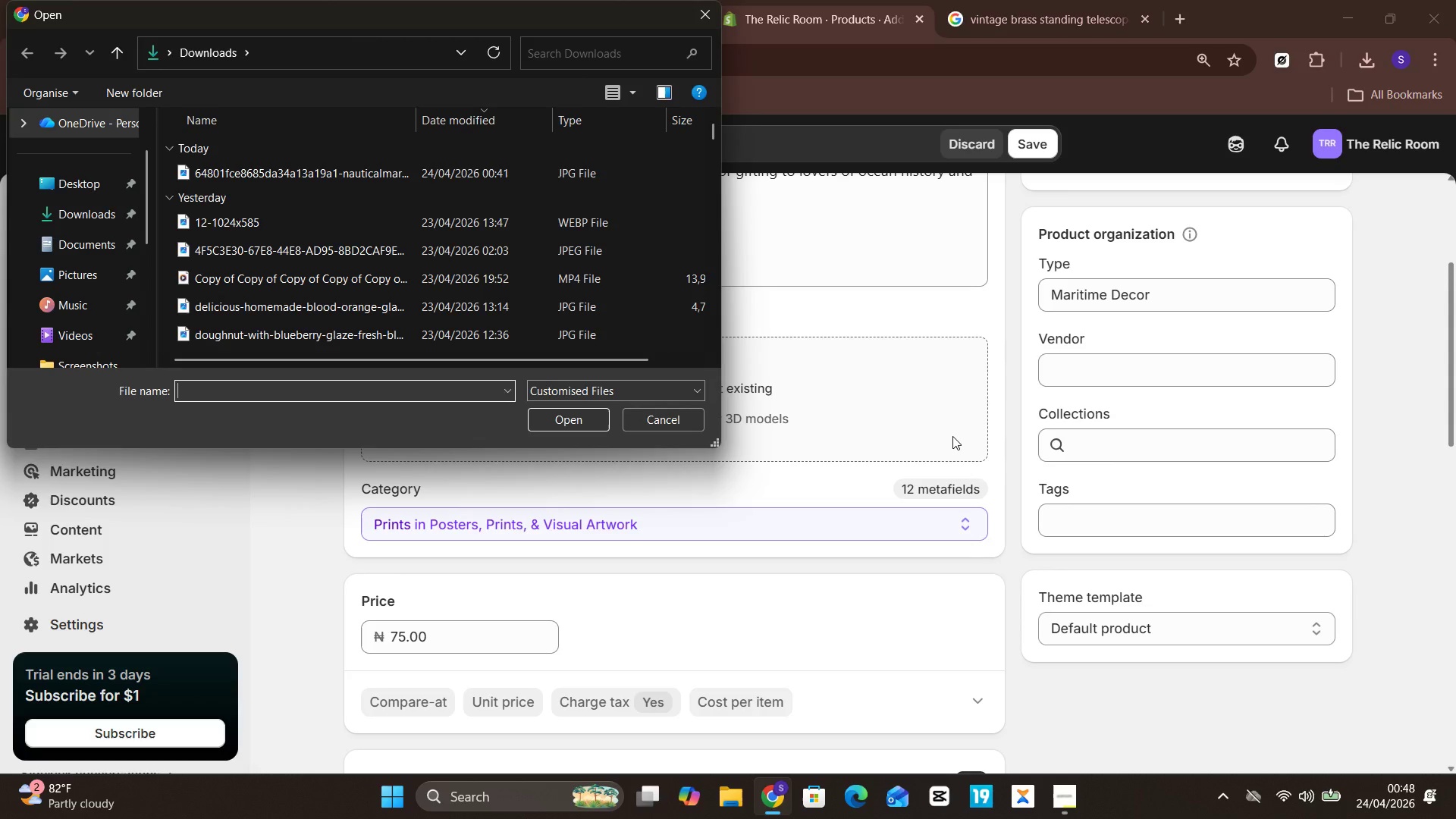 
double_click([952, 436])
 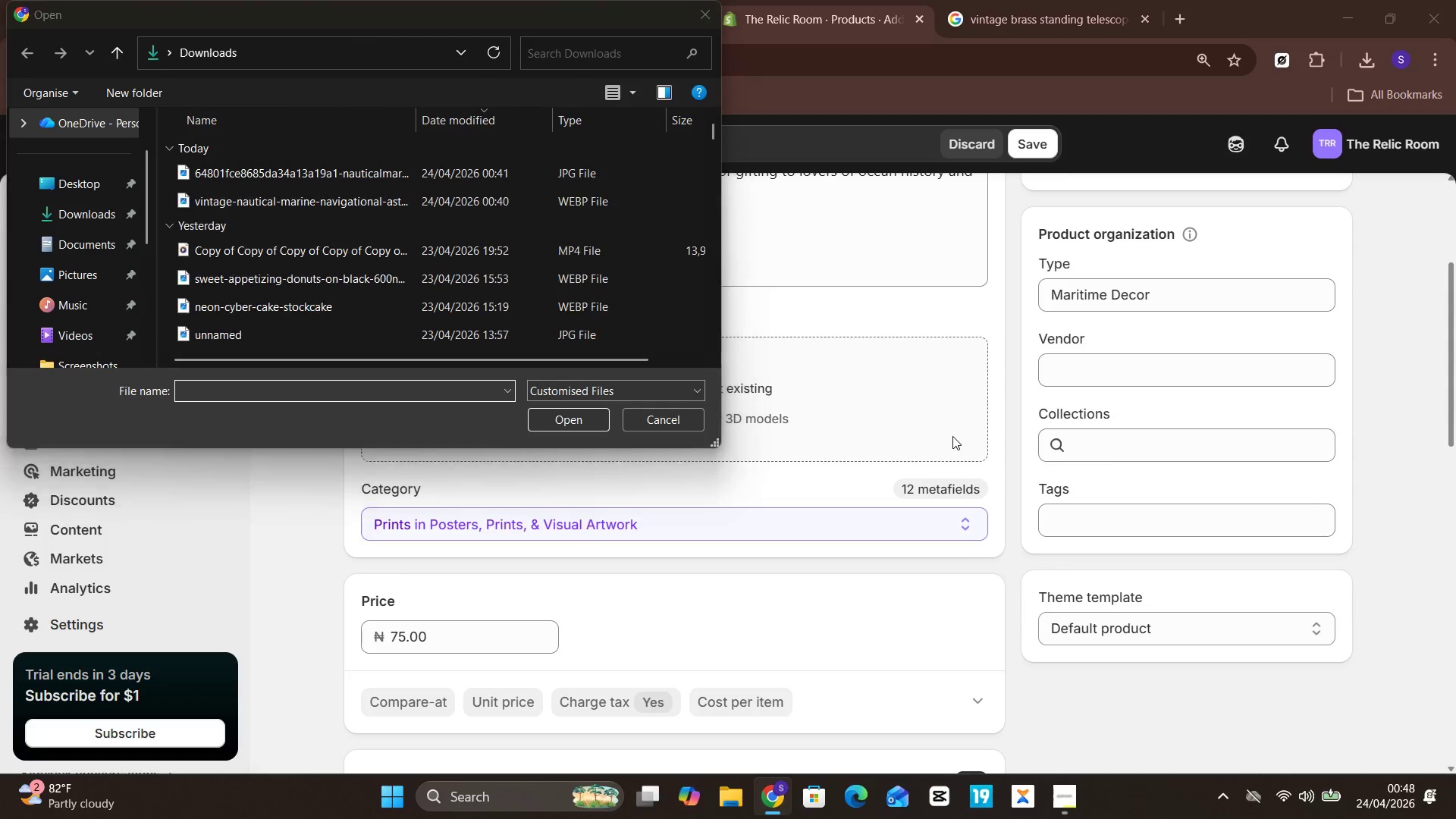 
triple_click([952, 436])
 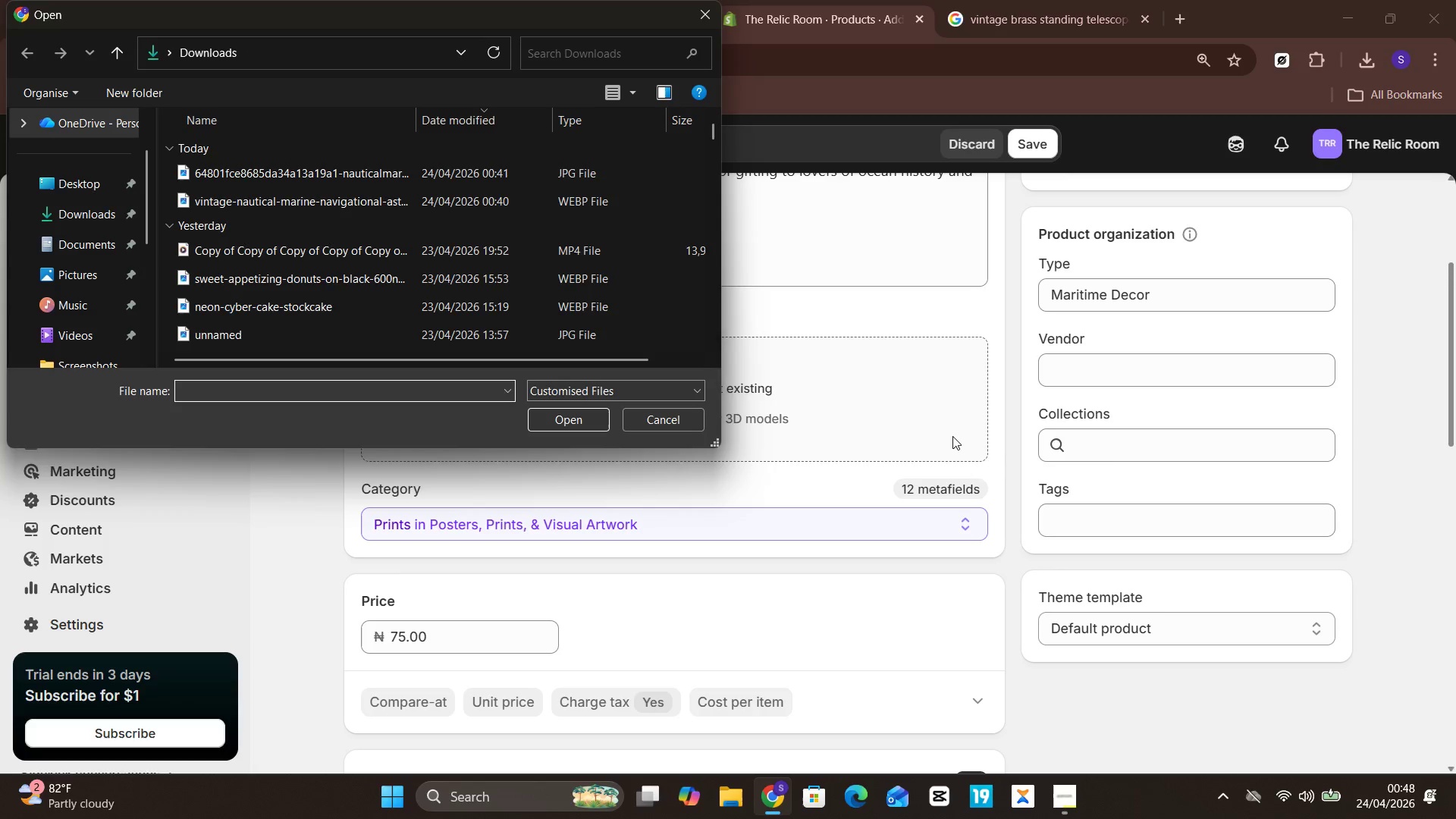 
triple_click([952, 436])
 